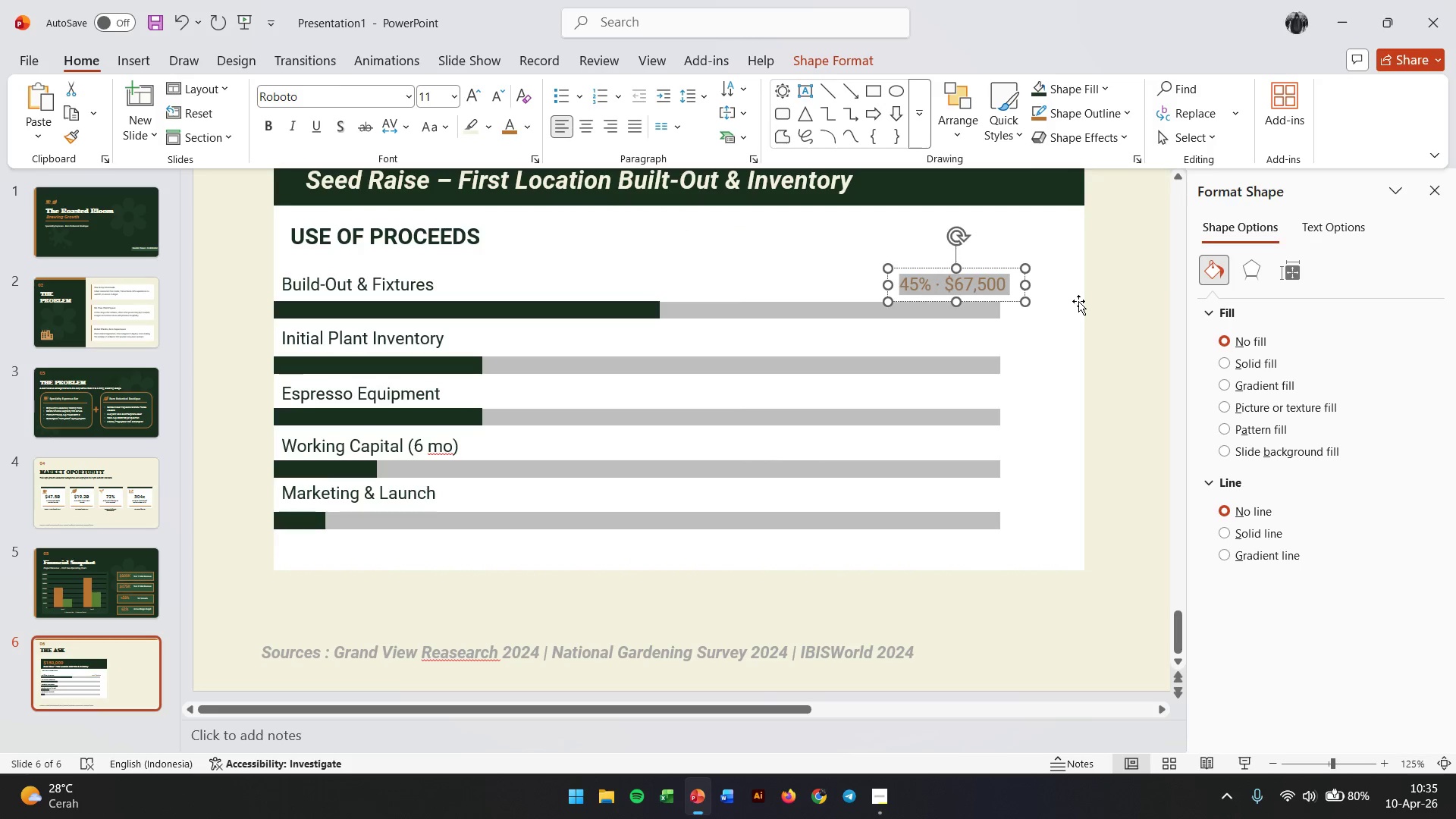 
key(Control+B)
 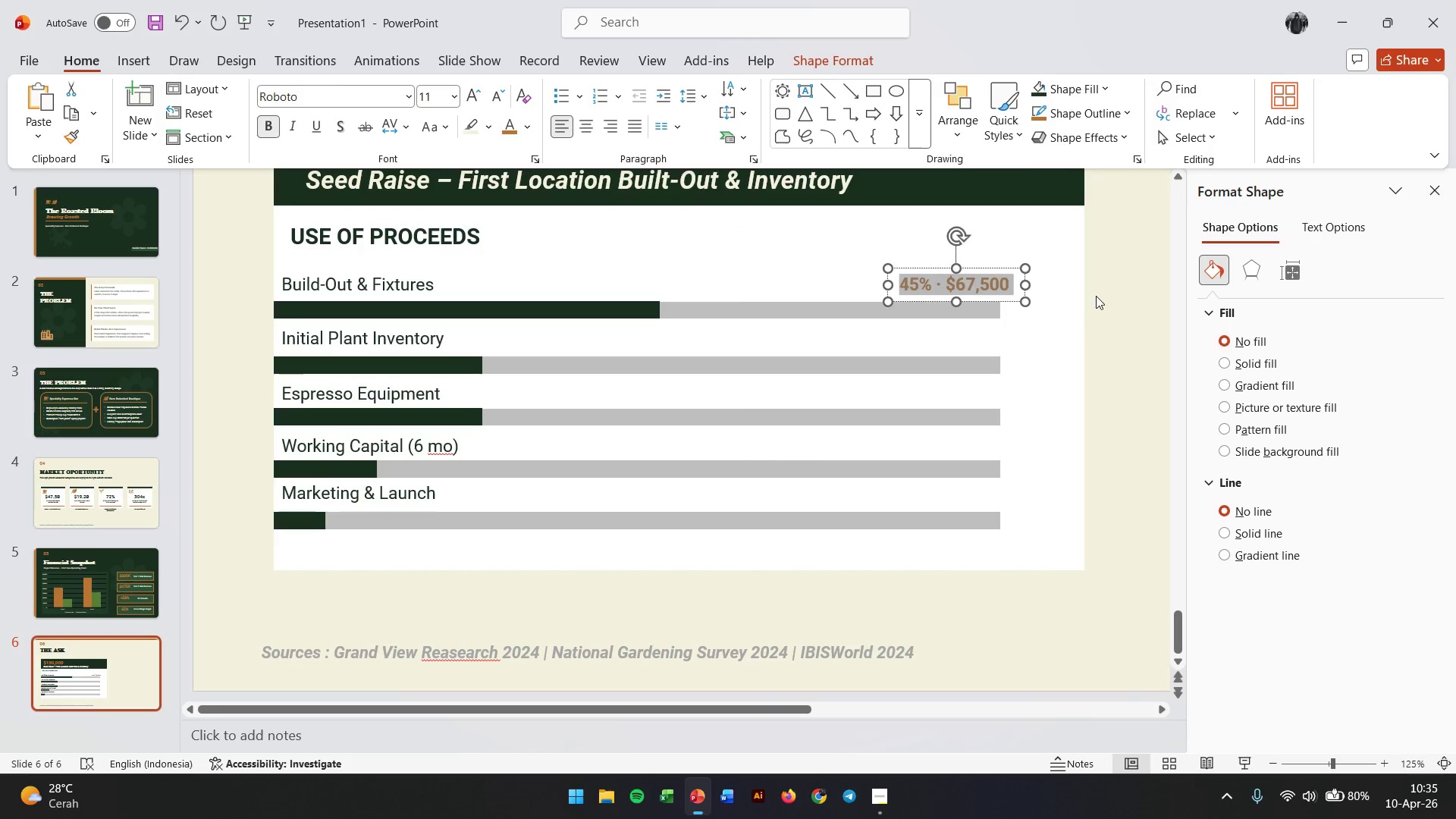 
left_click([1096, 296])
 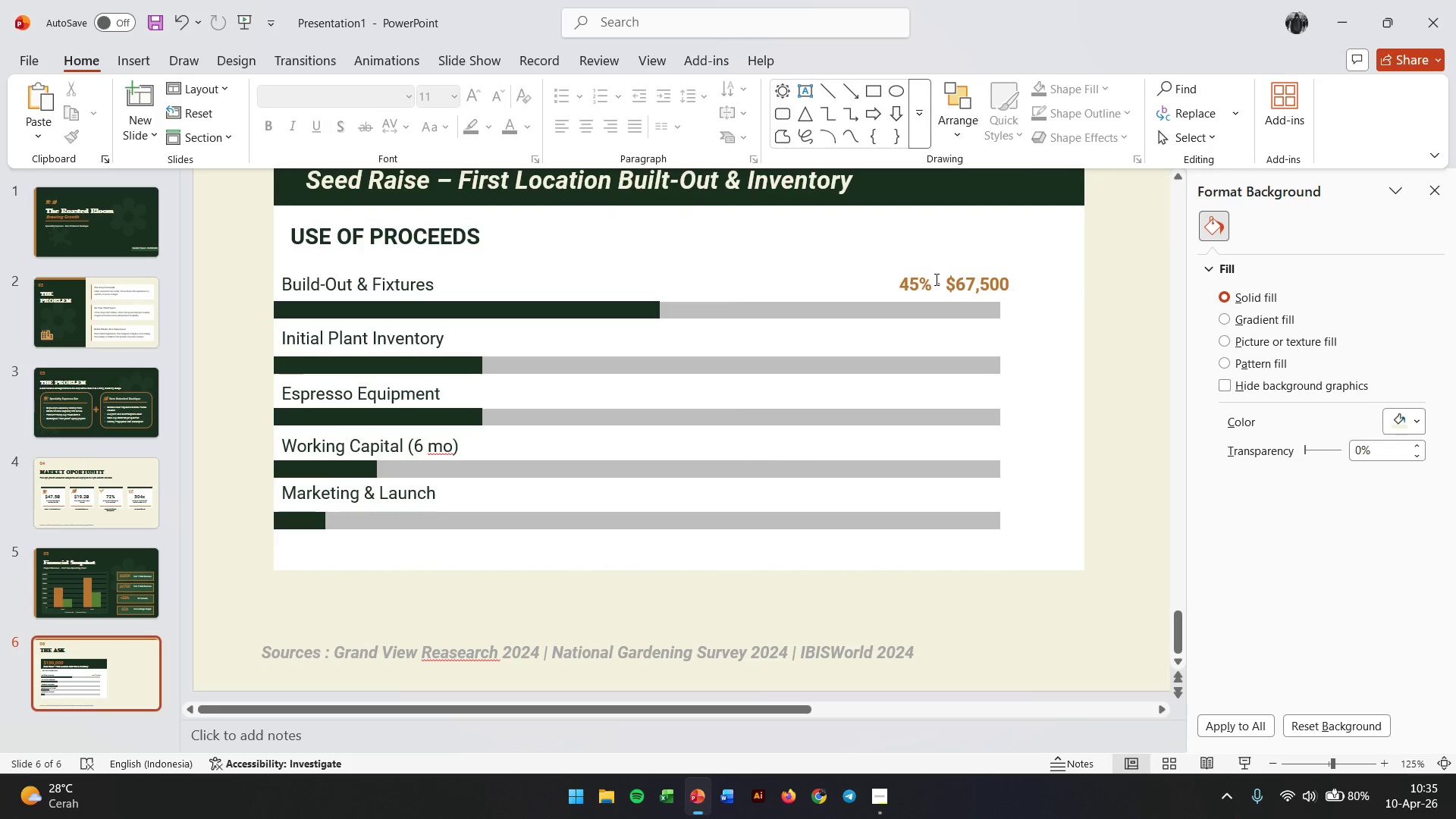 
left_click([937, 284])
 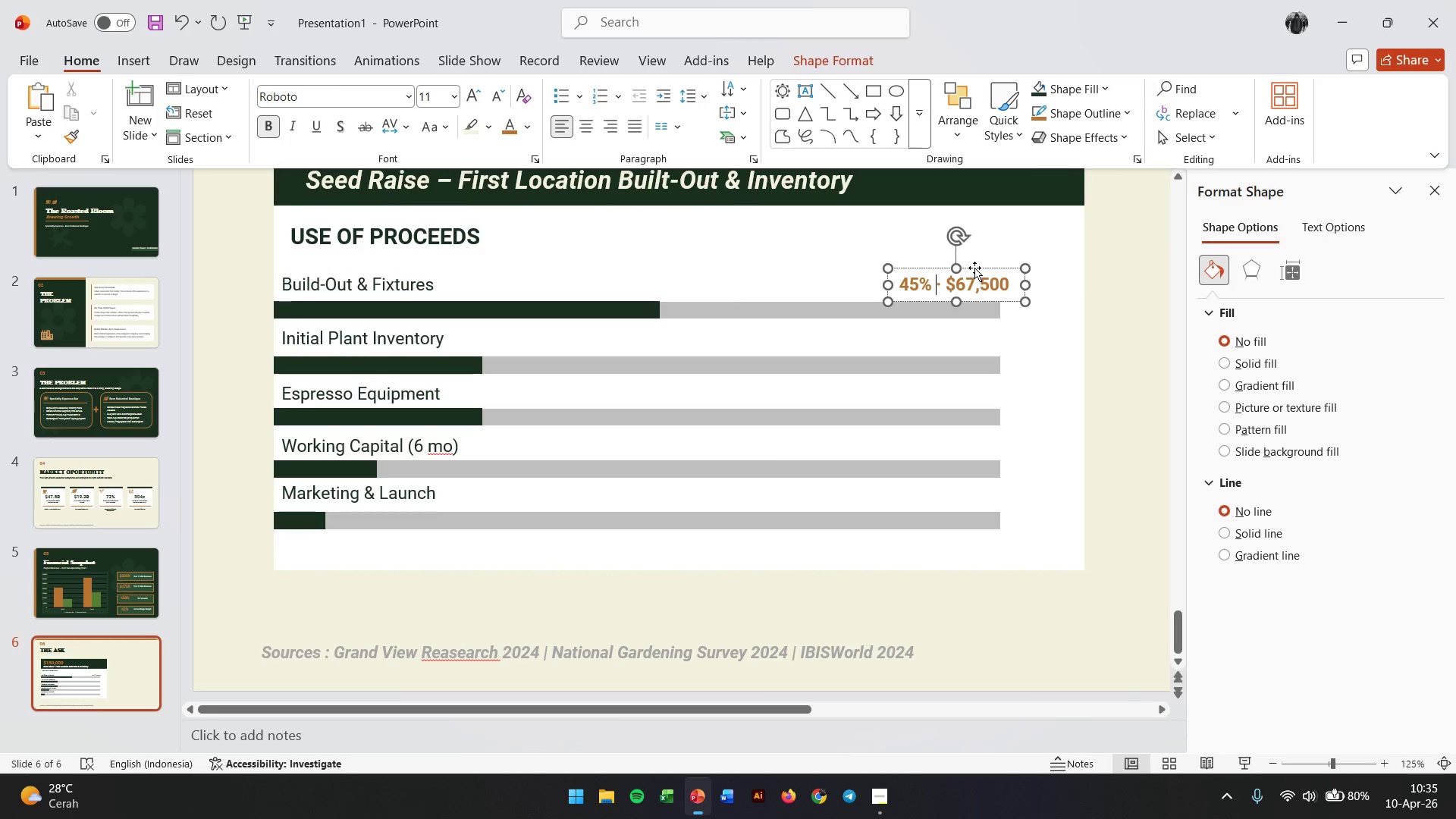 
left_click_drag(start_coordinate=[974, 268], to_coordinate=[1011, 271])
 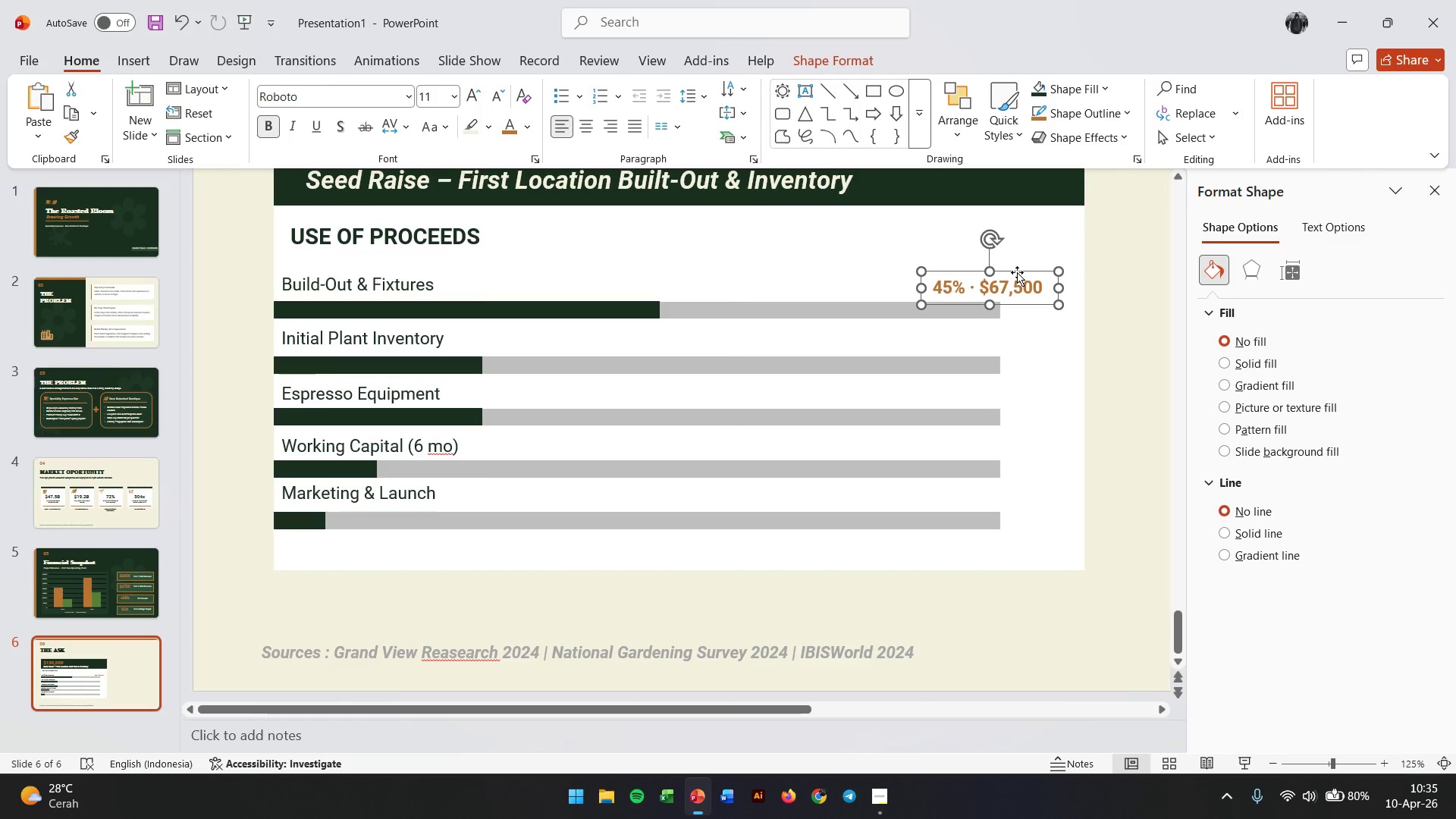 
hold_key(key=ControlLeft, duration=2.41)
left_click_drag(start_coordinate=[1017, 272], to_coordinate=[1017, 324])
 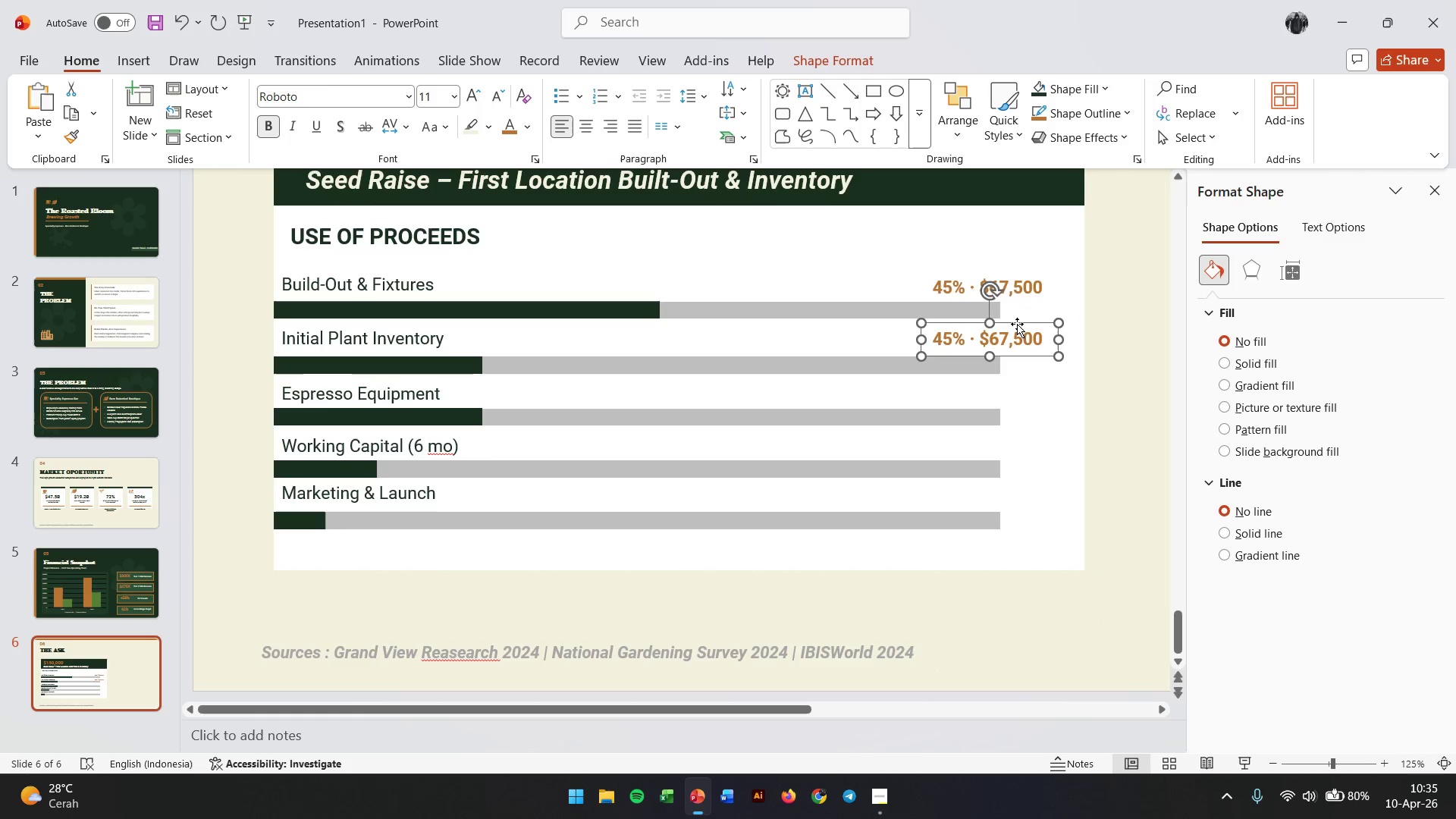 
hold_key(key=ShiftLeft, duration=1.64)
 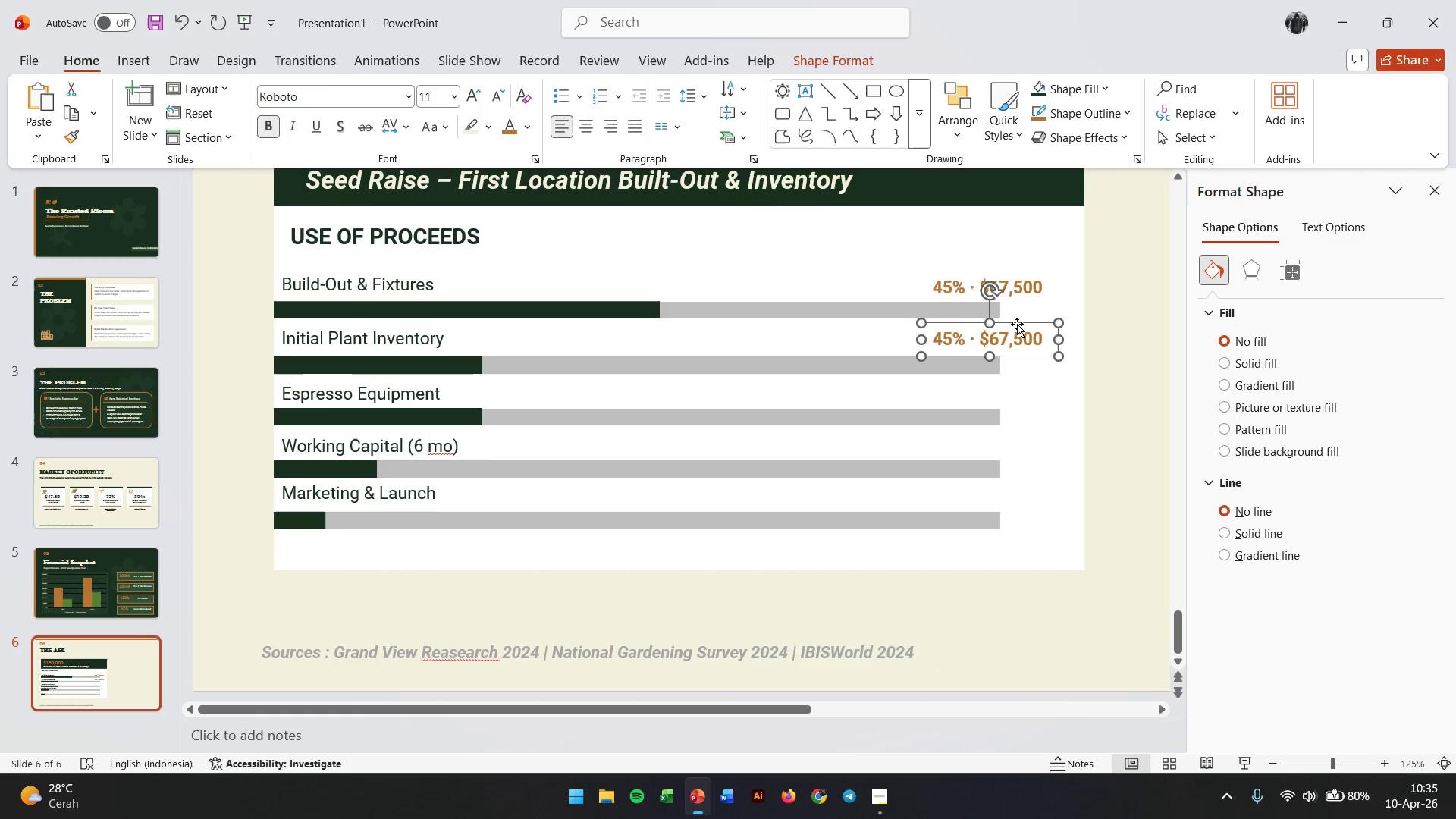 
hold_key(key=ControlLeft, duration=3.31)
left_click_drag(start_coordinate=[1017, 324], to_coordinate=[1018, 378])
 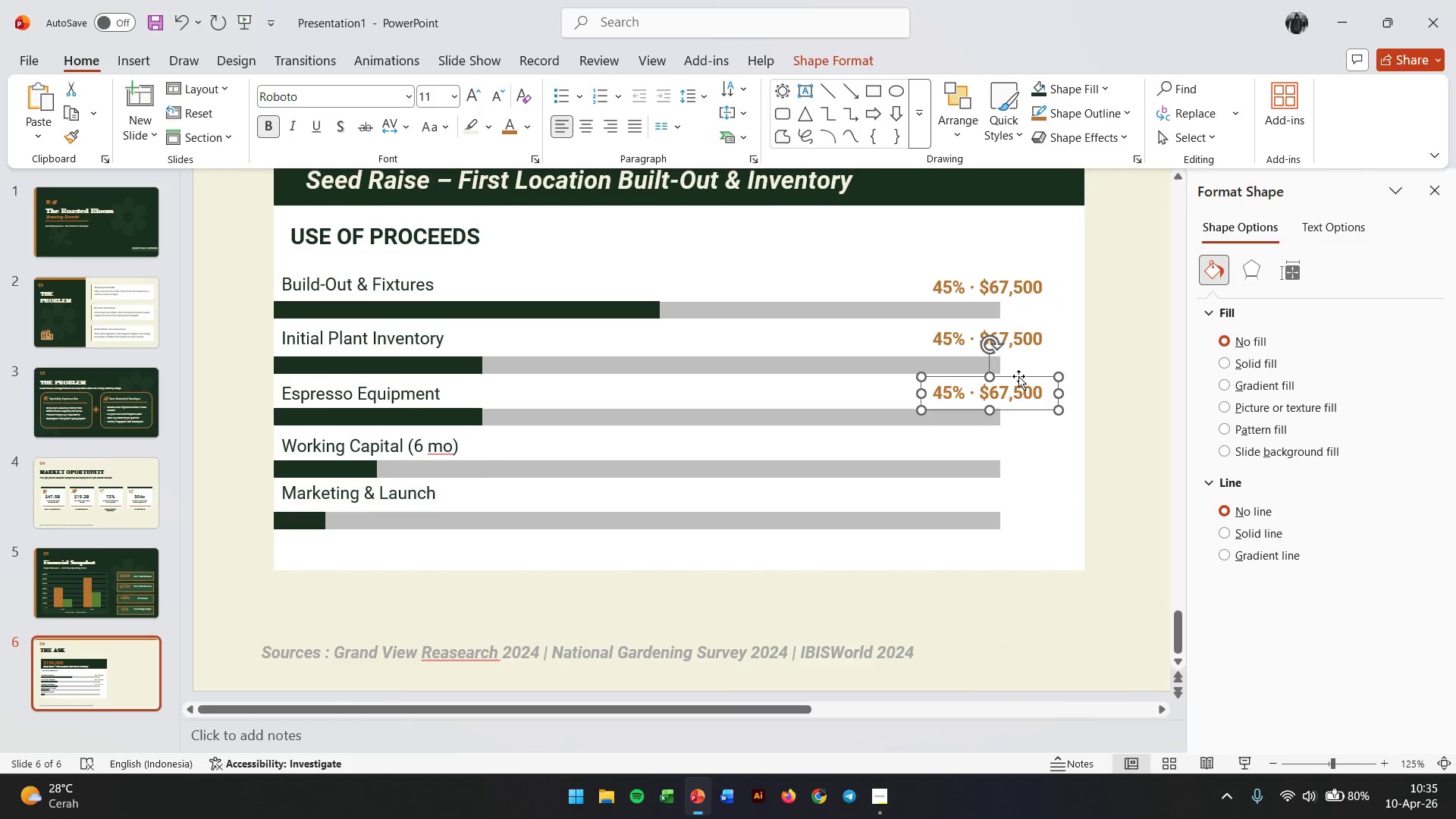 
hold_key(key=ShiftLeft, duration=2.97)
 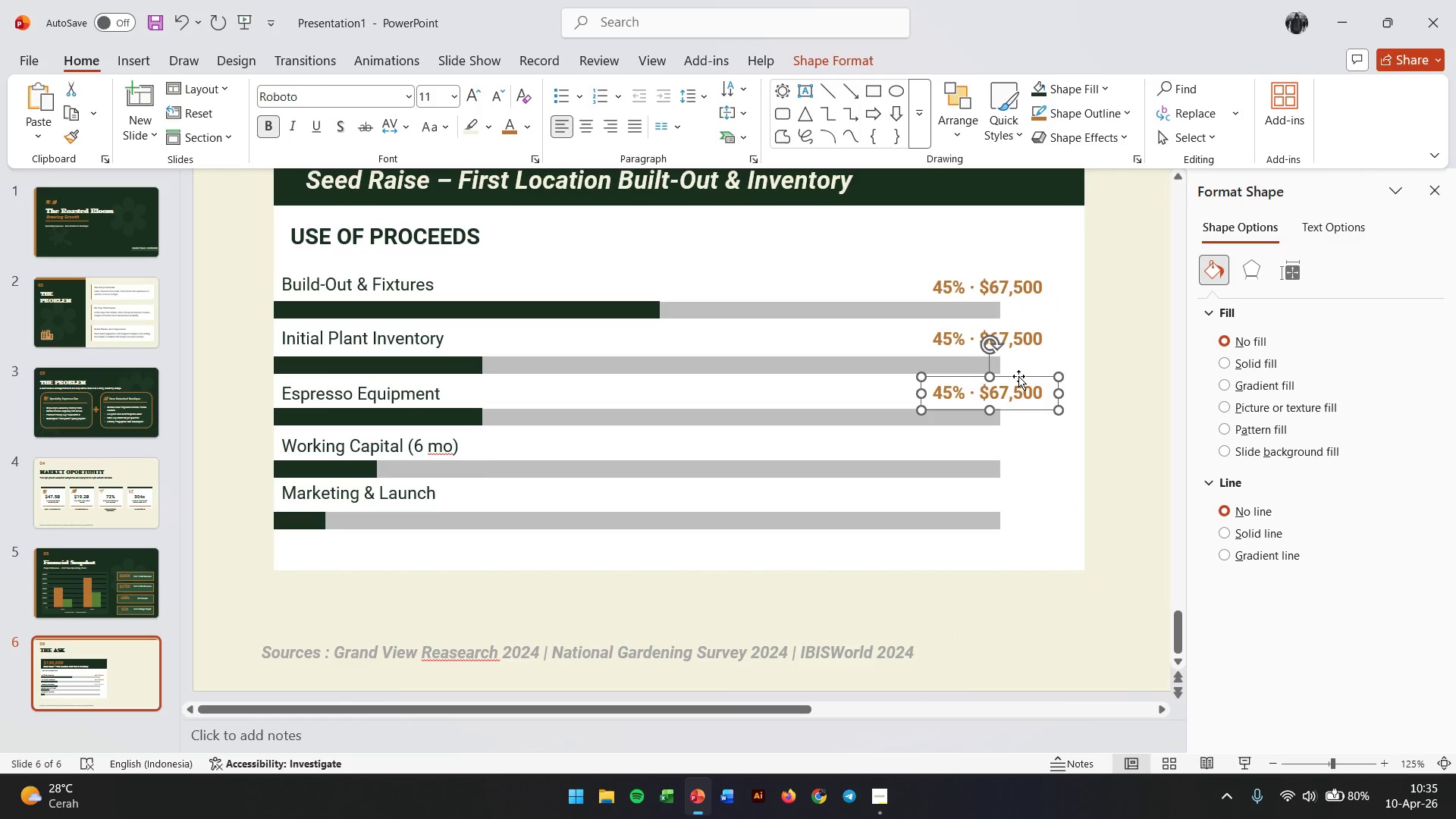 
hold_key(key=ControlLeft, duration=1.92)
hold_key(key=ShiftLeft, duration=1.88)
left_click_drag(start_coordinate=[1018, 376], to_coordinate=[1022, 428])
 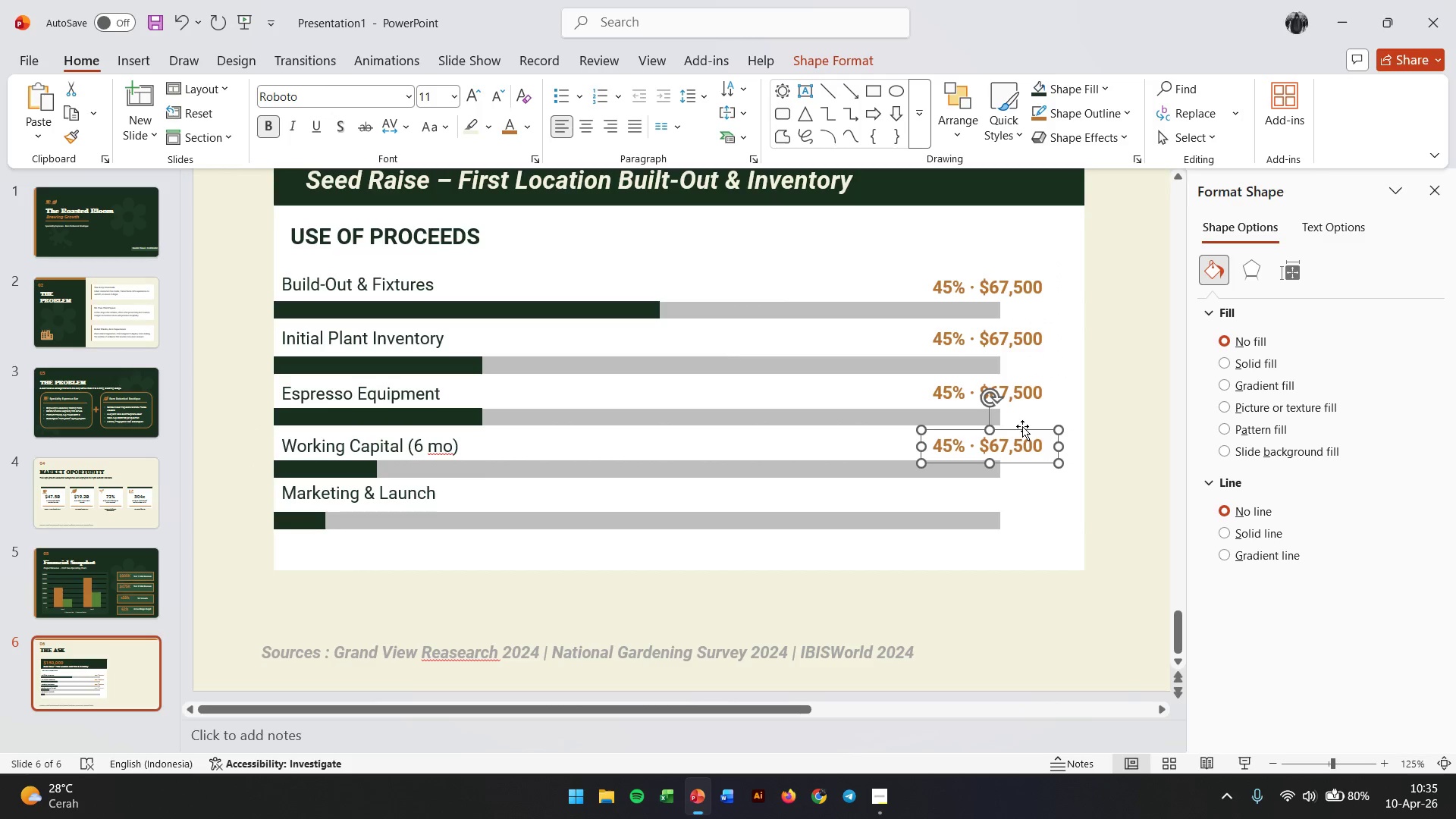 
hold_key(key=ControlLeft, duration=1.66)
hold_key(key=ShiftLeft, duration=1.66)
left_click_drag(start_coordinate=[1021, 428], to_coordinate=[1031, 479])
 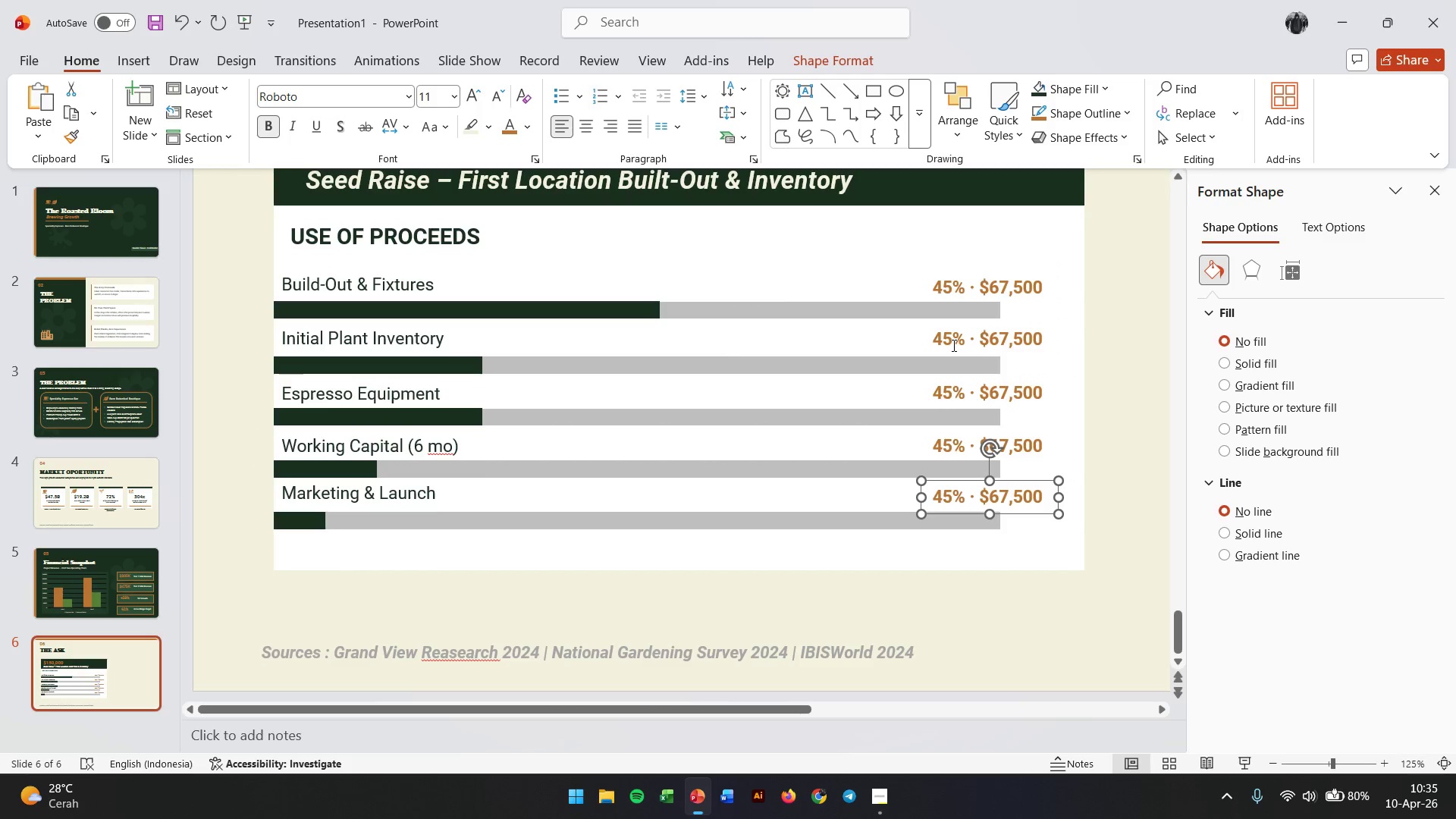 
double_click([952, 345])
 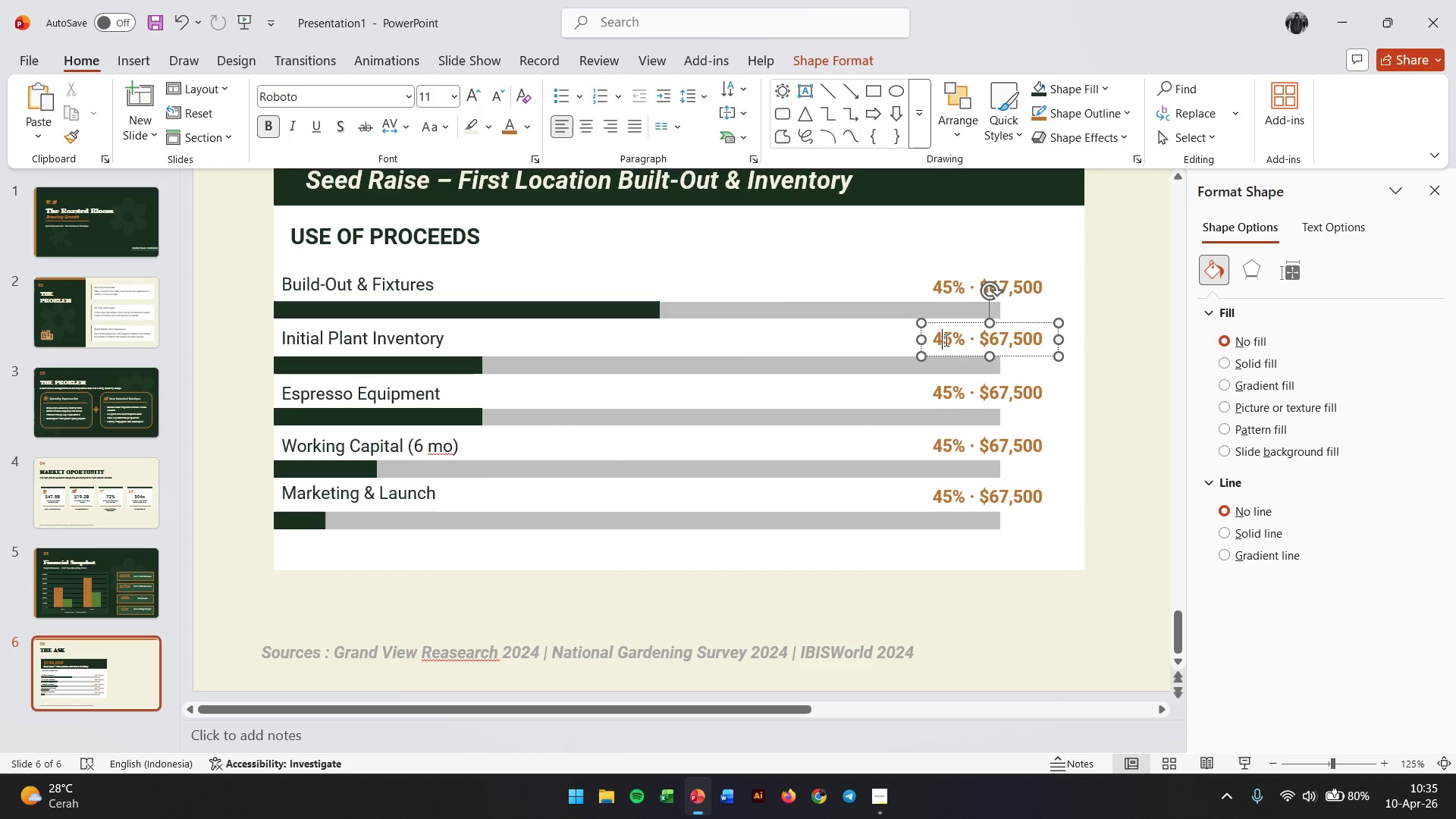 
double_click([945, 340])
 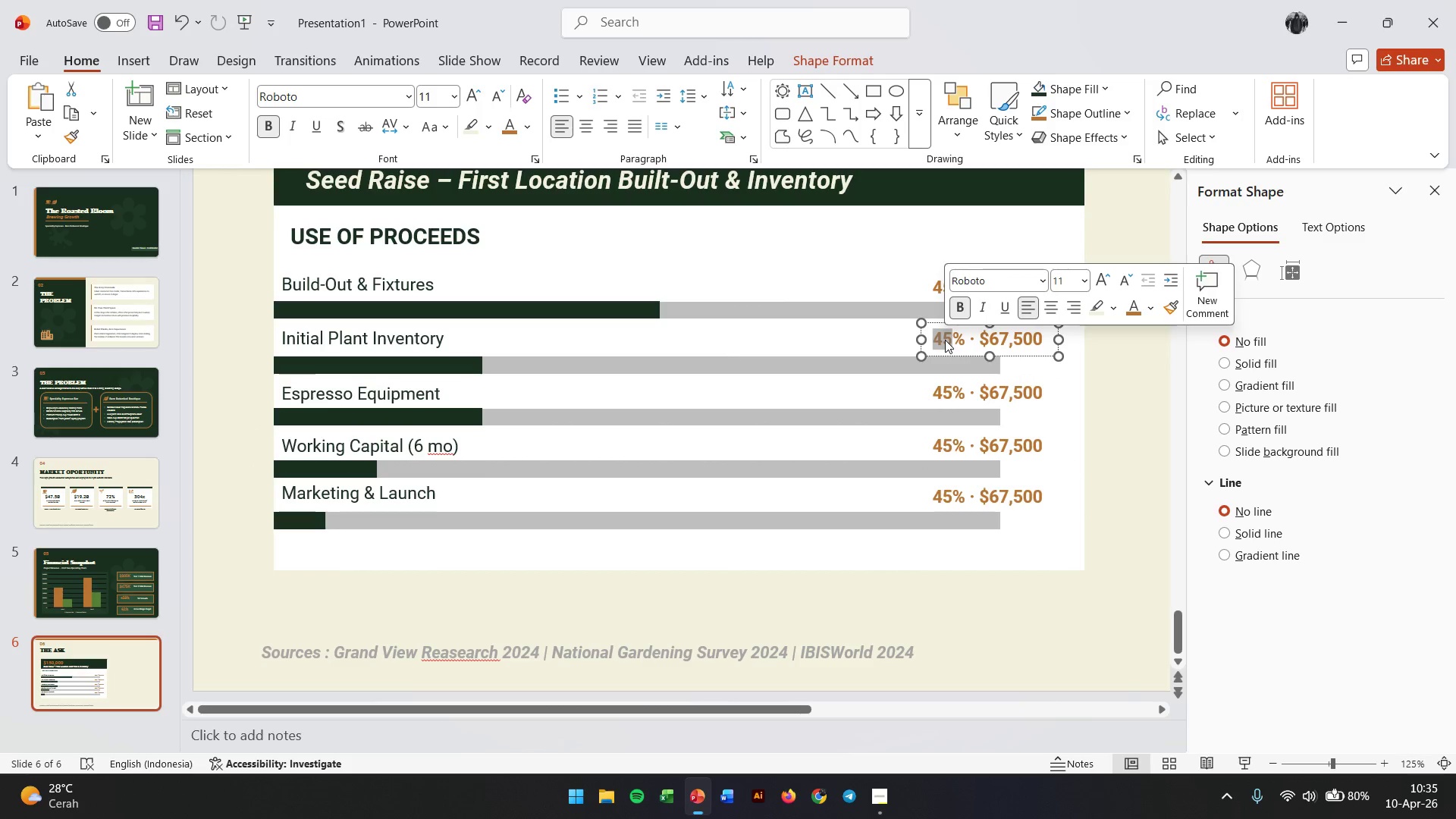 
key(Numpad2)
 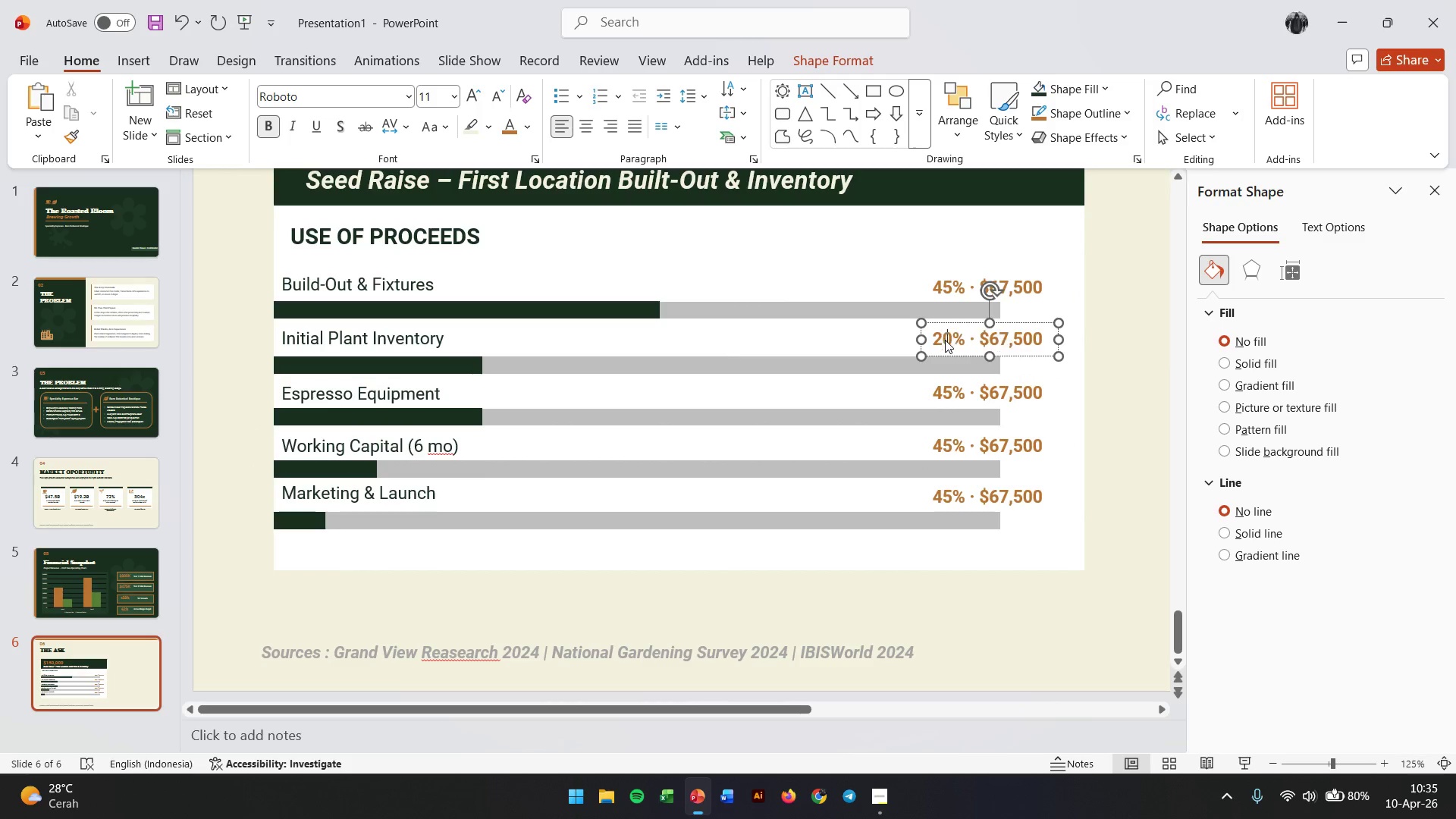 
key(Numpad0)
 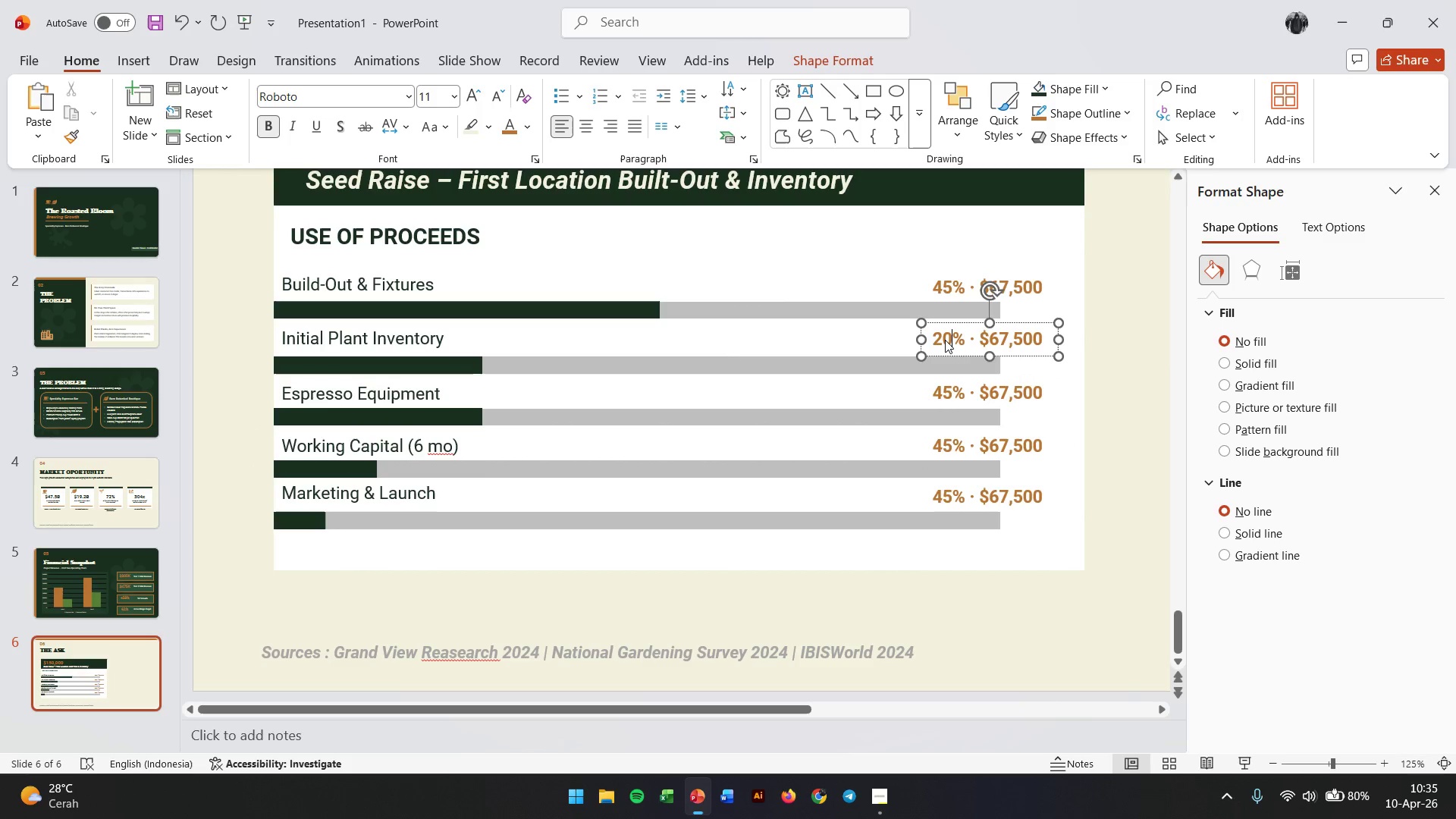 
key(Control+ArrowRight)
 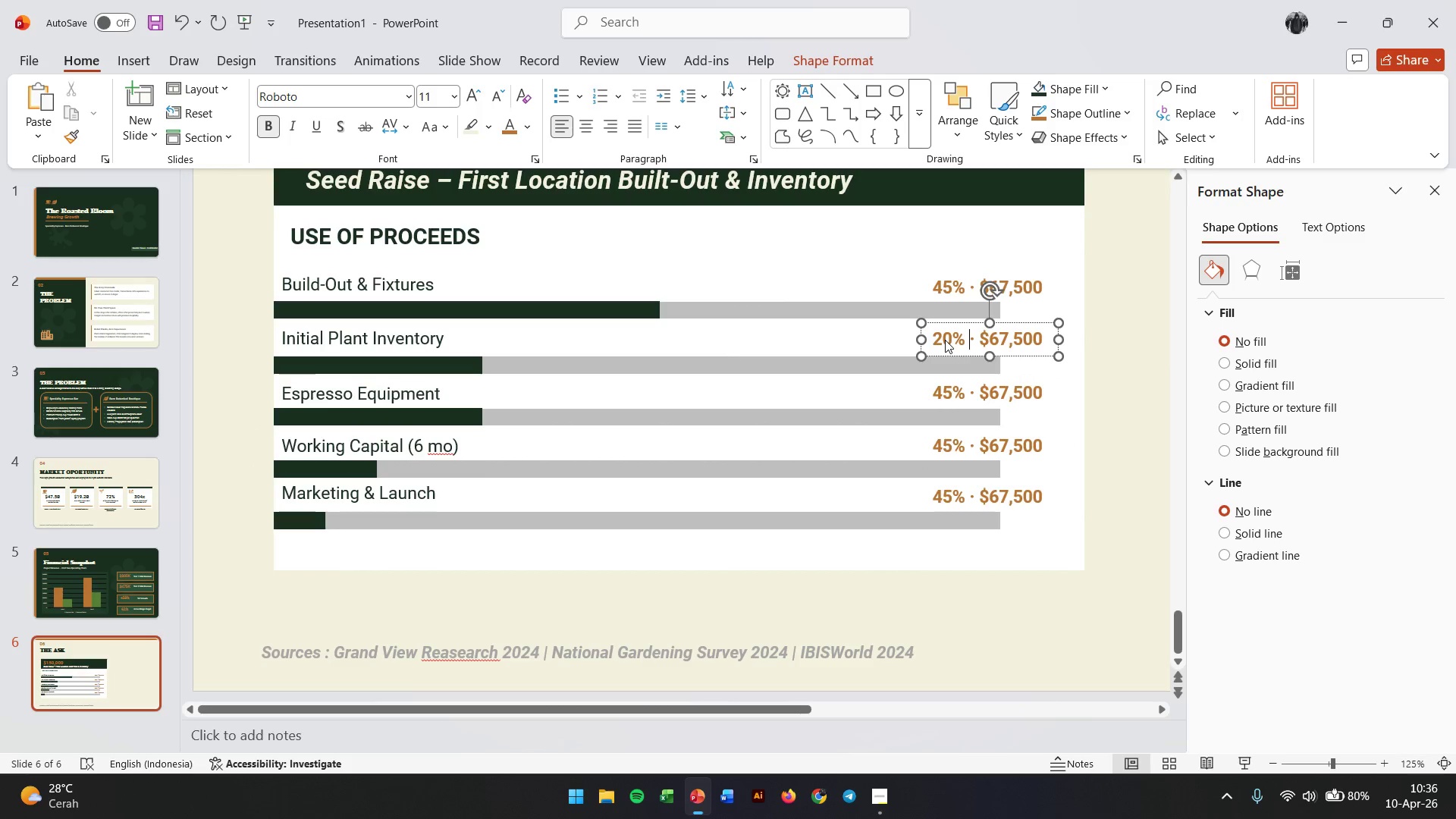 
key(ArrowRight)
 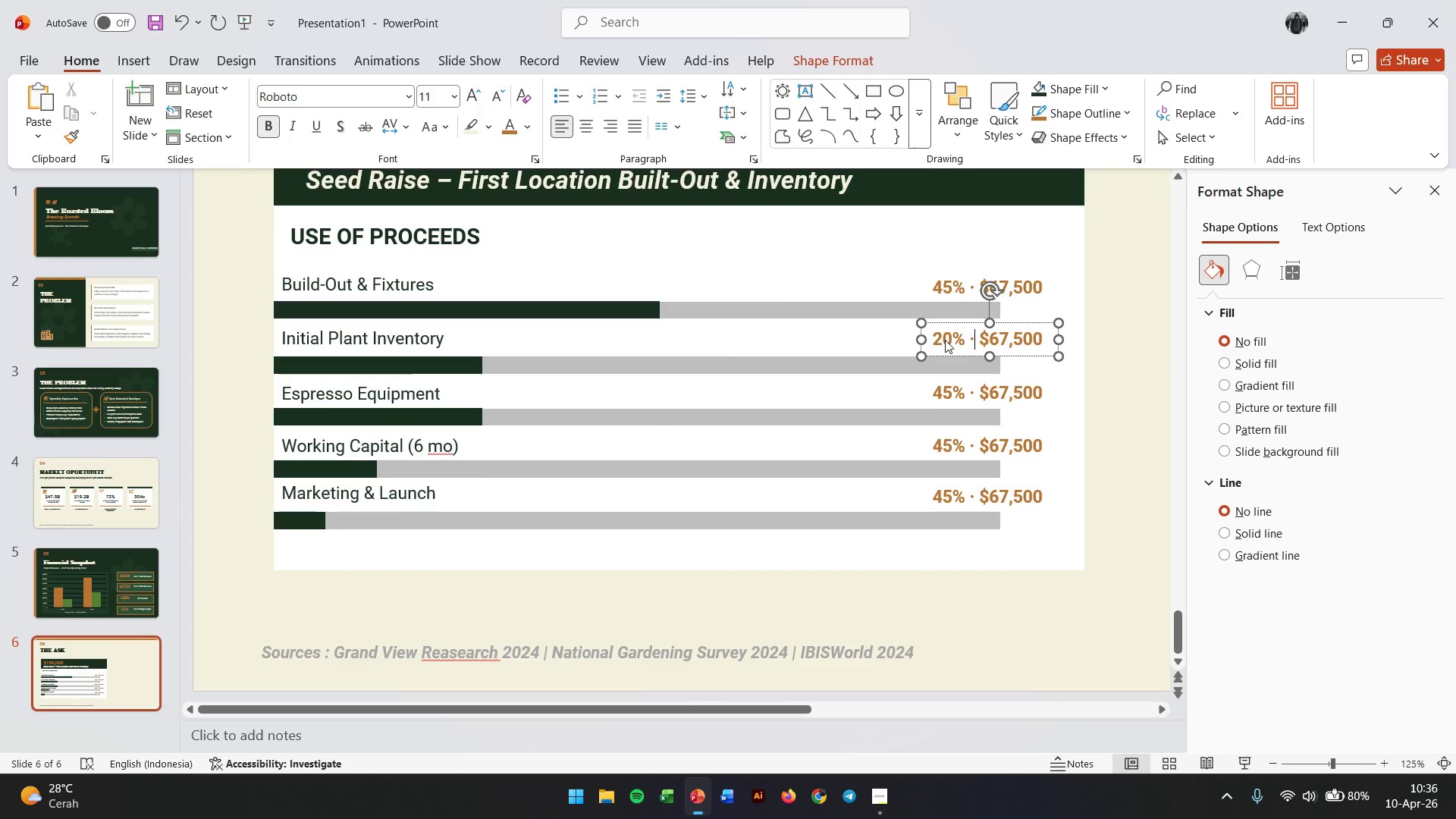 
key(ArrowRight)
 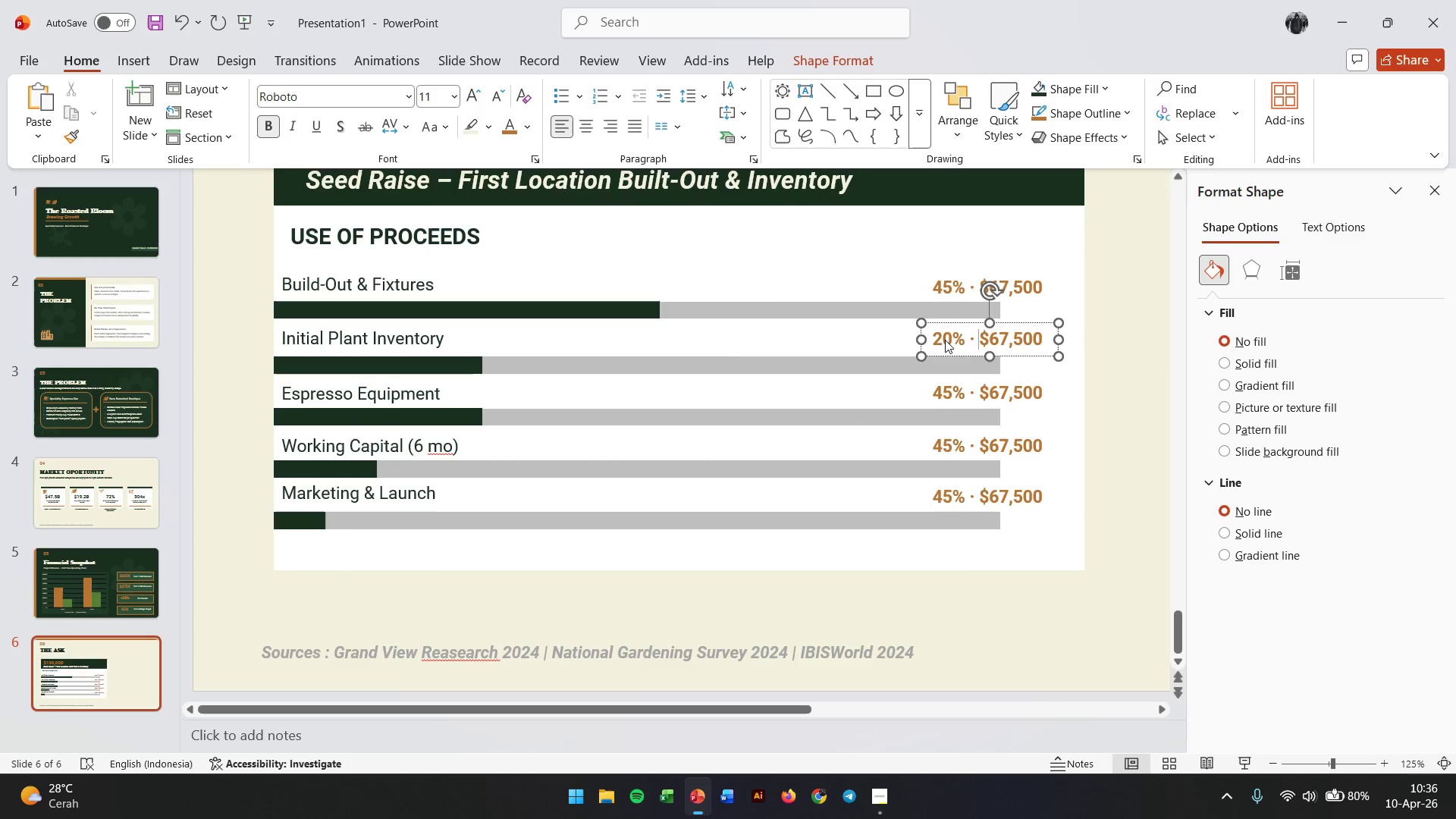 
key(ArrowRight)
 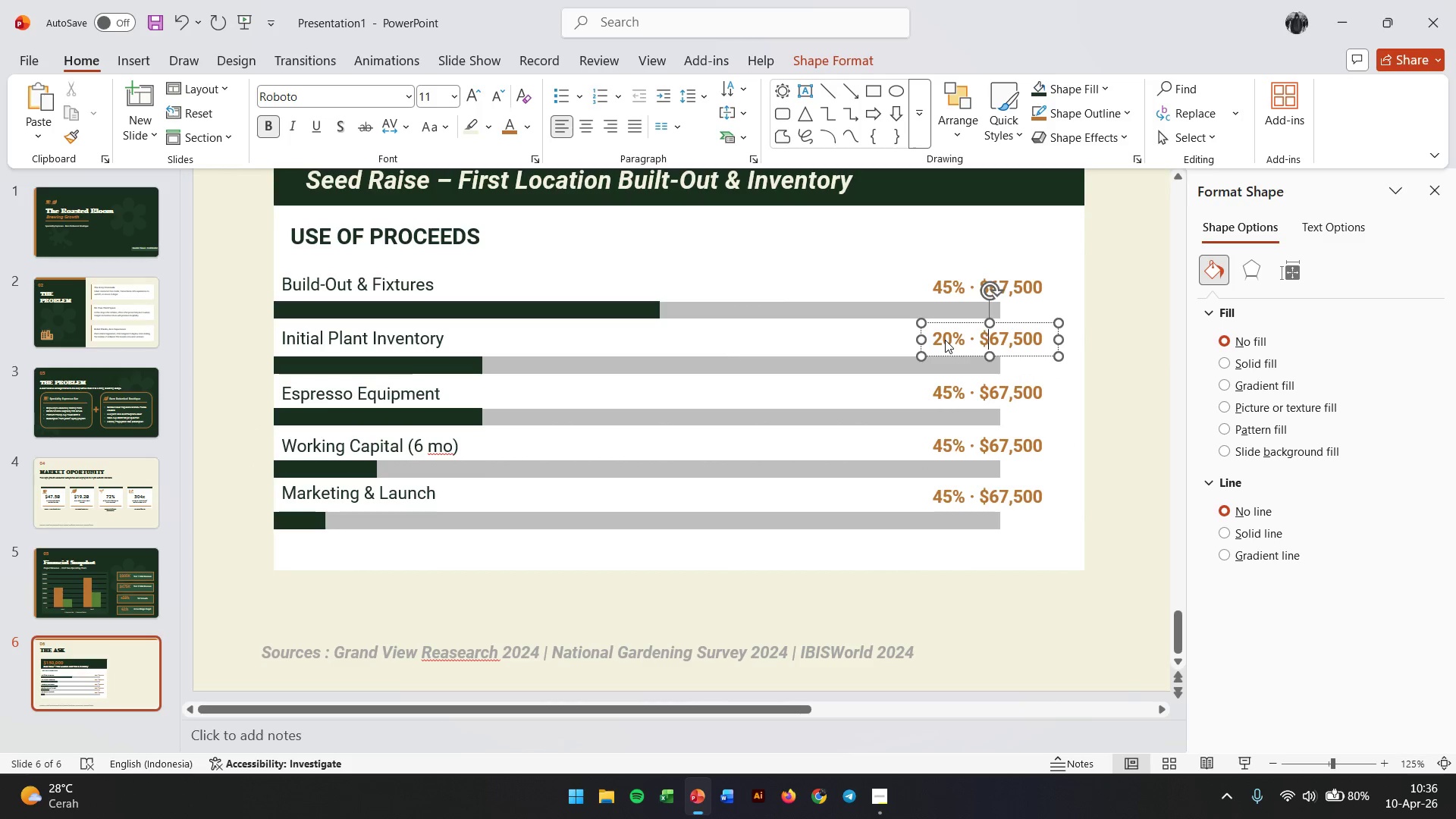 
key(ArrowRight)
 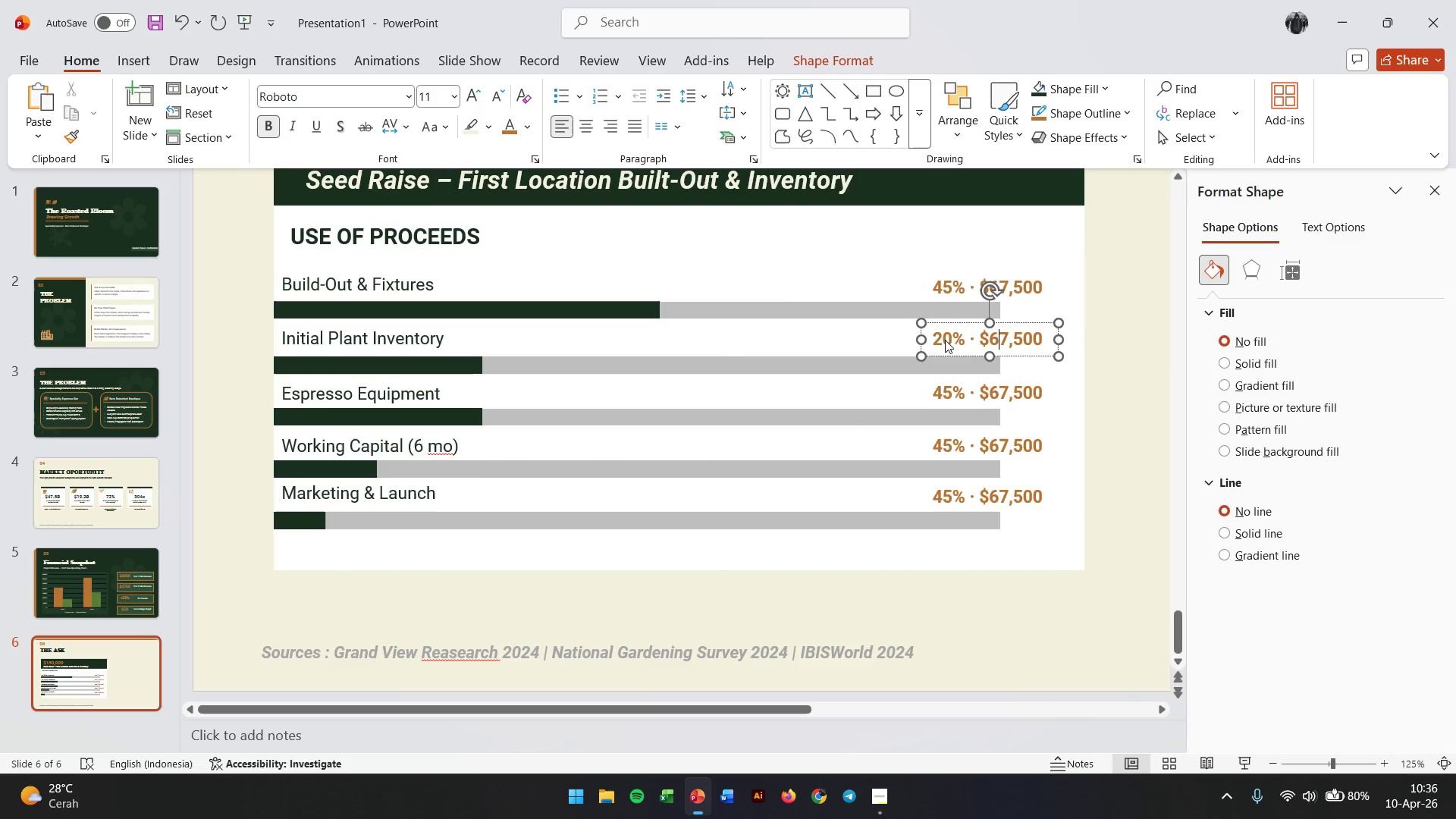 
key(ArrowRight)
 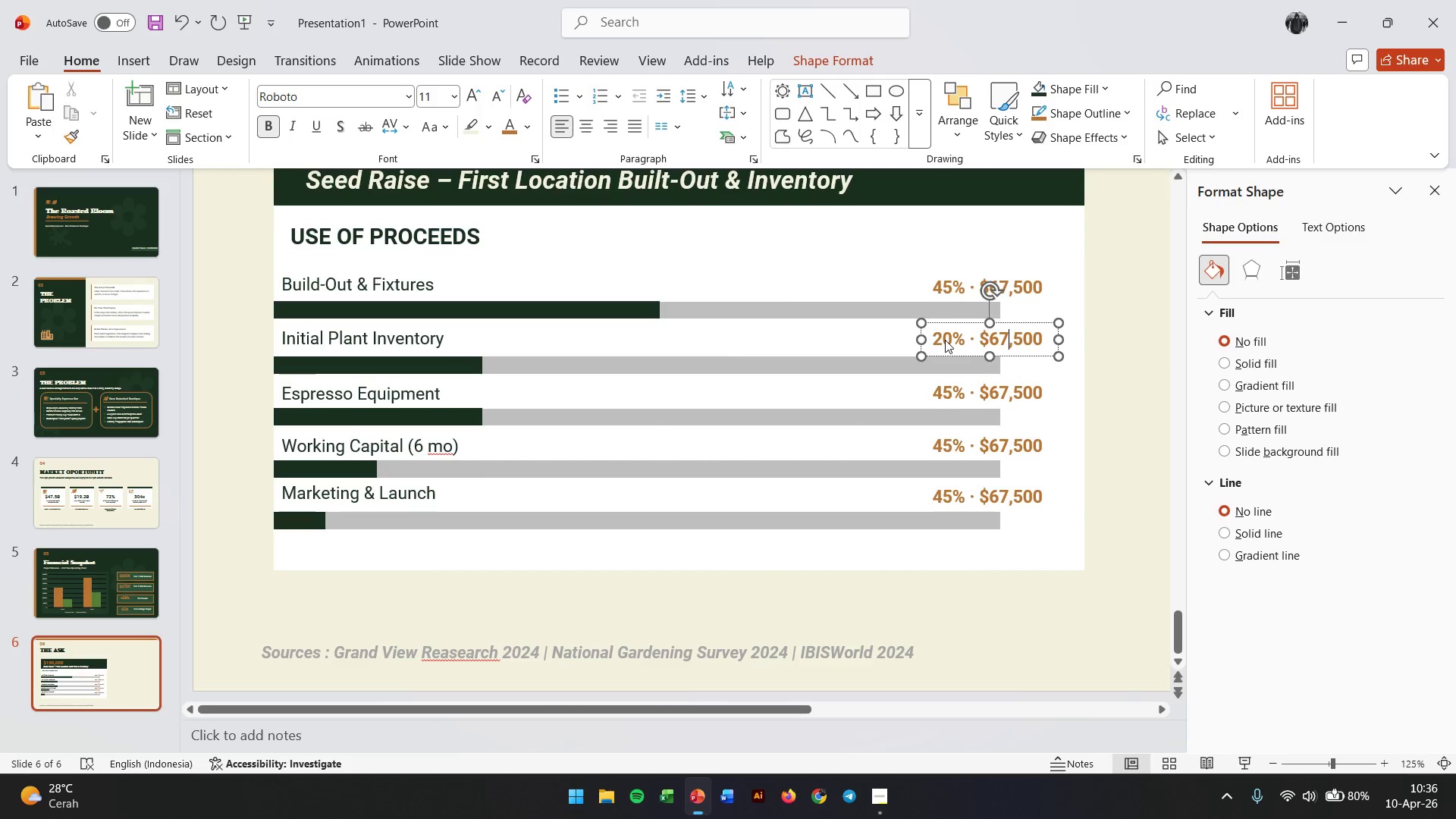 
key(Backspace)
 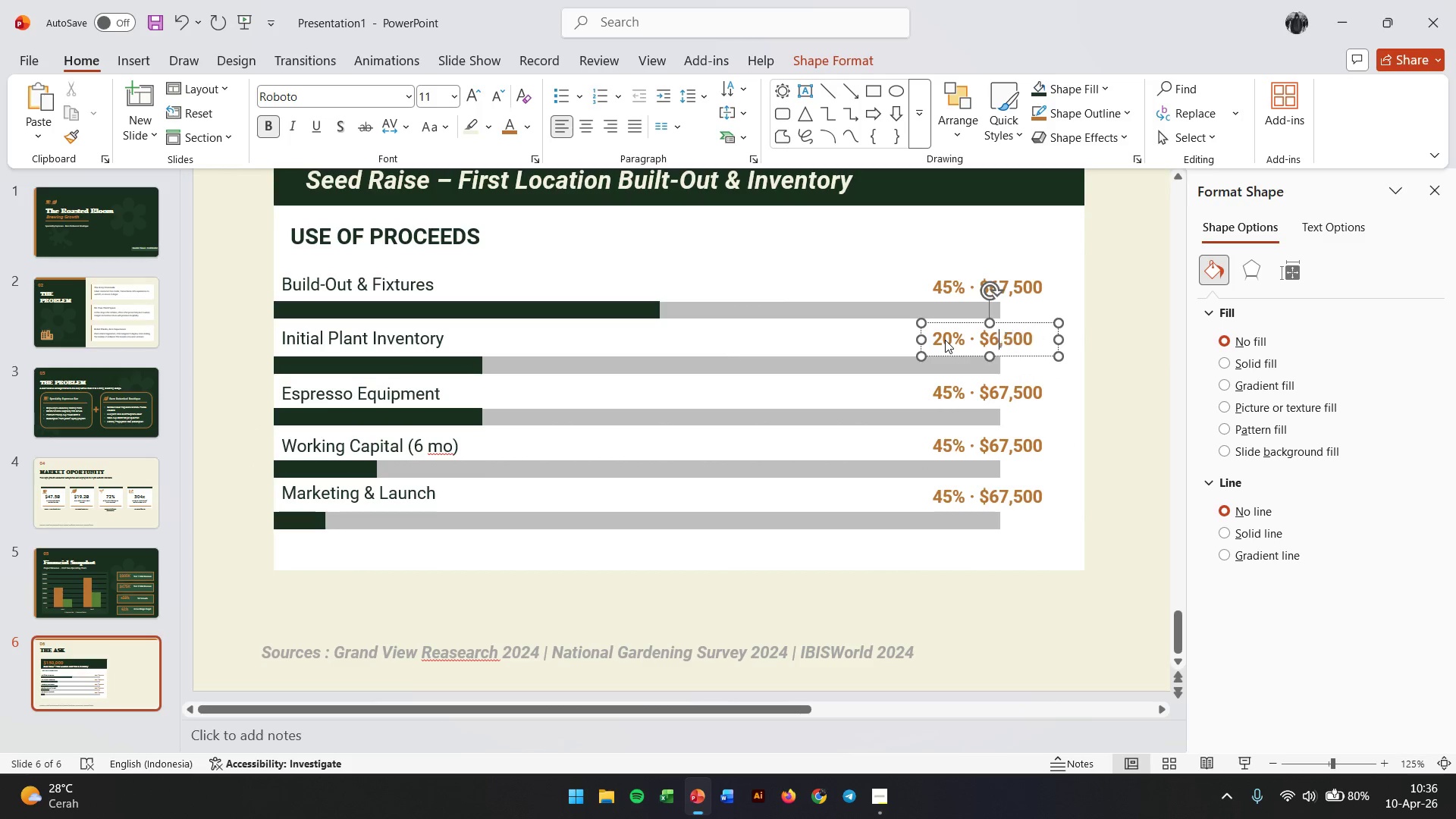 
key(Backspace)
 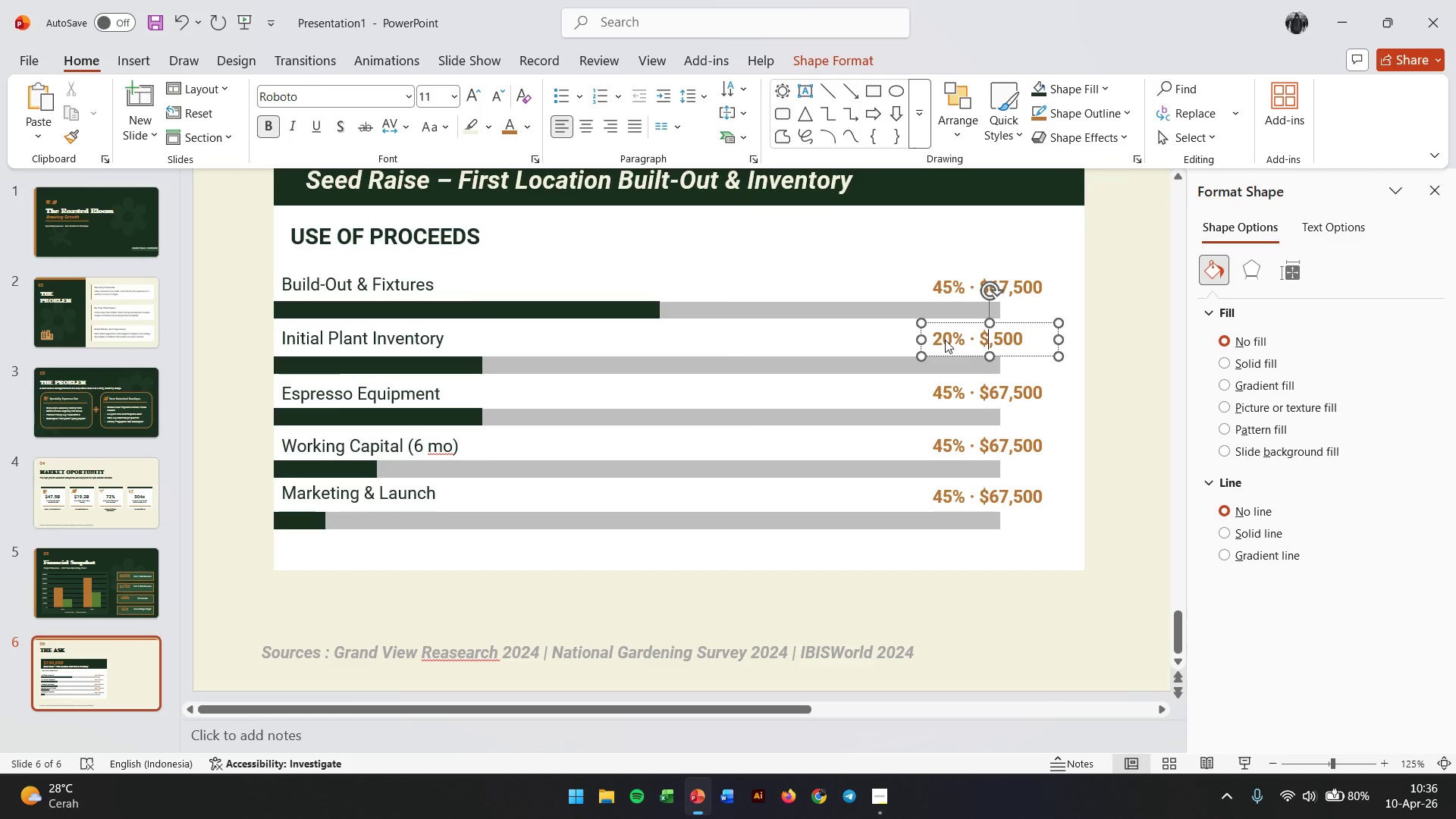 
key(Numpad3)
 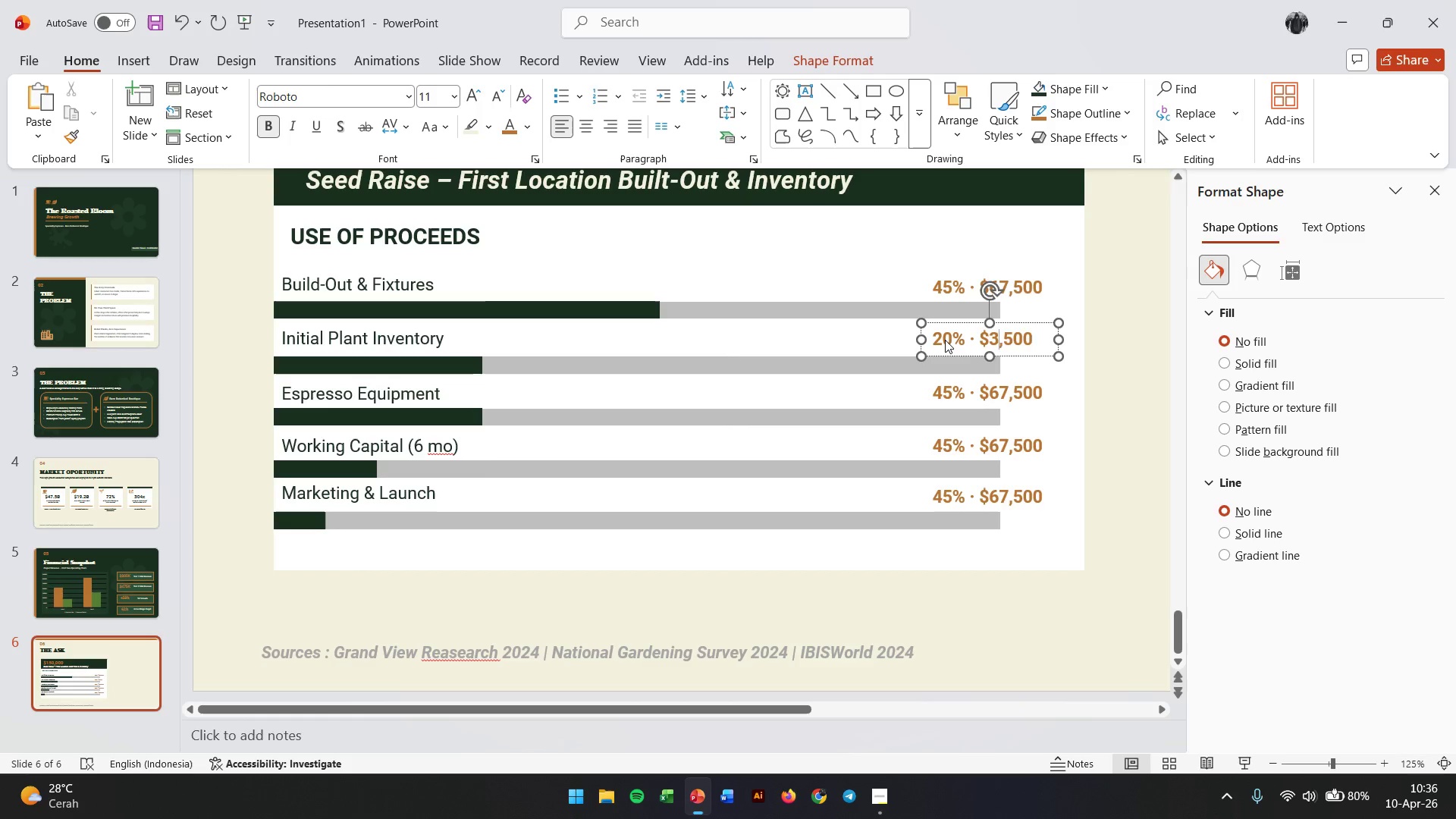 
key(Numpad0)
 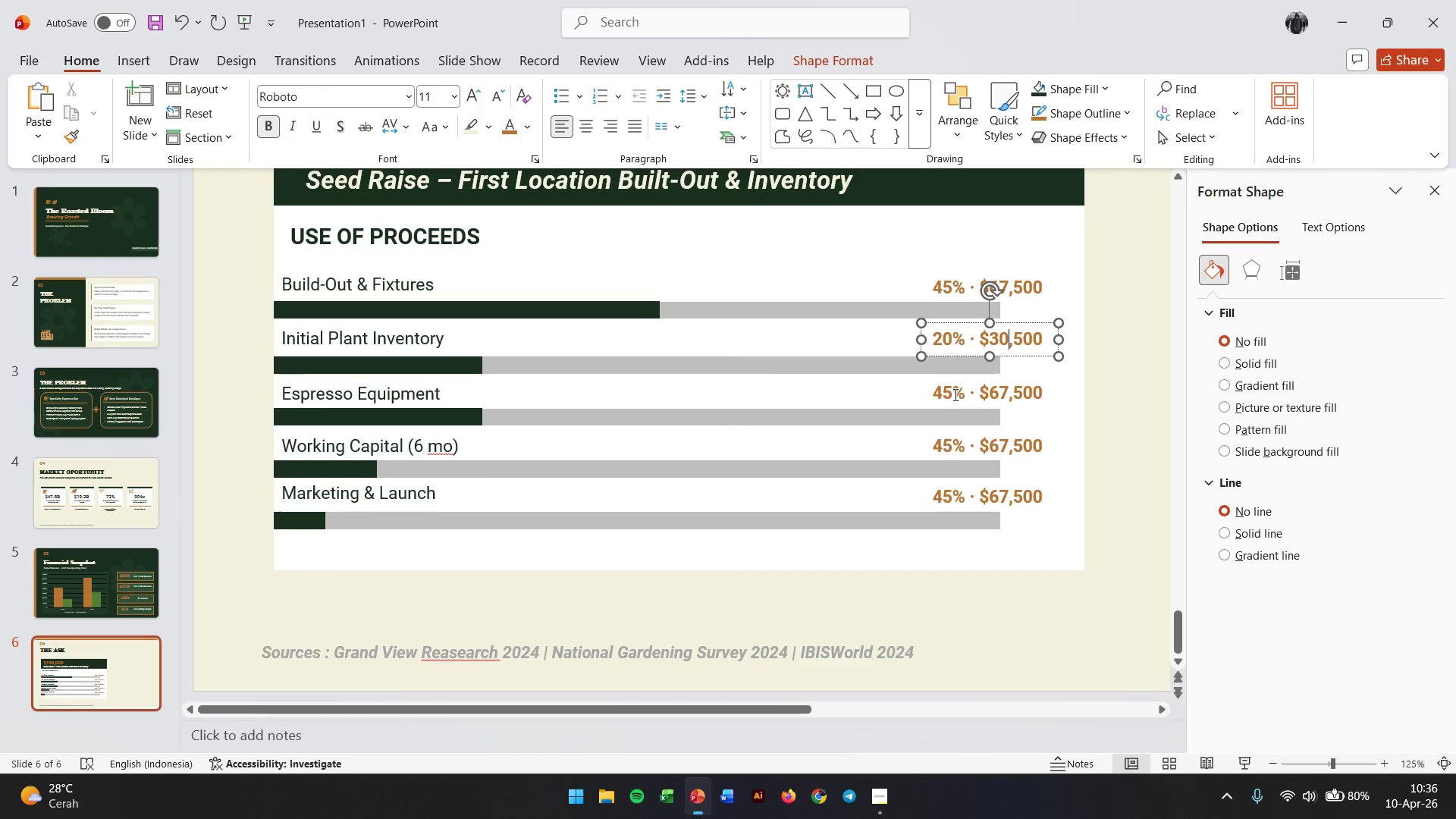 
double_click([951, 394])
 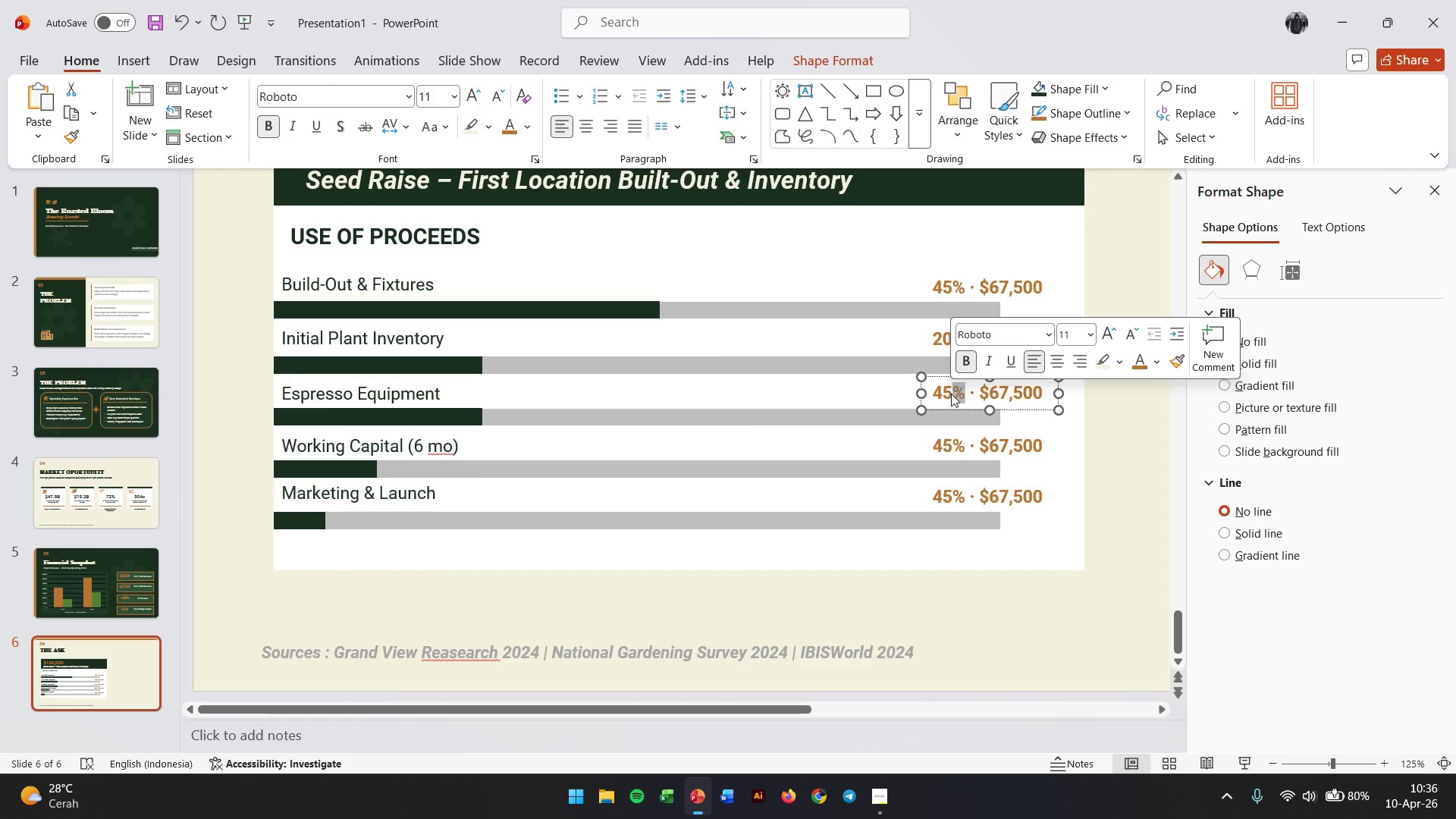 
left_click([951, 394])
 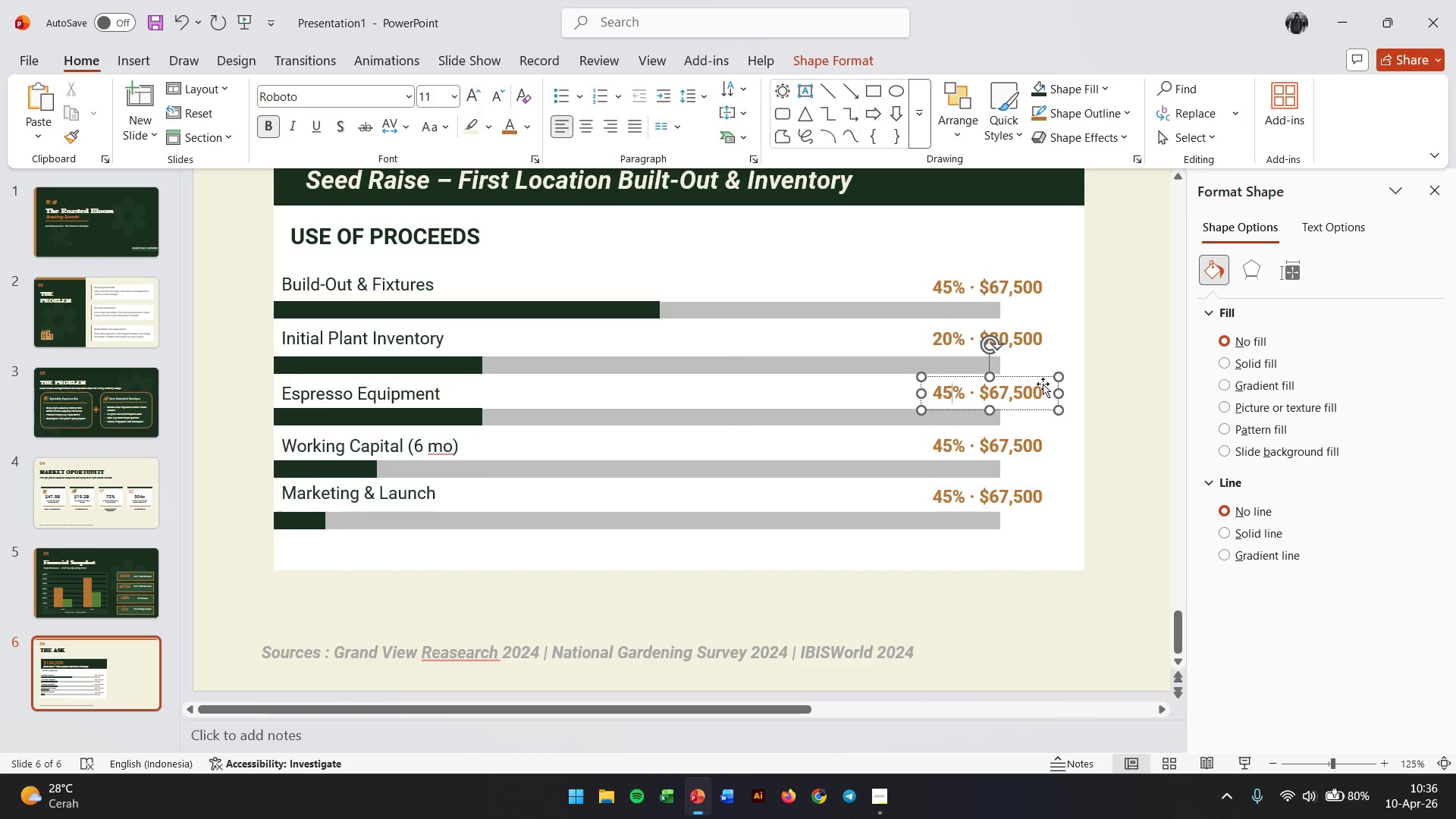 
key(Backspace)
 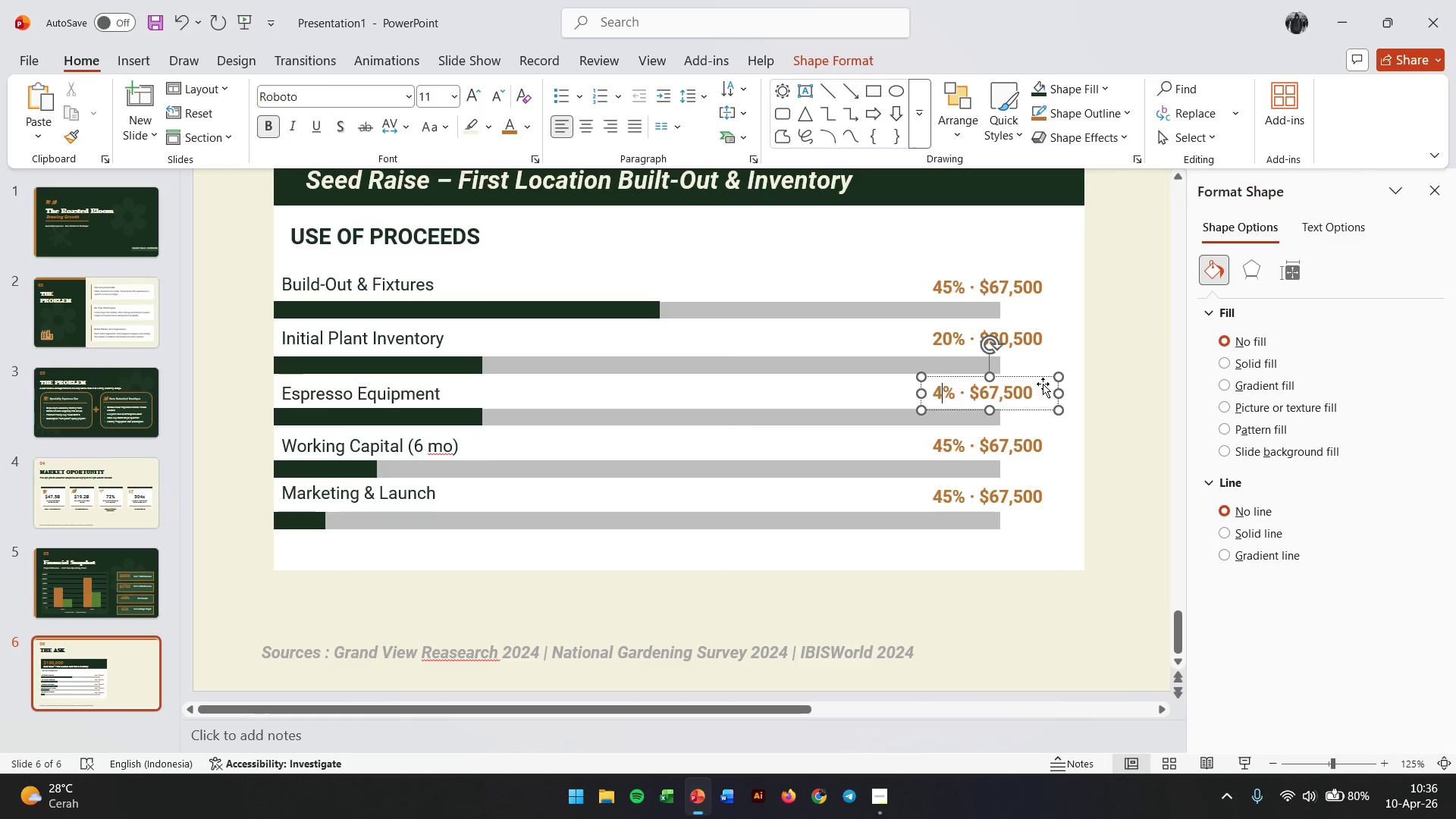 
key(Backspace)
 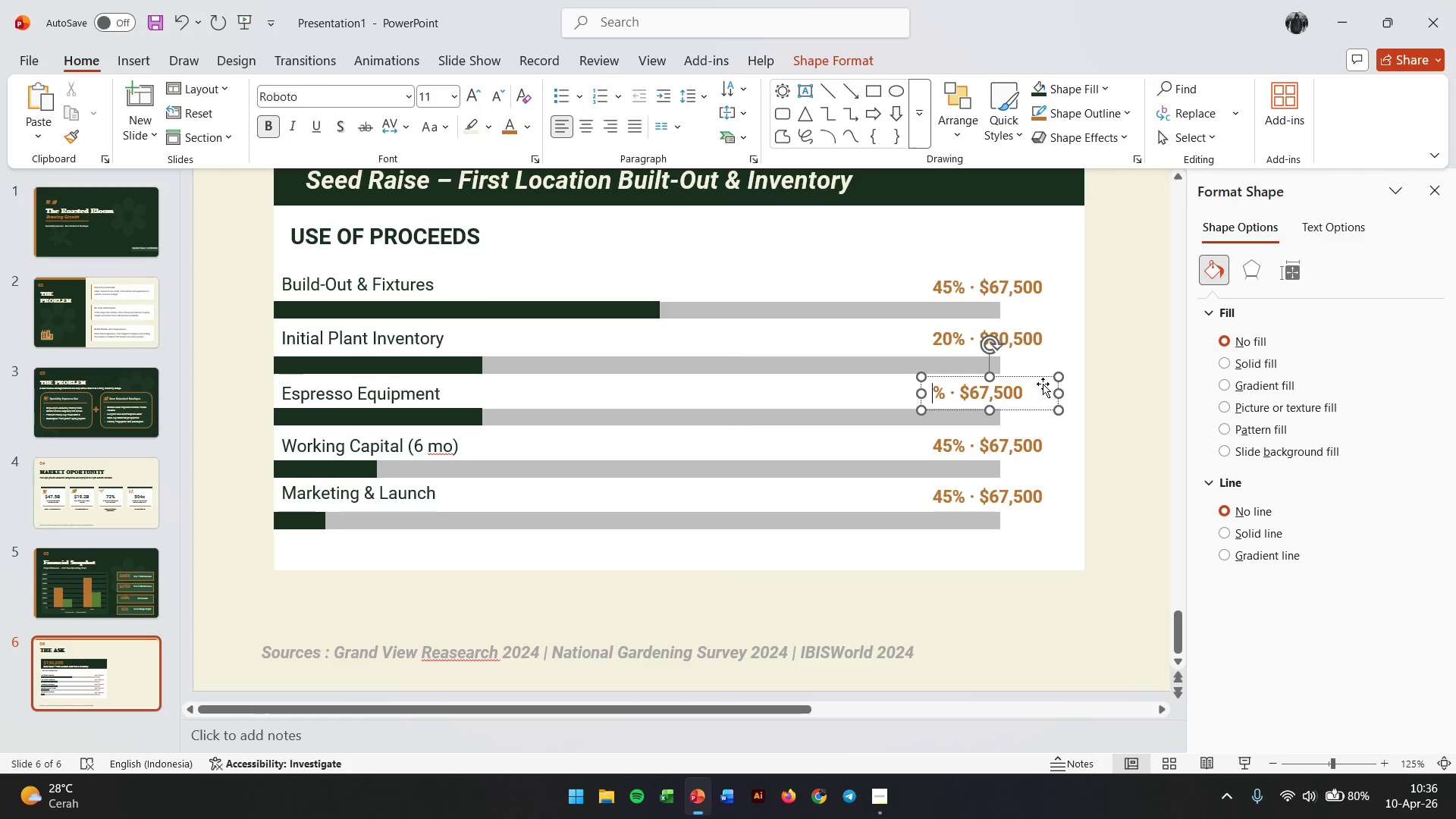 
key(Numpad2)
 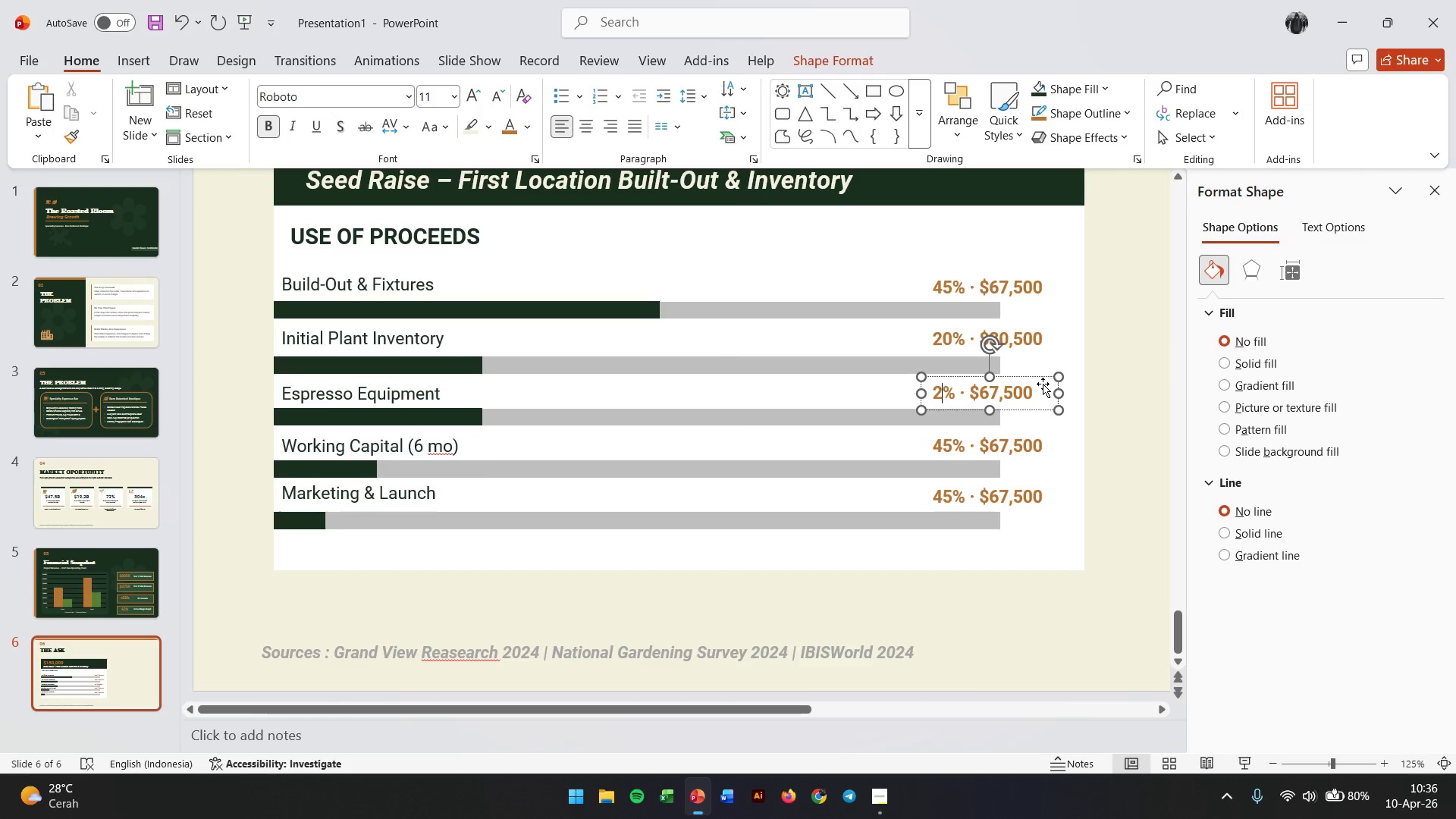 
key(Numpad0)
 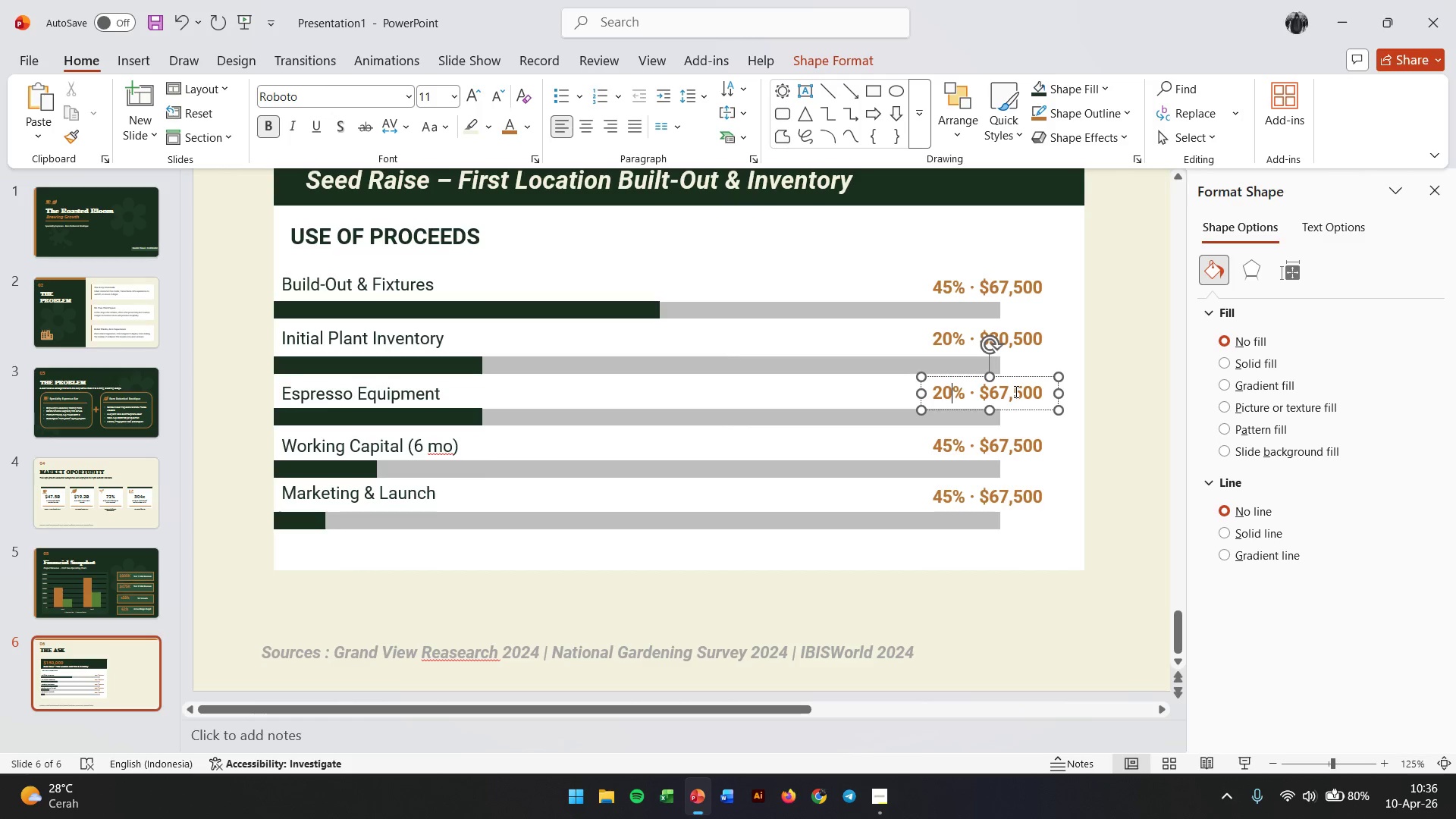 
left_click([1010, 390])
 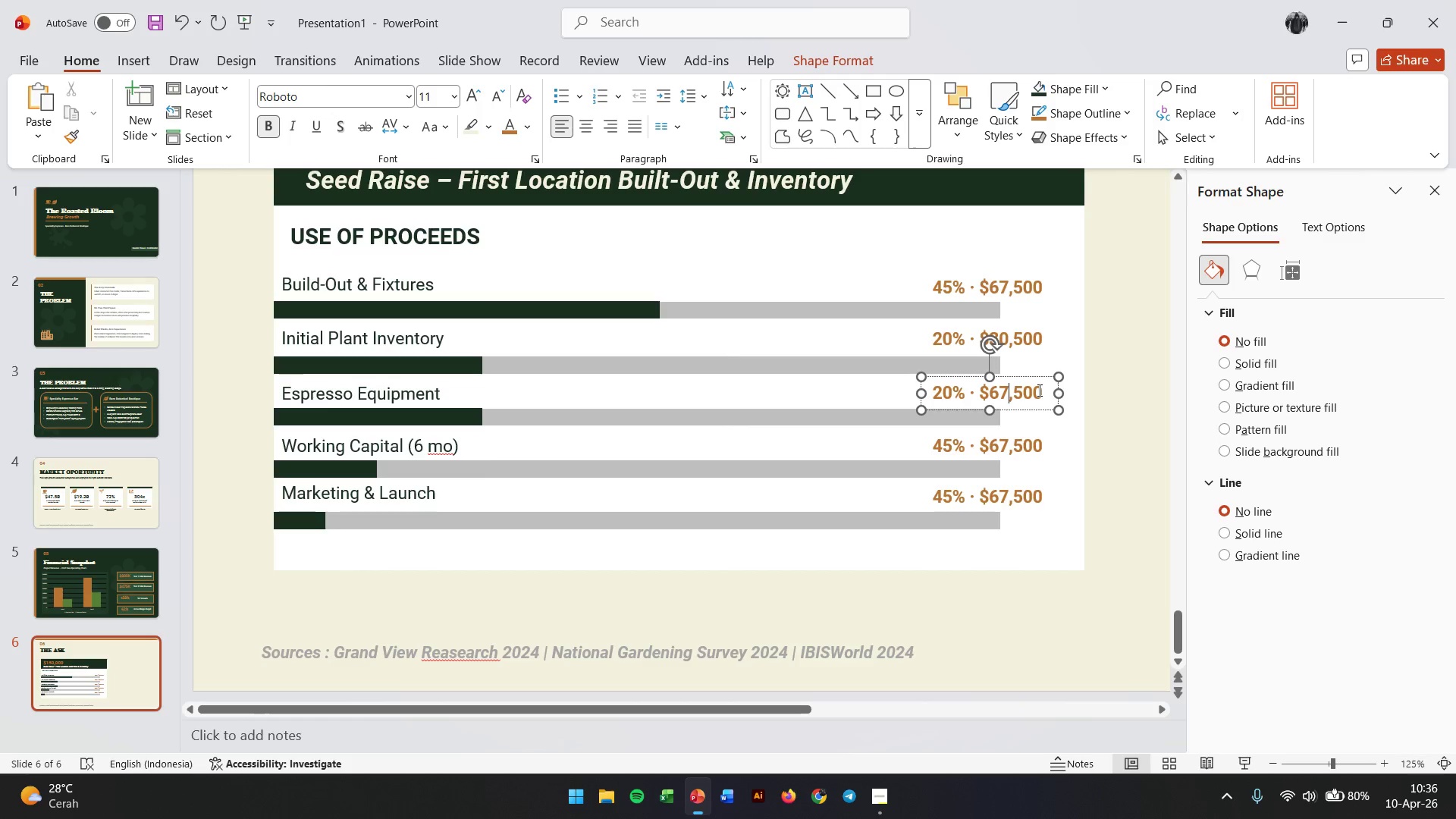 
key(Backspace)
 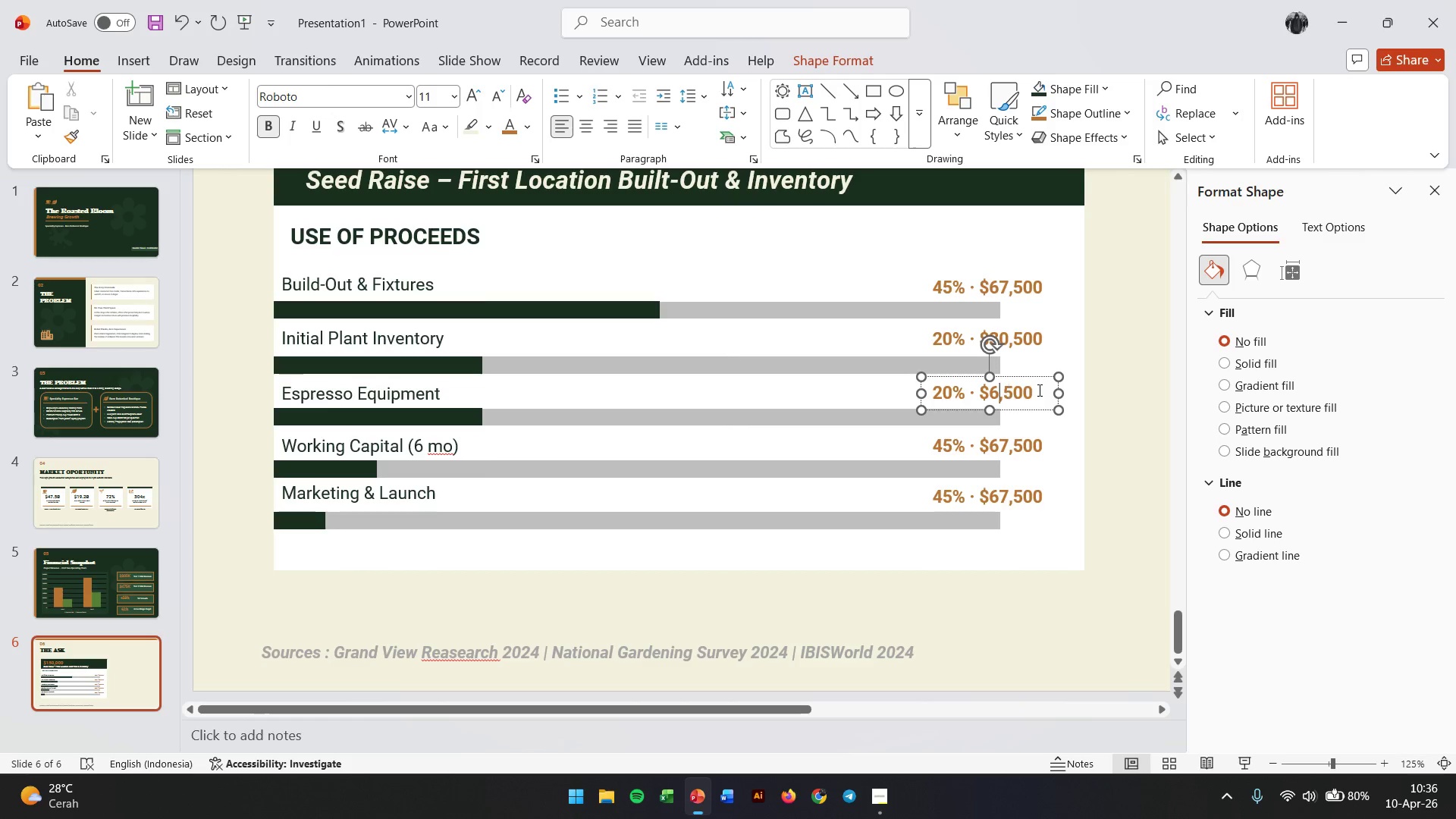 
key(Backspace)
 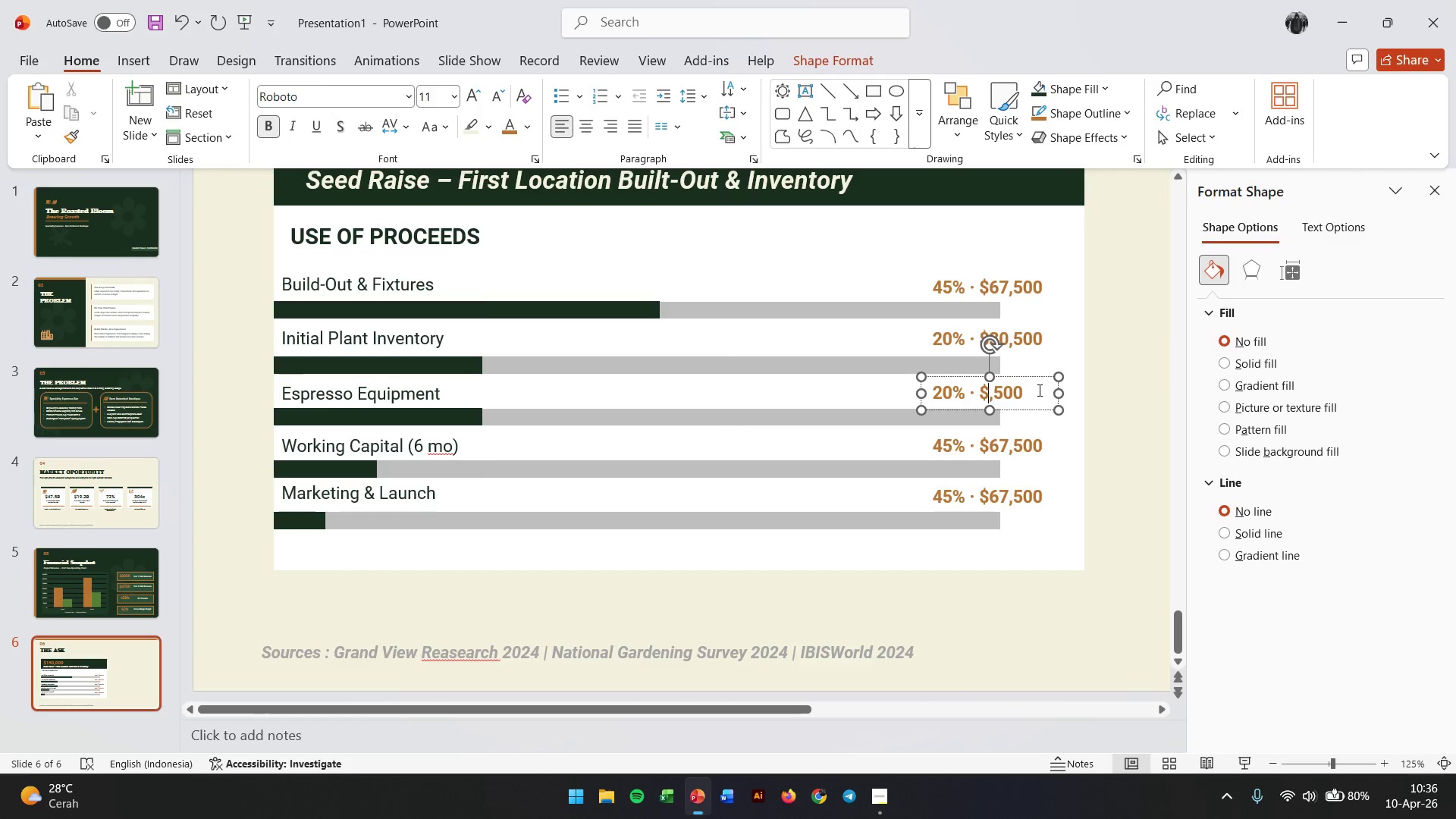 
key(Numpad3)
 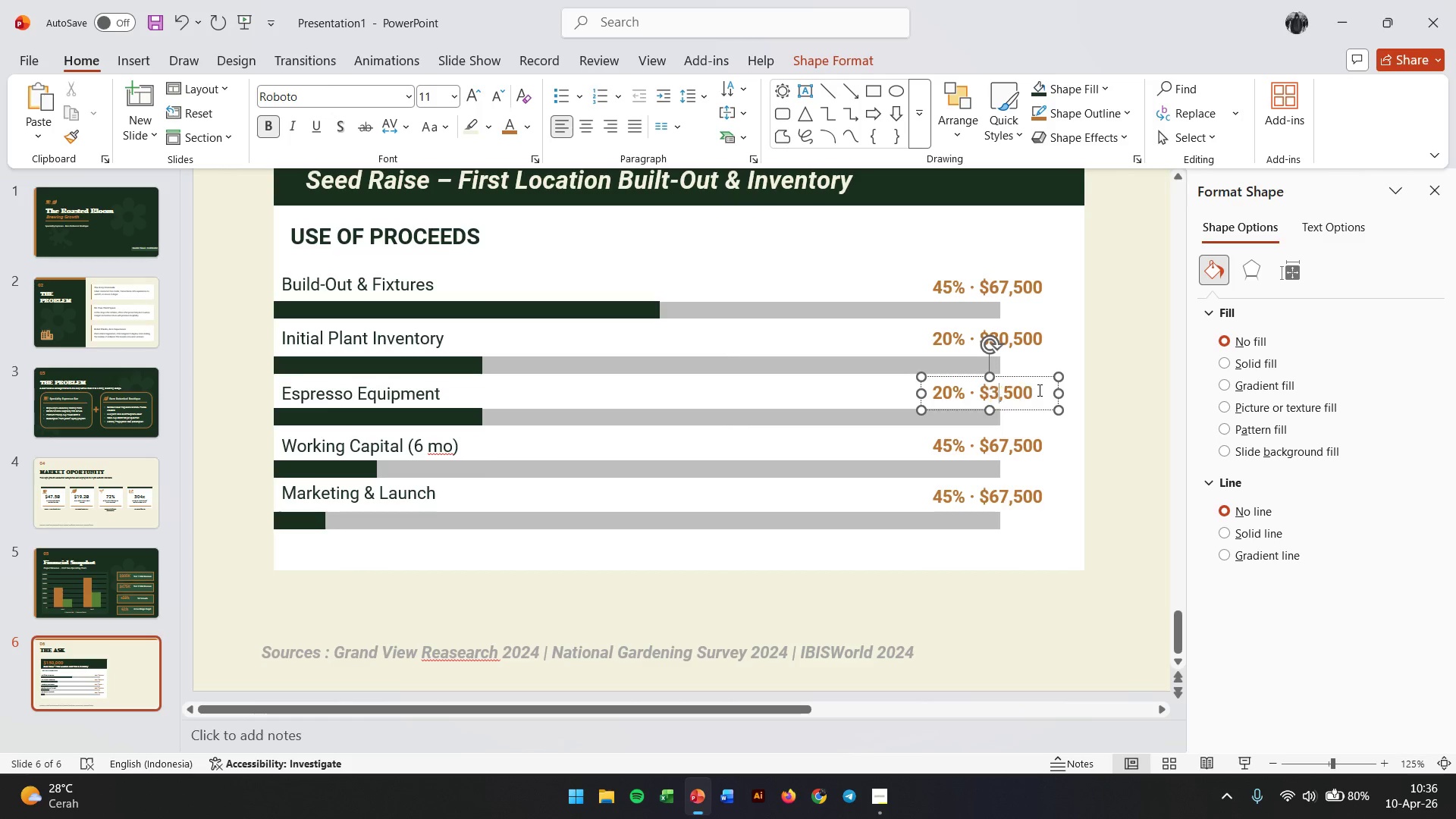 
key(Numpad0)
 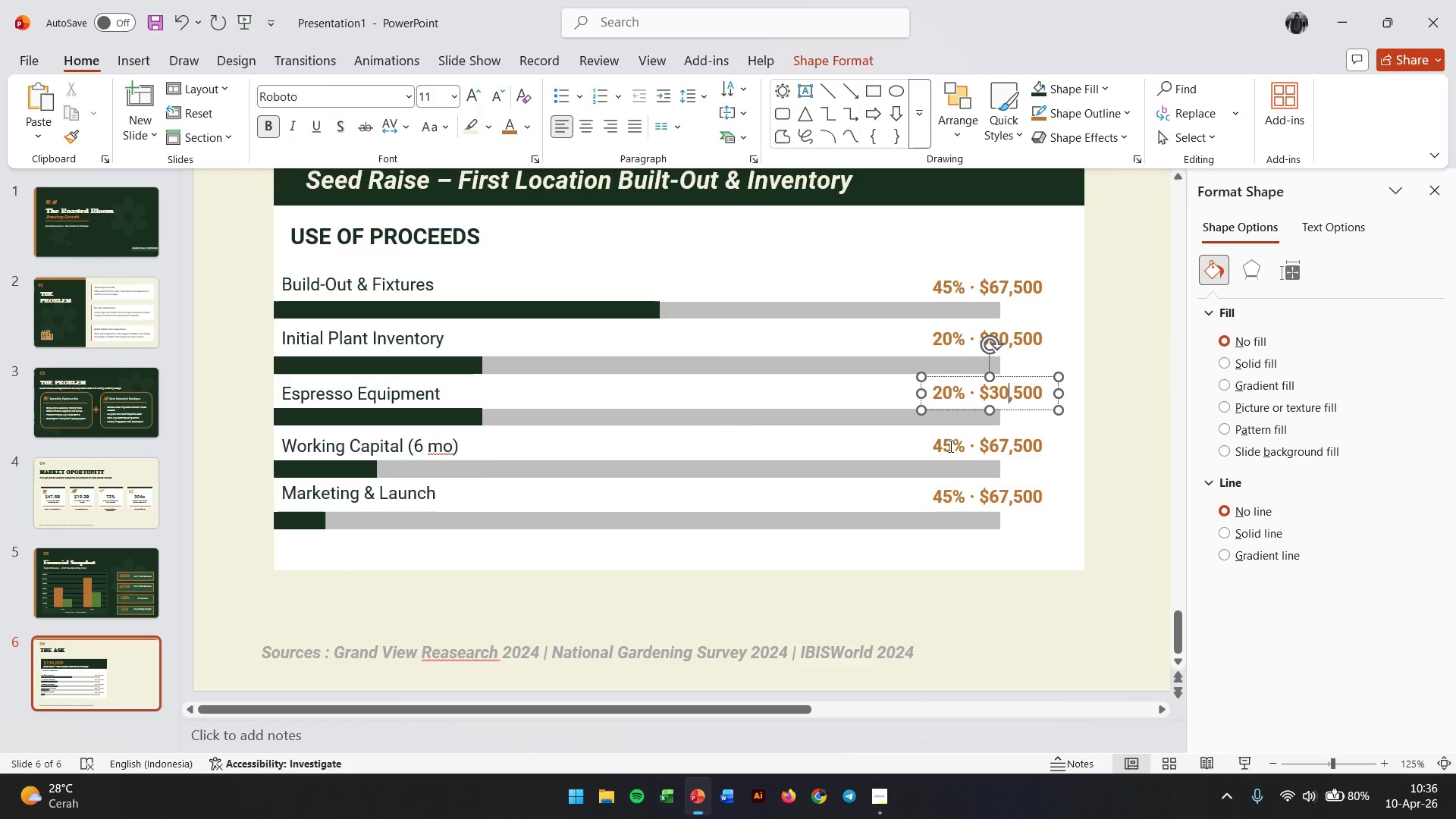 
left_click_drag(start_coordinate=[953, 447], to_coordinate=[934, 447])
 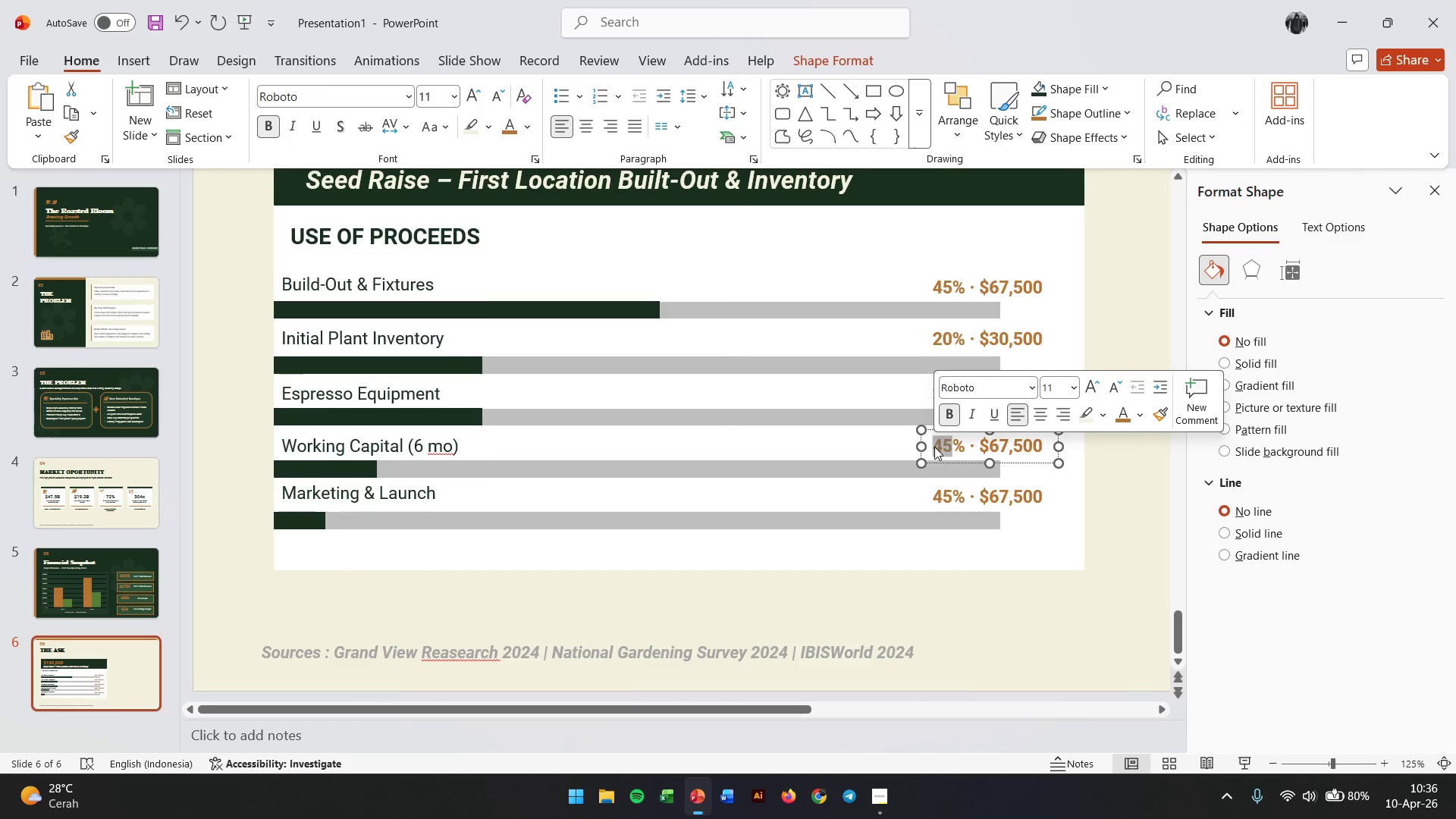 
key(Numpad1)
 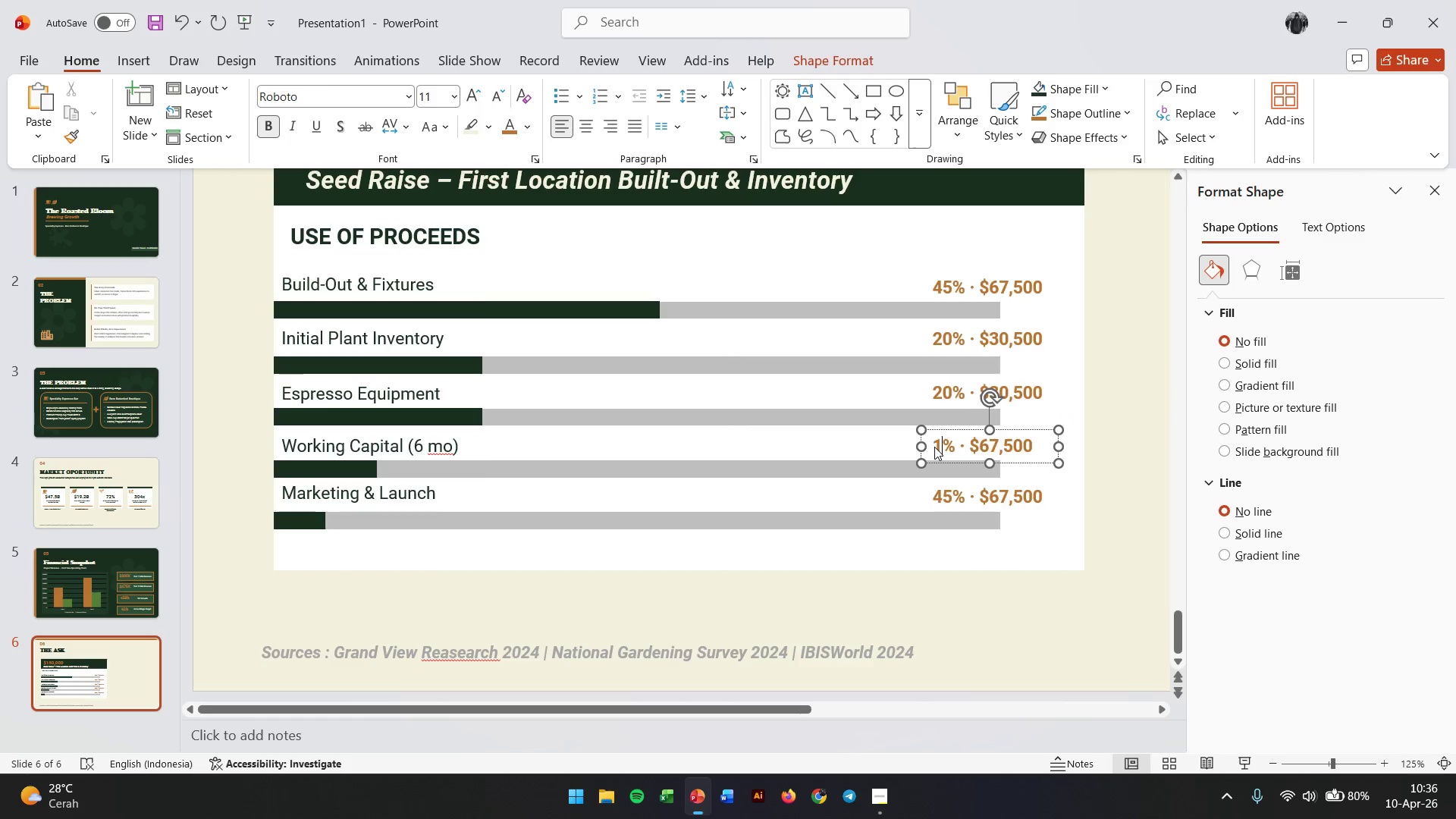 
key(Numpad0)
 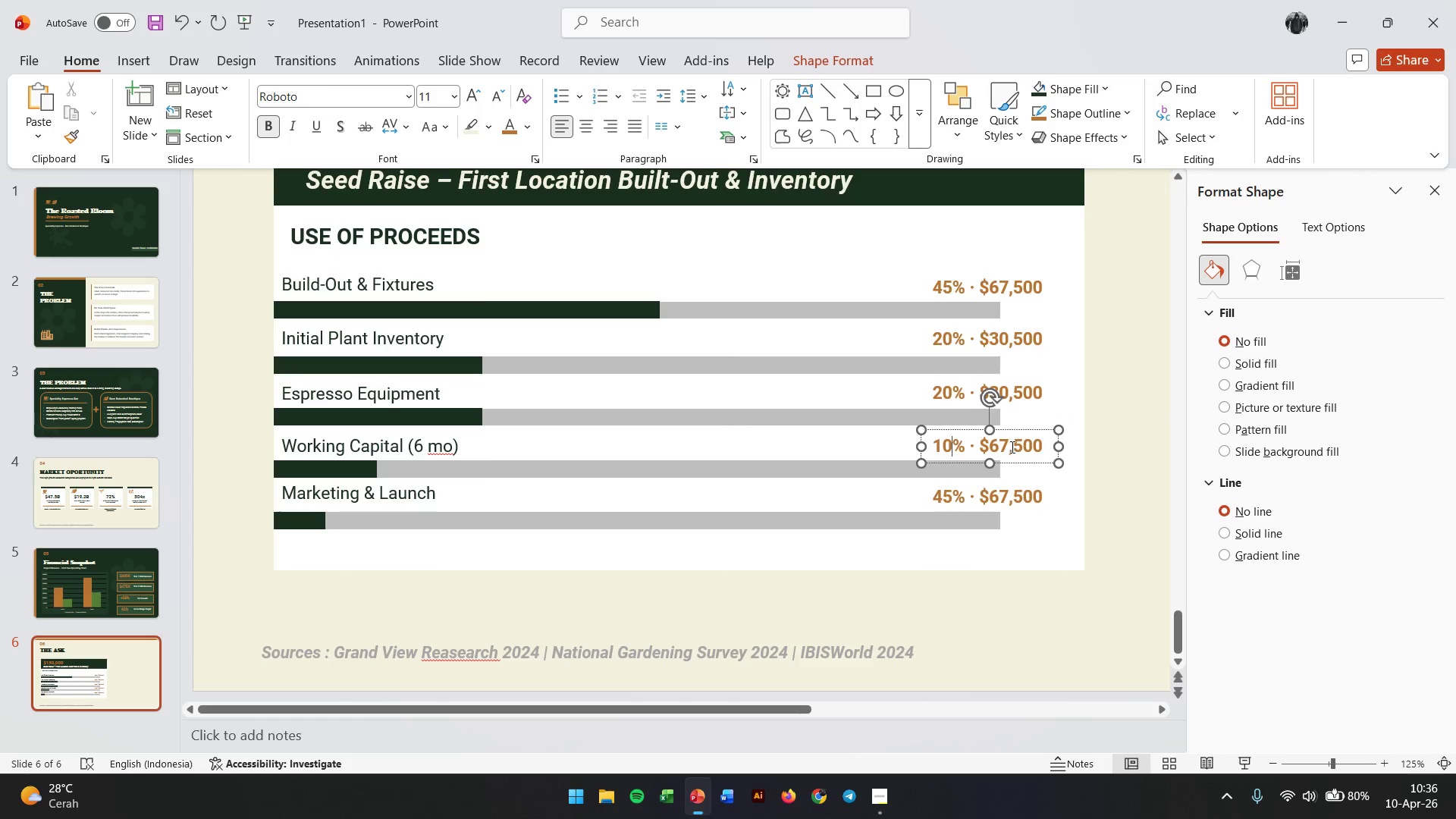 
left_click_drag(start_coordinate=[1008, 445], to_coordinate=[987, 445])
 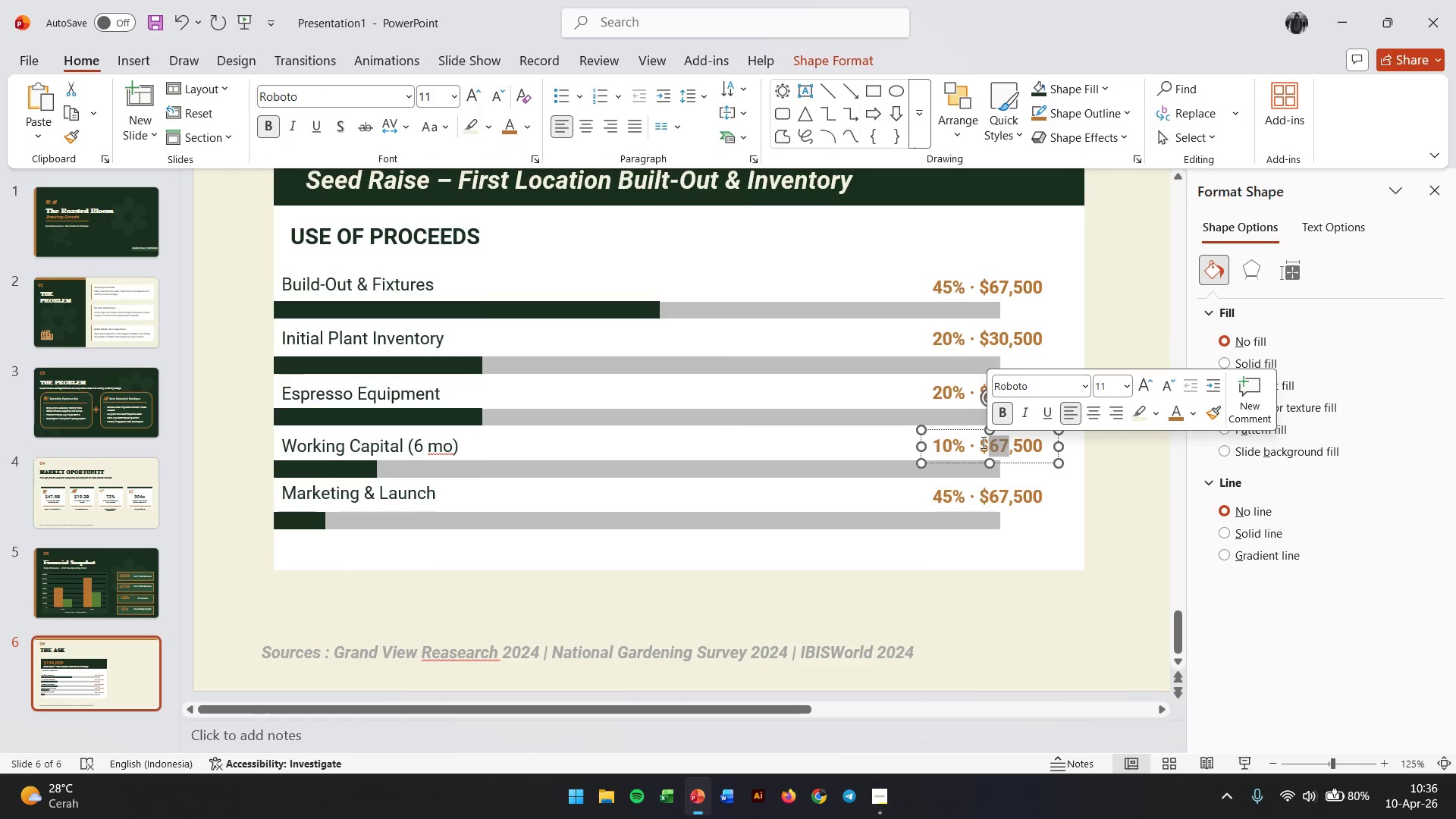 
key(Numpad1)
 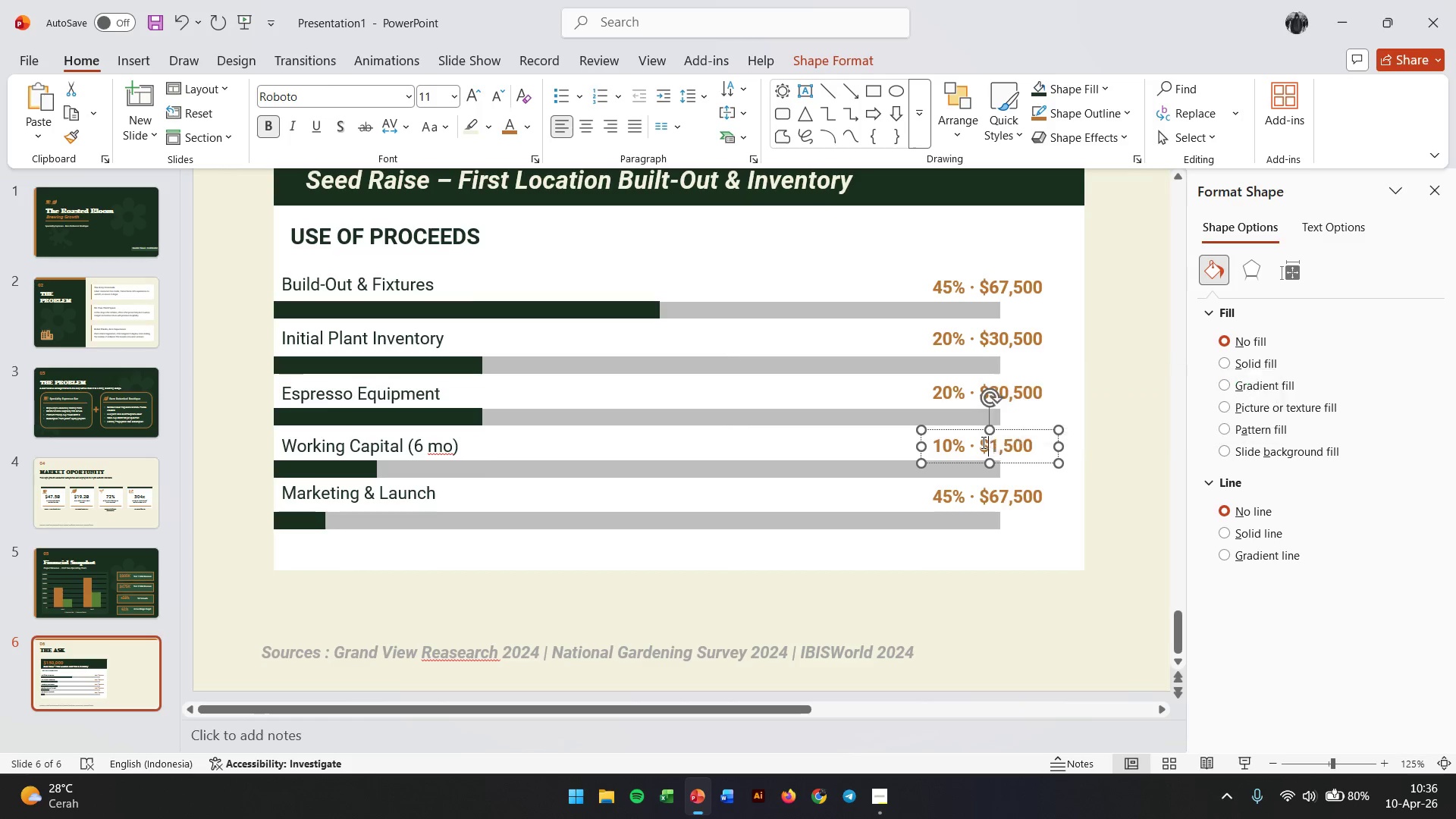 
key(Numpad5)
 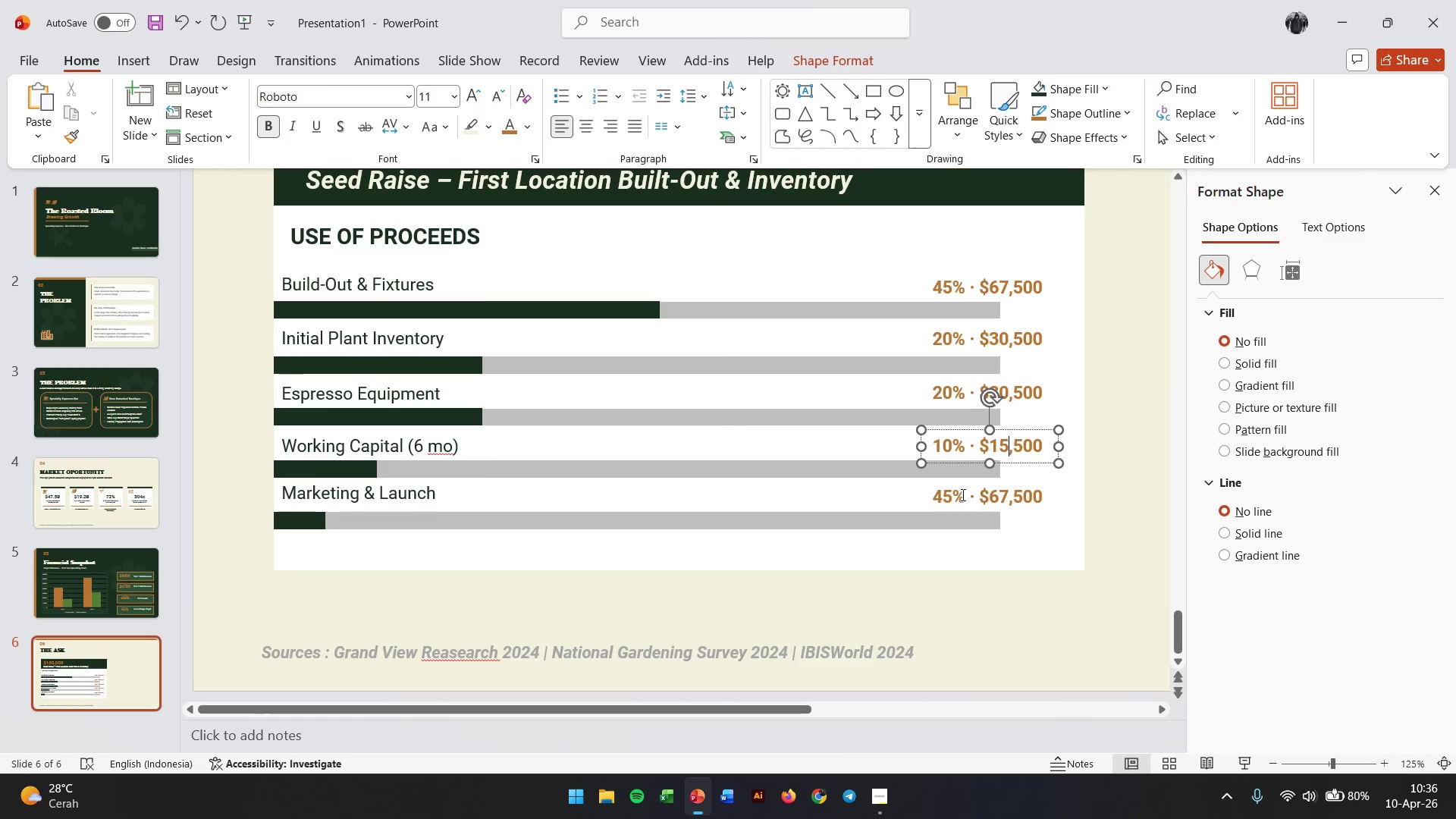 
left_click_drag(start_coordinate=[954, 498], to_coordinate=[930, 498])
 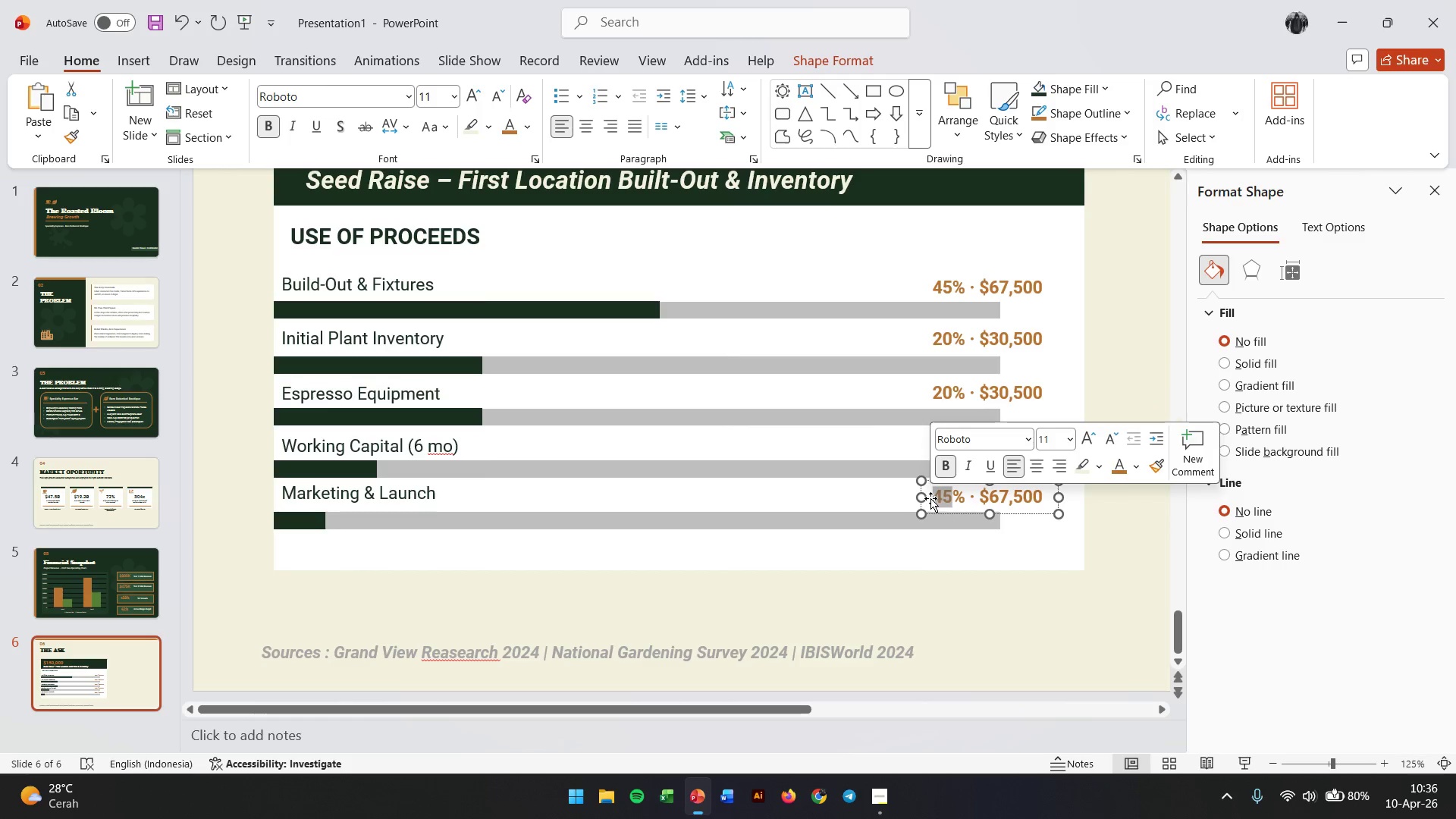 
key(Numpad5)
 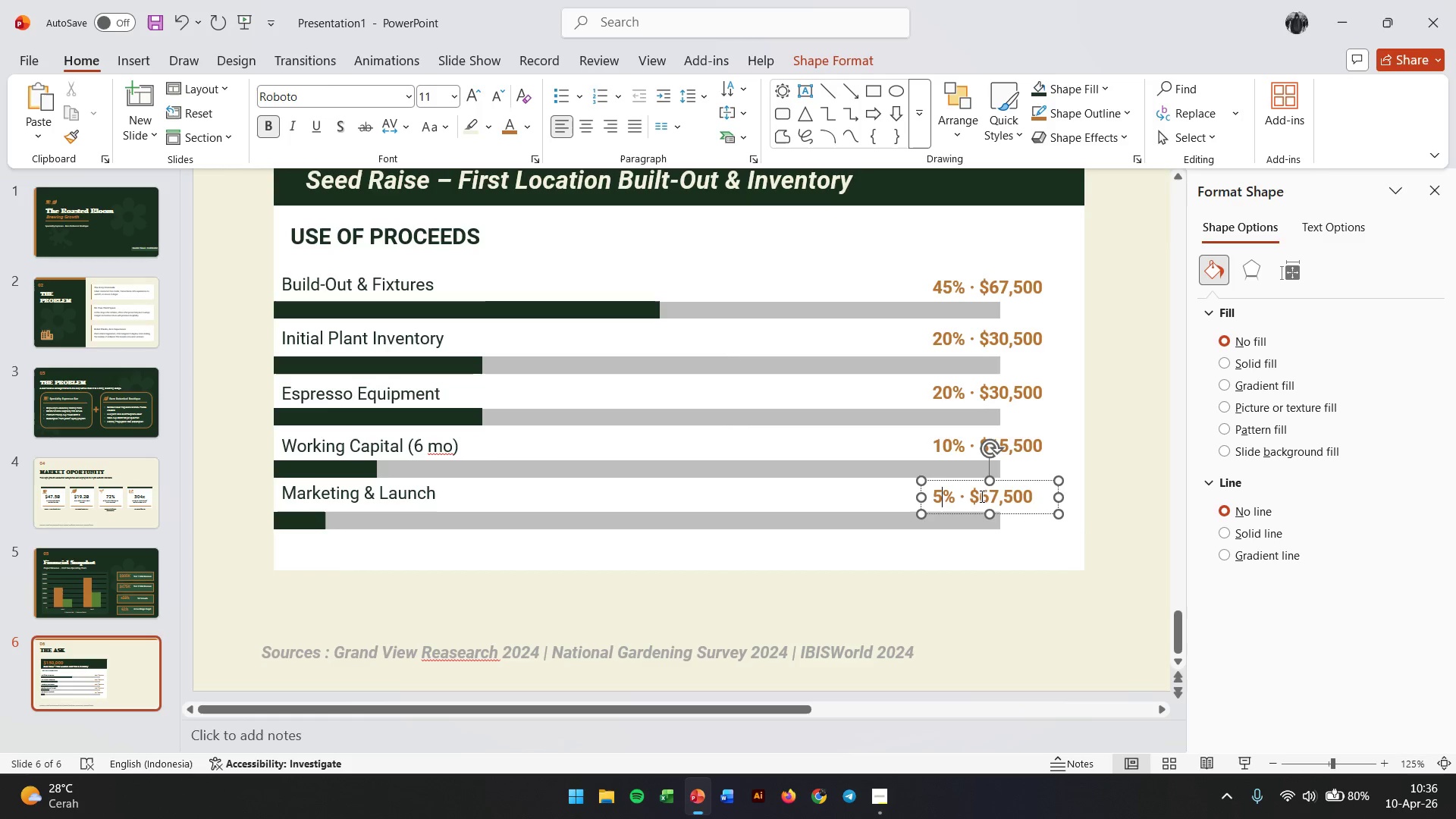 
wait(5.05)
 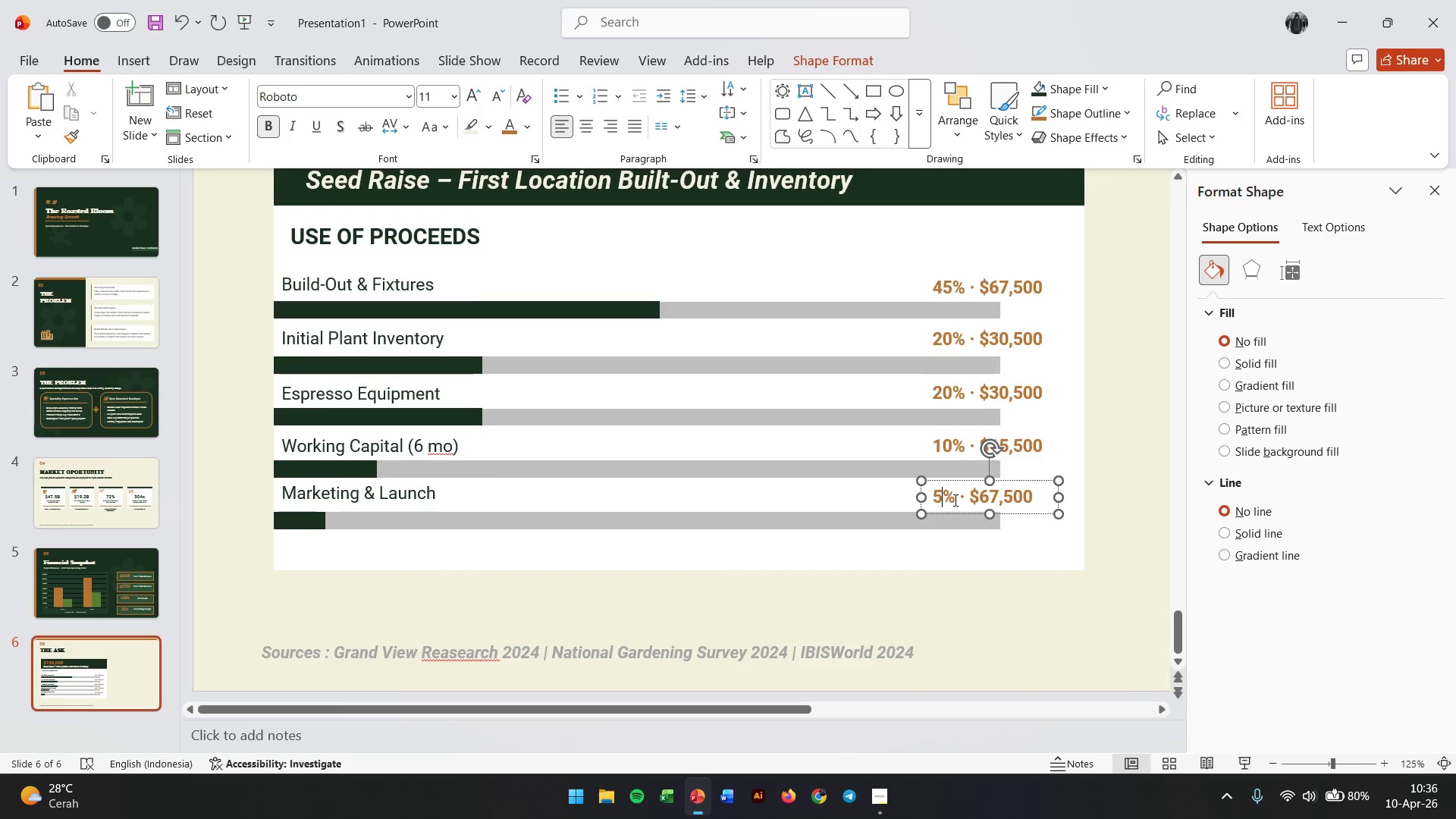 
left_click_drag(start_coordinate=[976, 500], to_coordinate=[991, 500])
 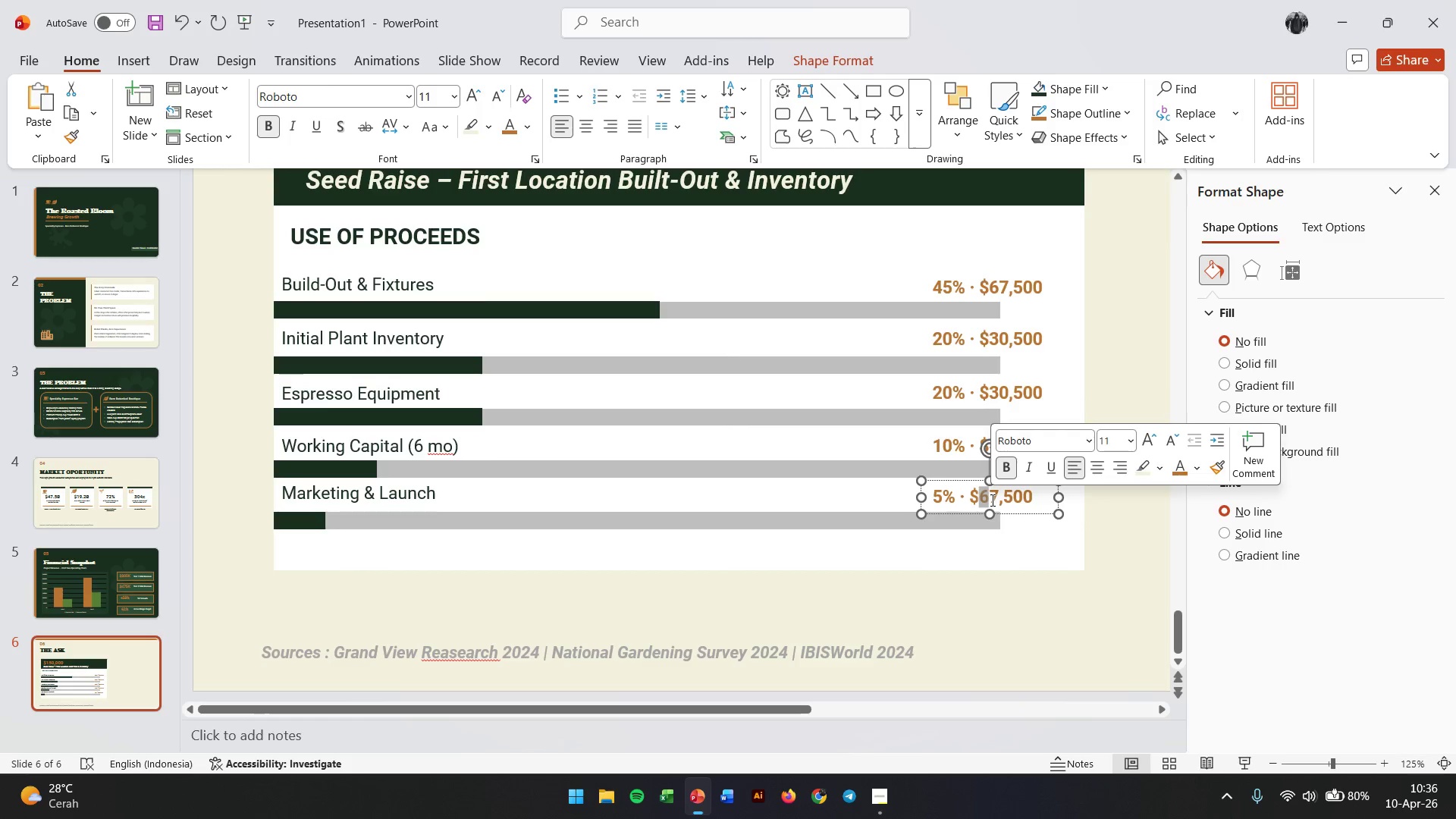 
key(Backspace)
 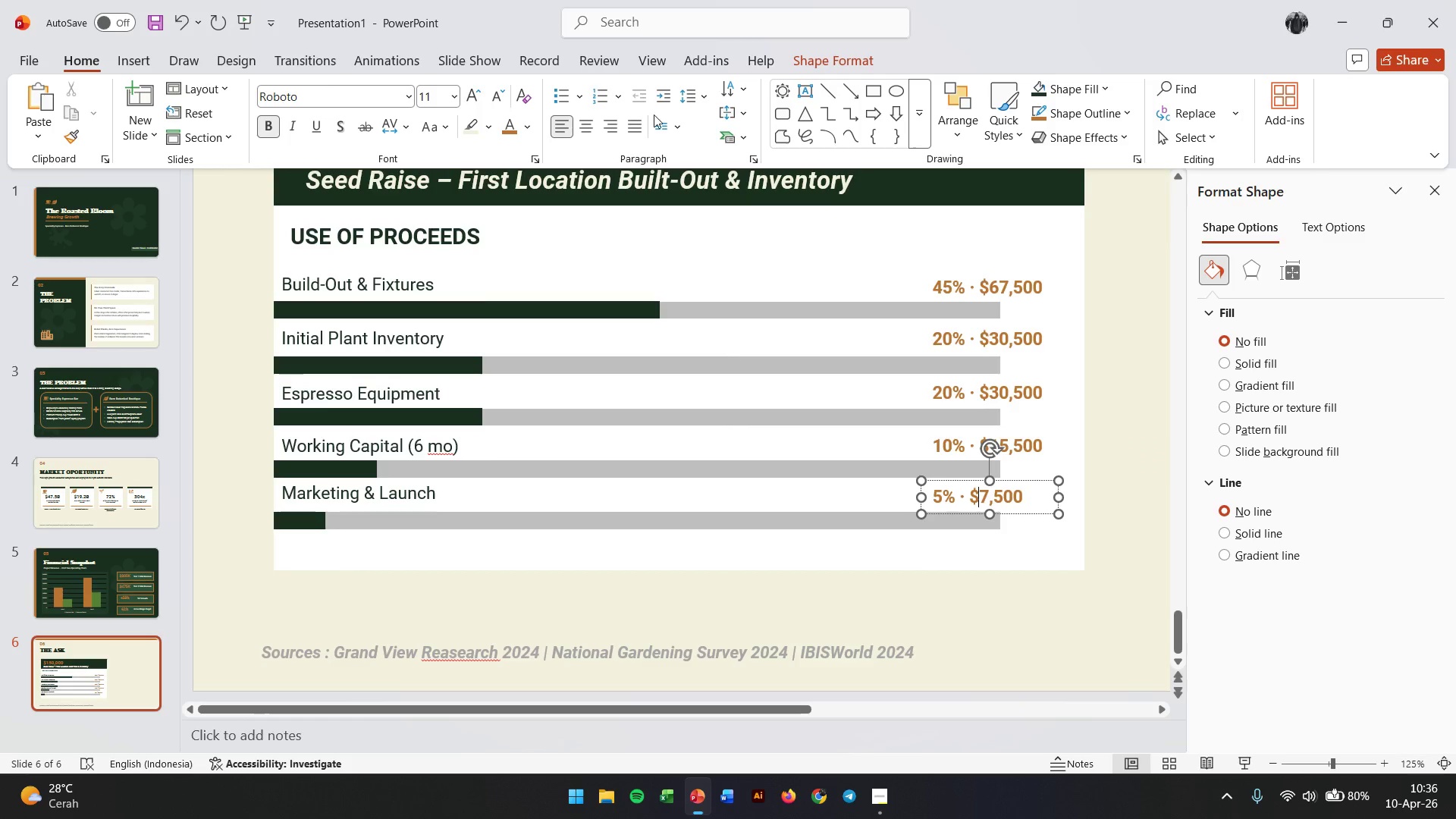 
left_click([610, 128])
 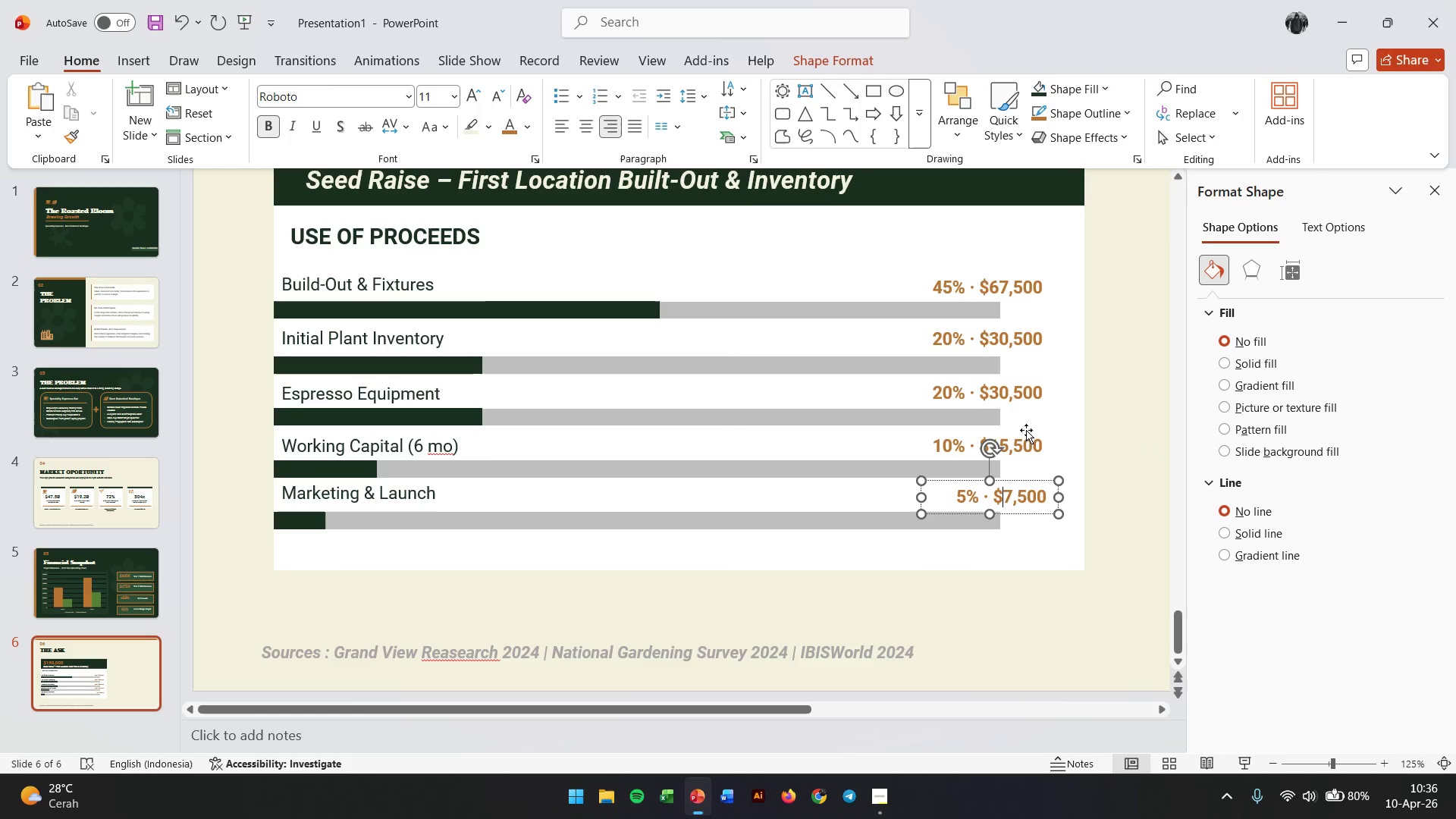 
left_click([1026, 444])
 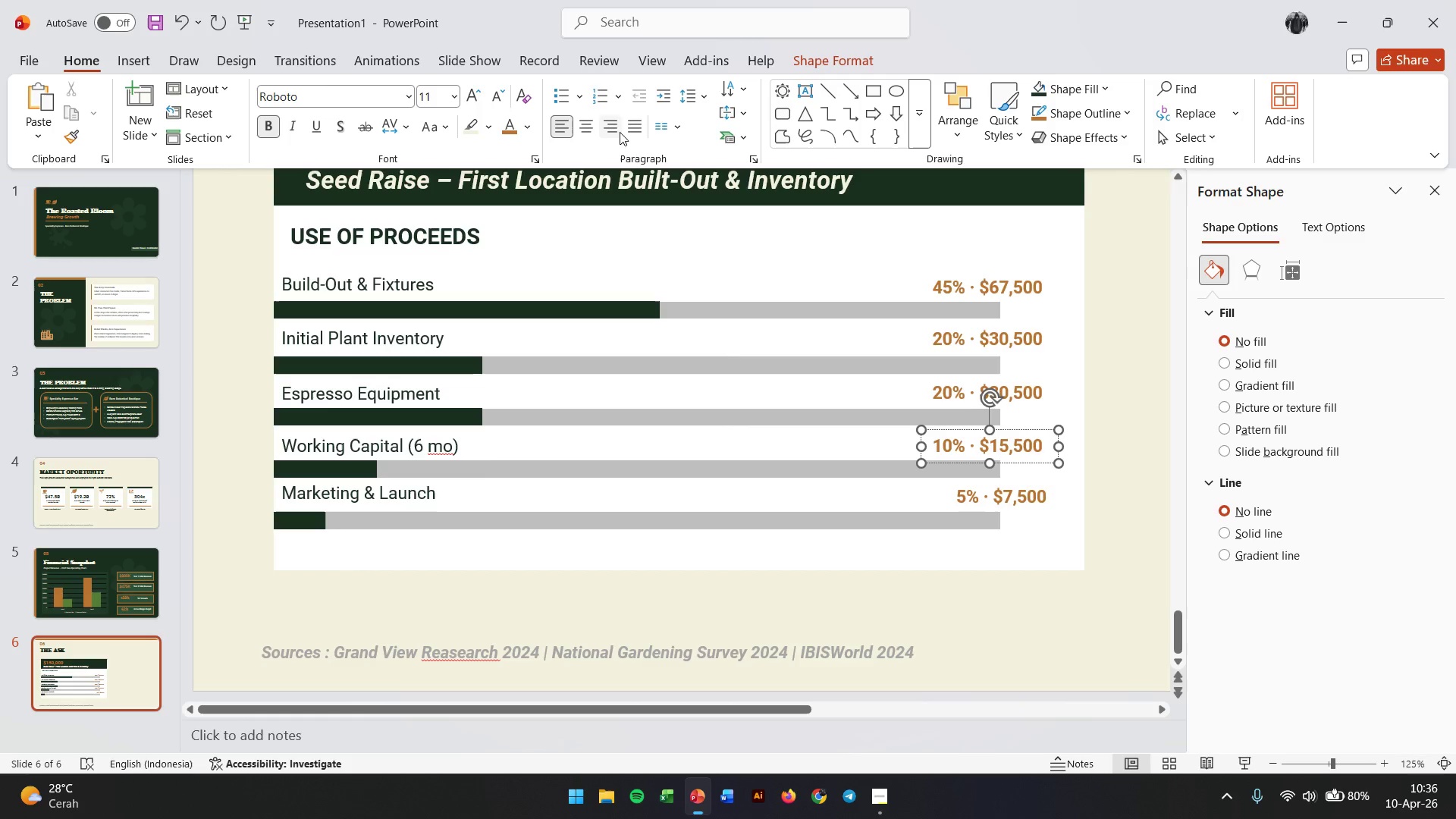 
left_click([619, 133])
 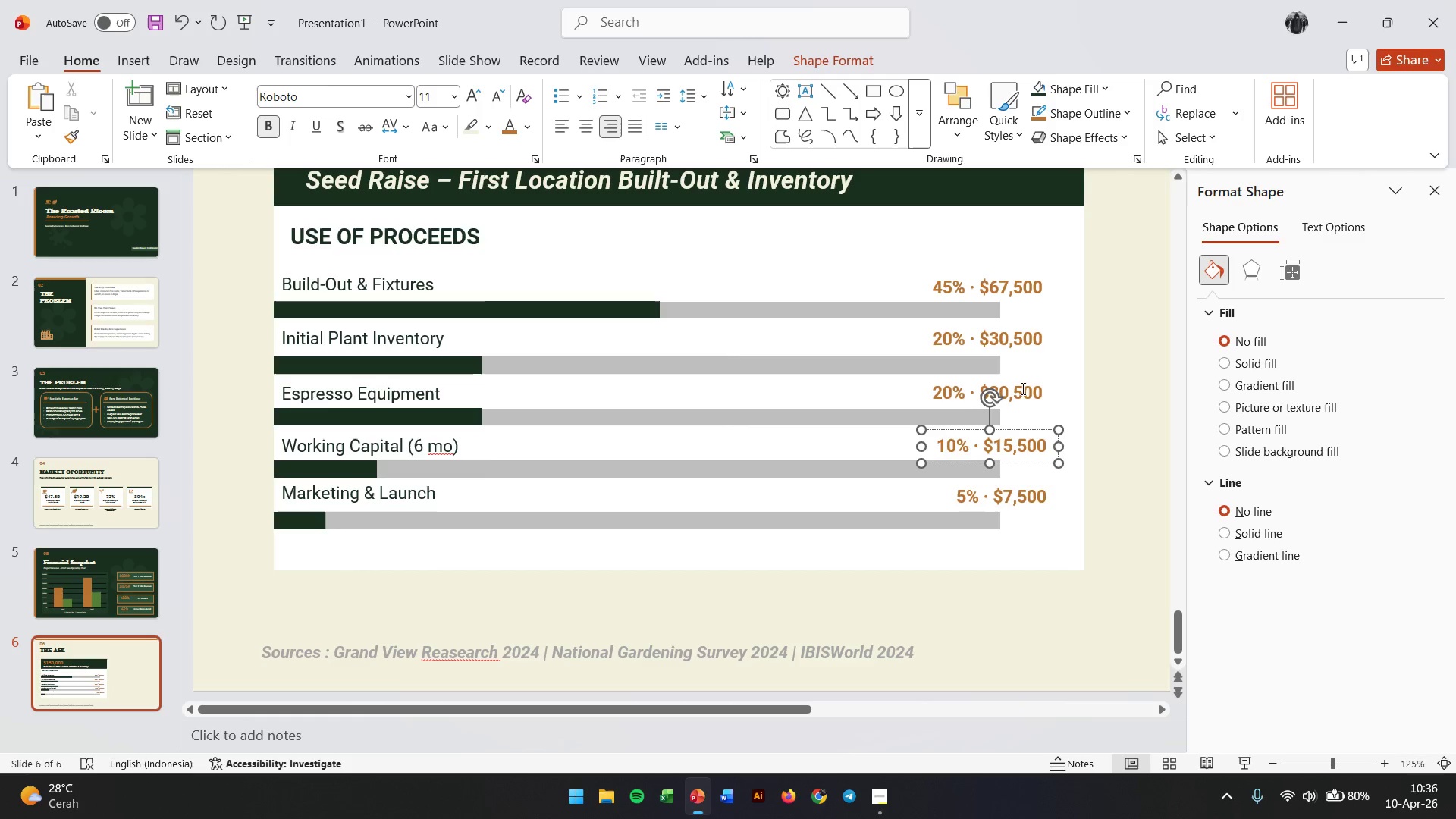 
left_click([1028, 391])
 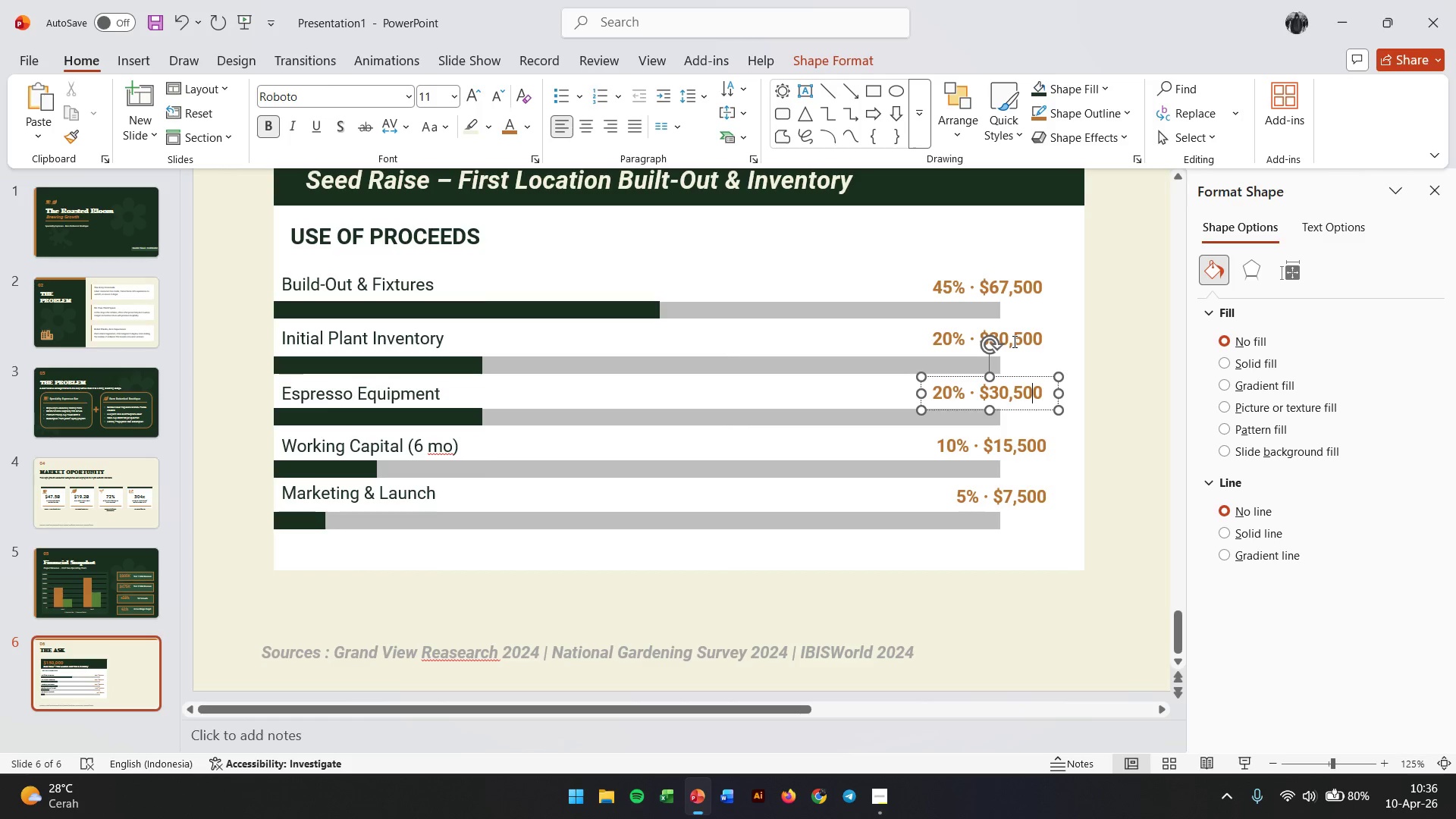 
hold_key(key=ShiftLeft, duration=1.19)
left_click([1015, 341])
 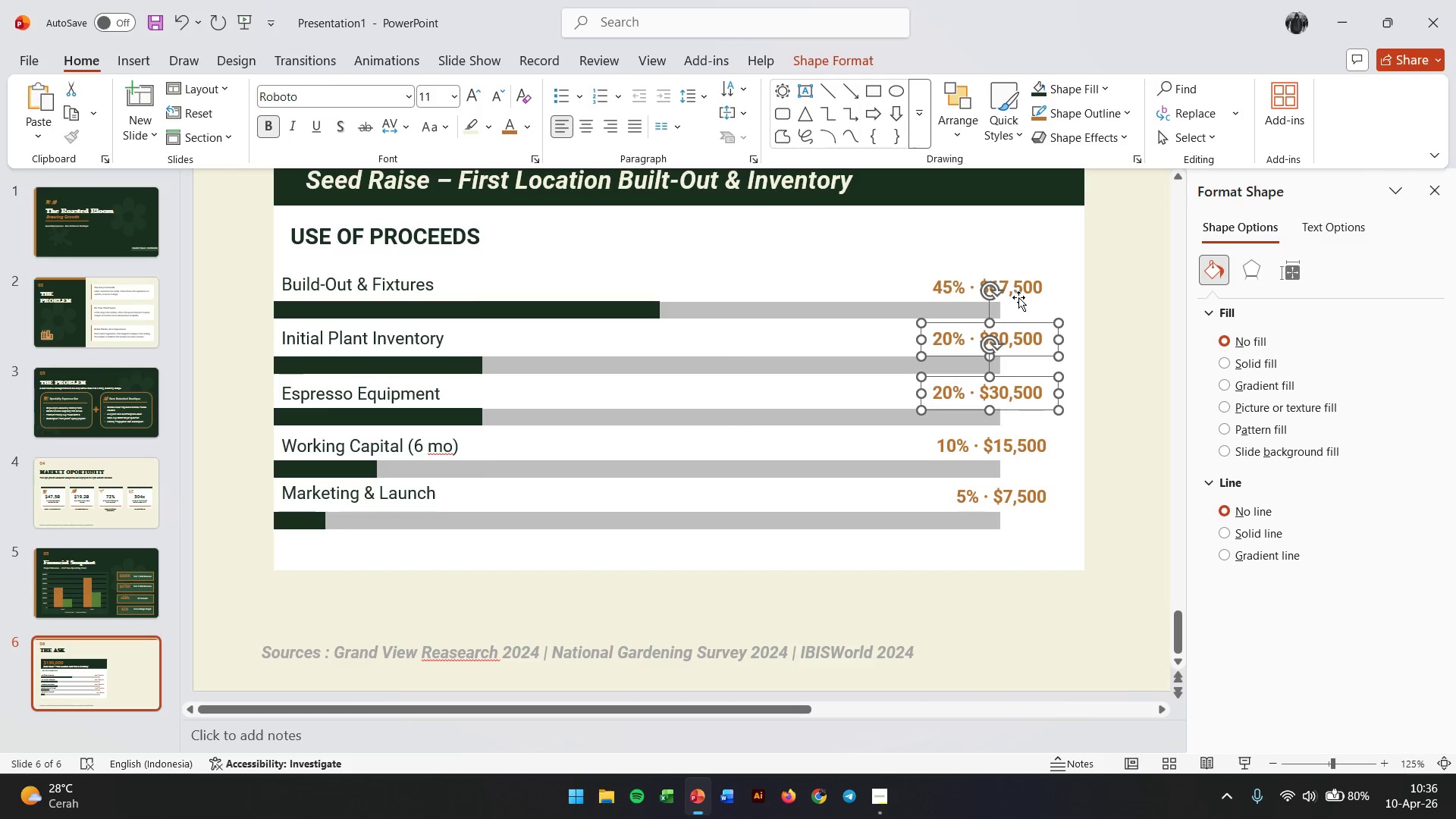 
left_click([1018, 295])
 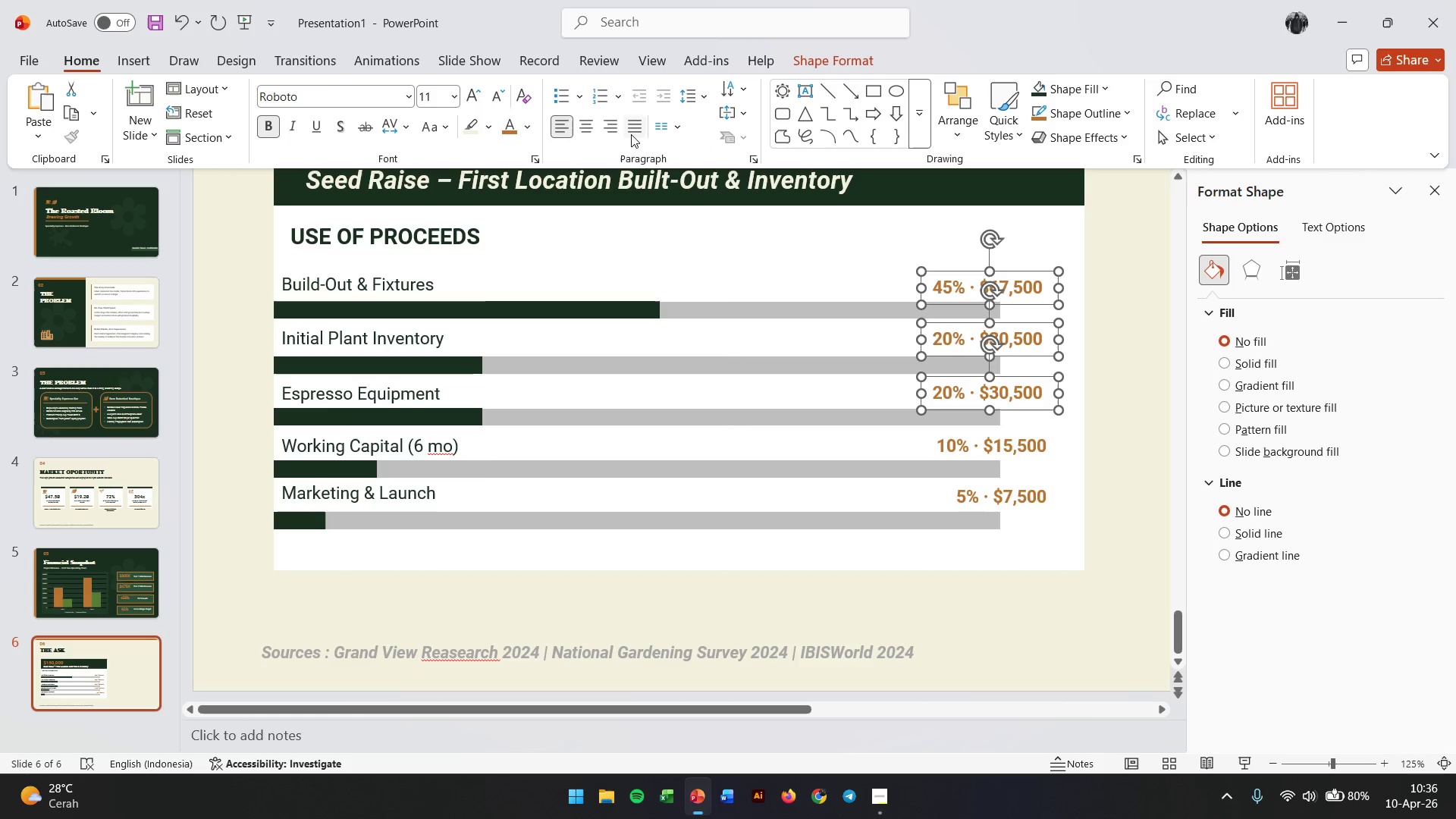 
left_click([606, 133])
 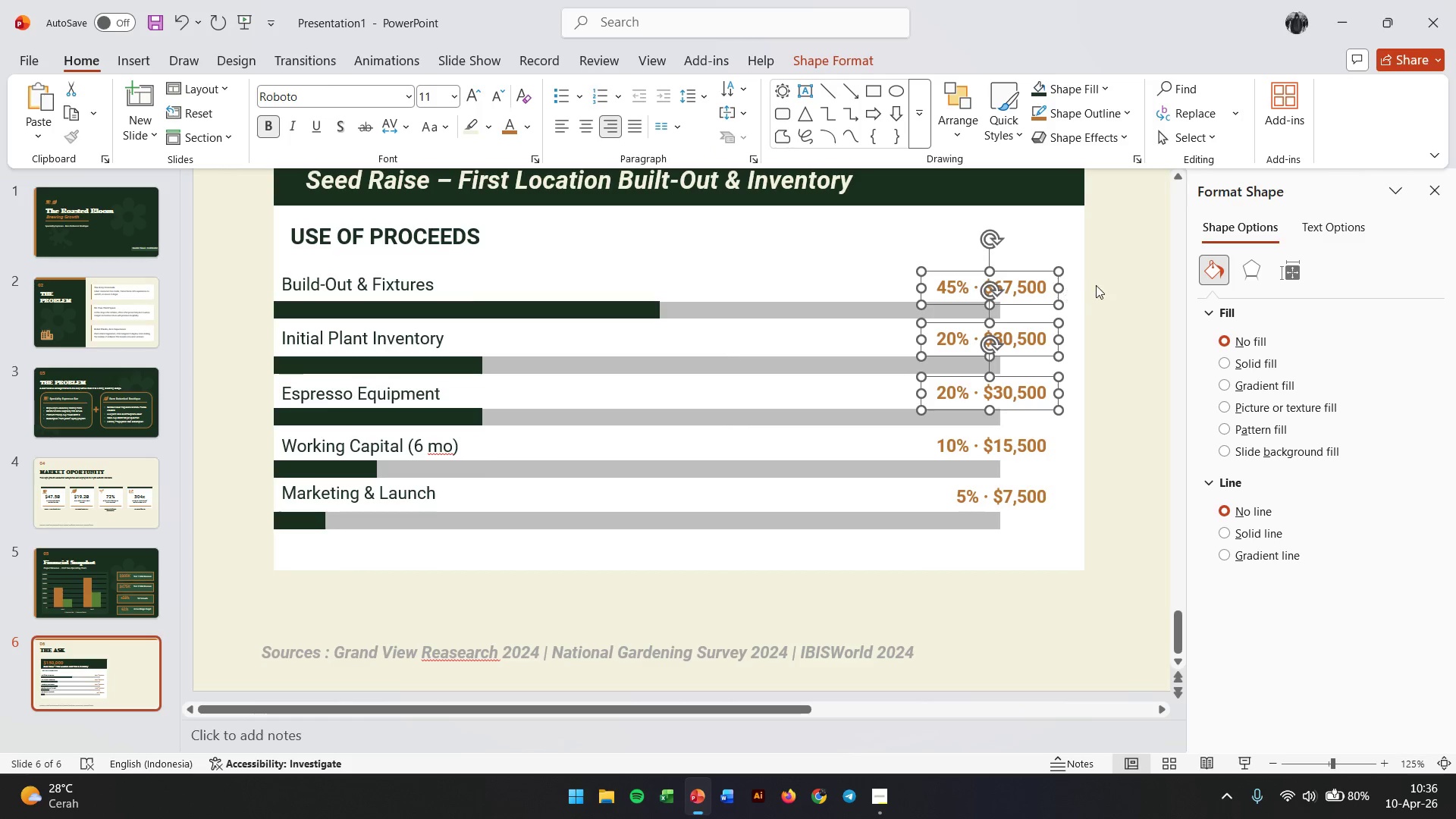 
left_click([1100, 285])
 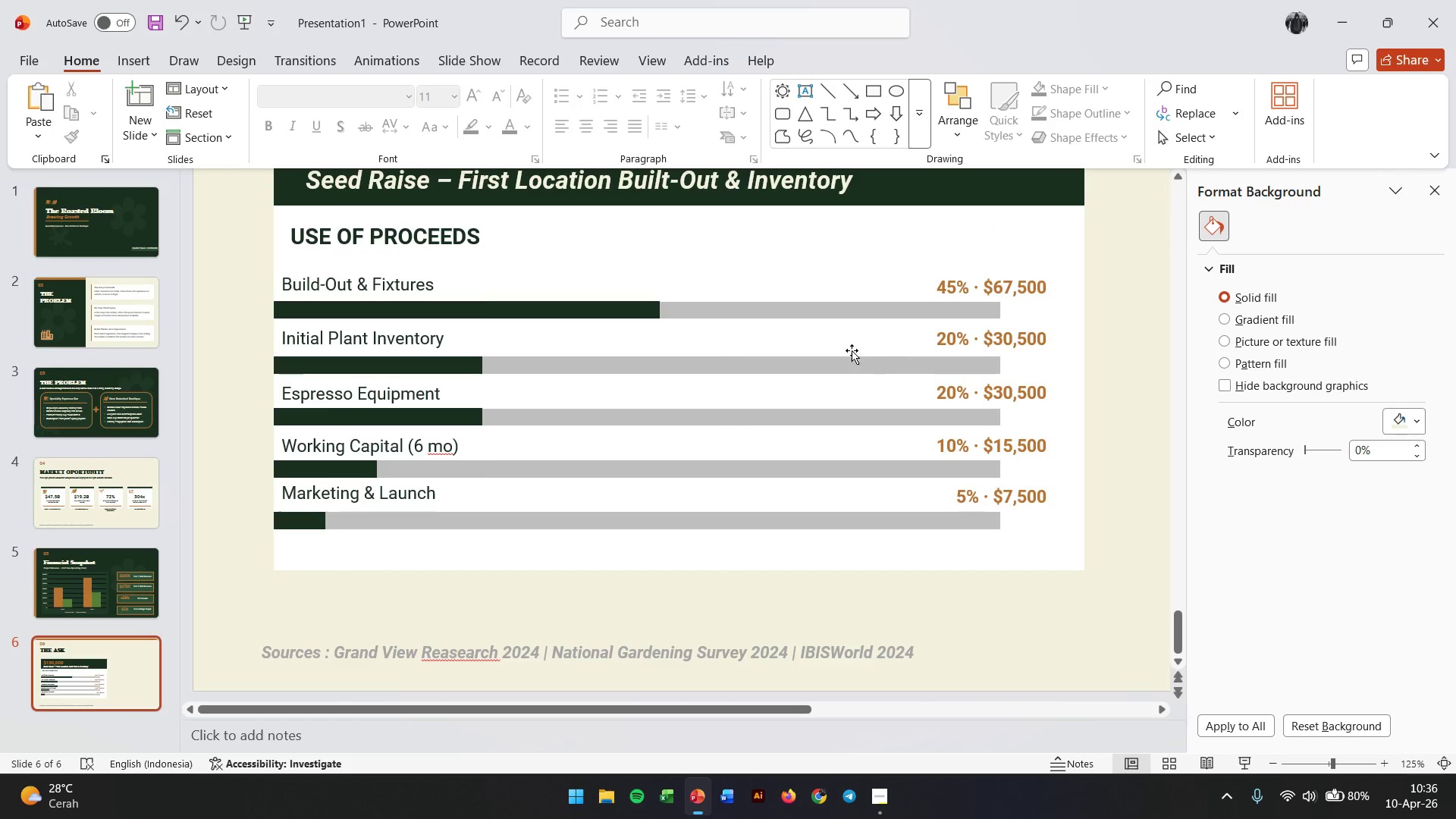 
scroll: coordinate [849, 351], scroll_direction: down, amount: 1.0
 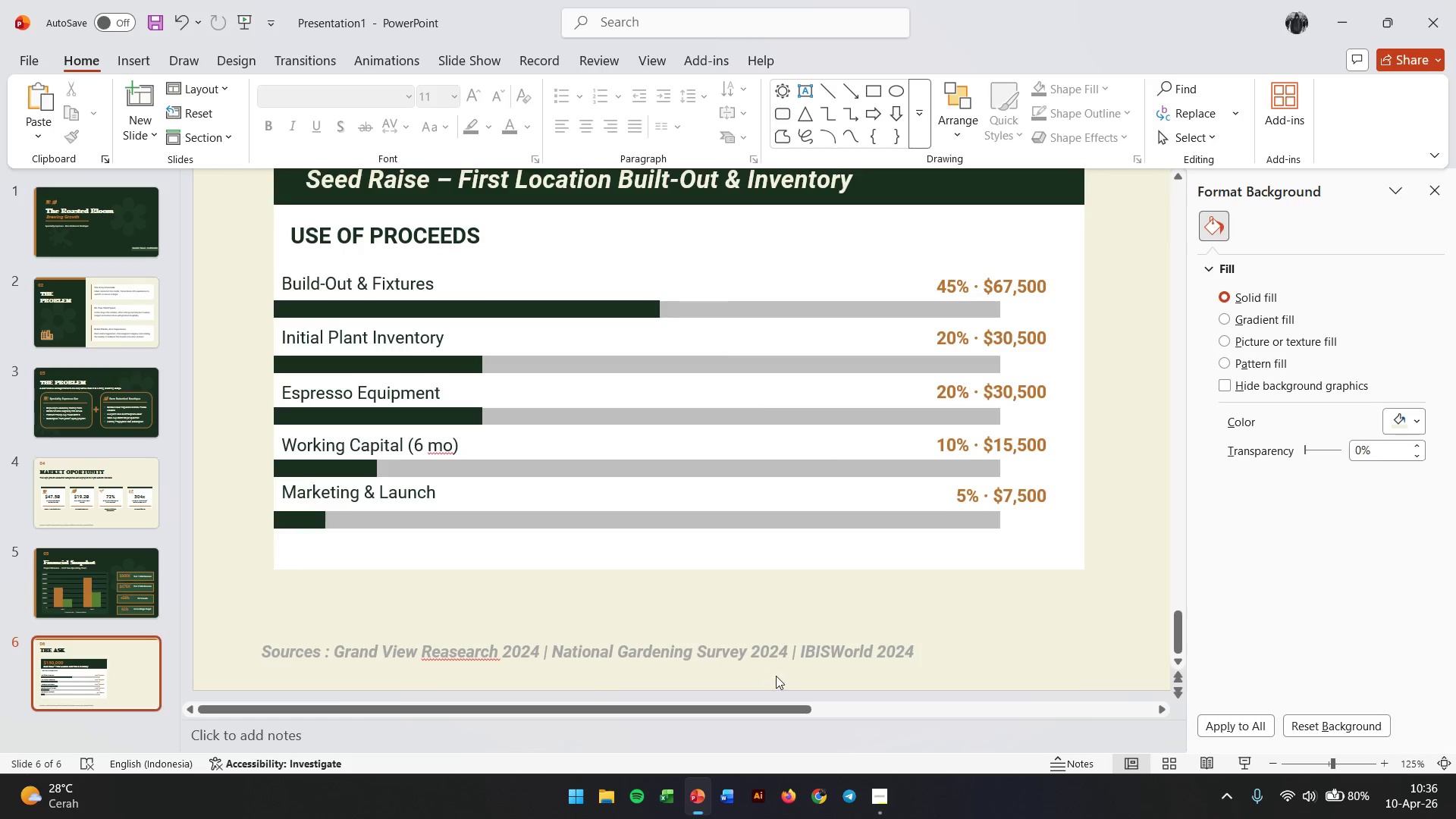 
wait(7.11)
 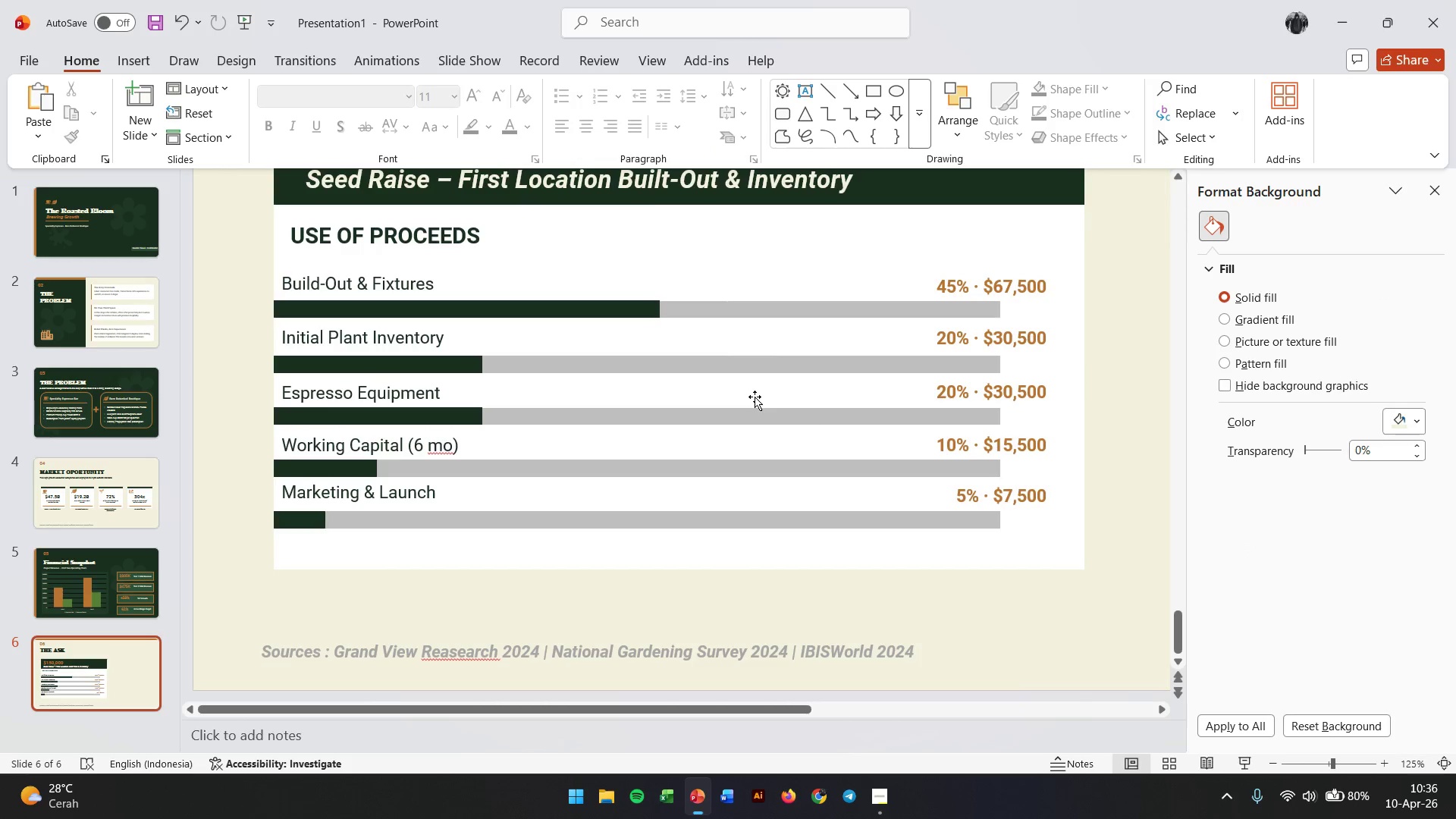 
scroll: coordinate [854, 612], scroll_direction: up, amount: 16.0
 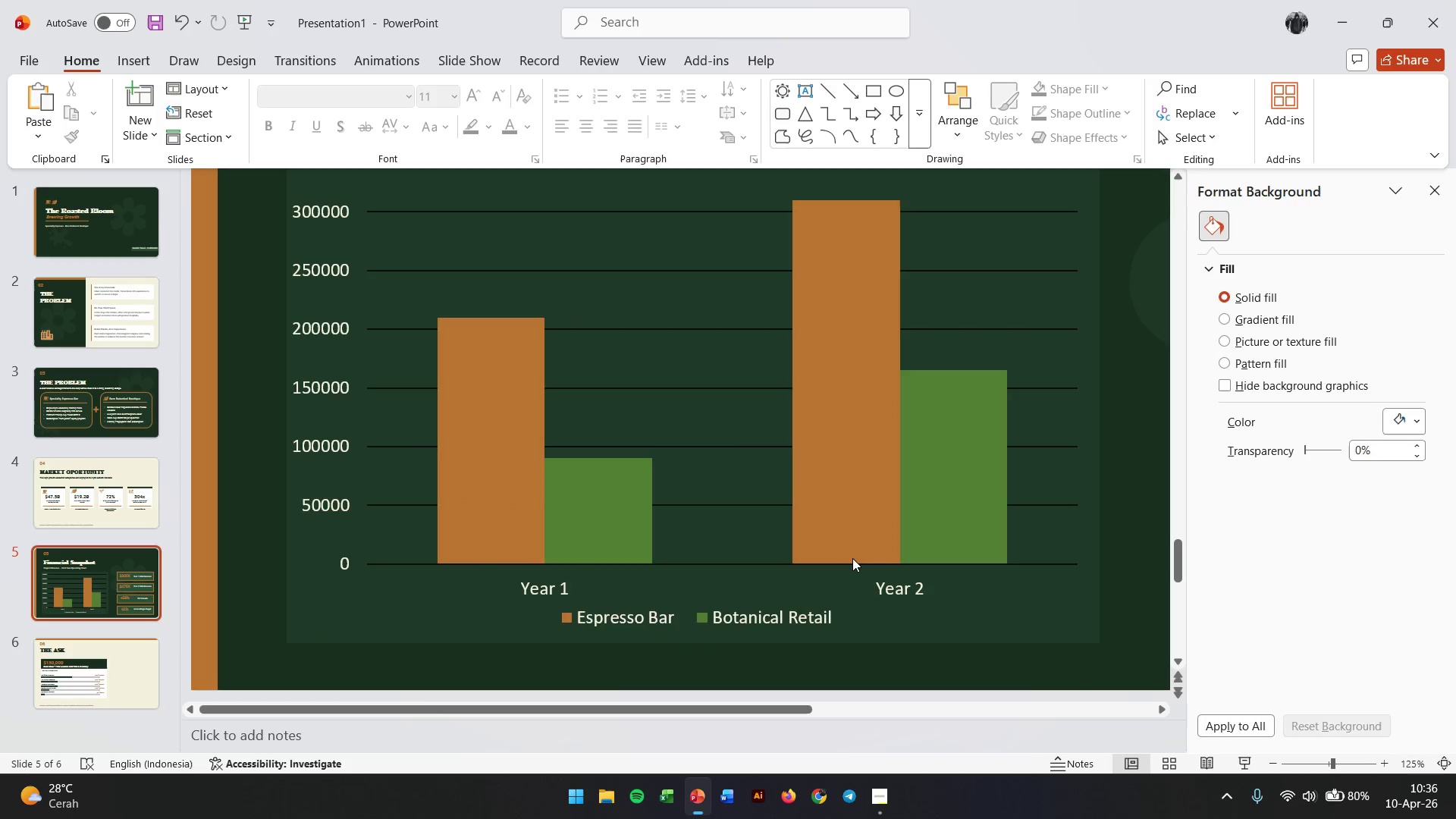 
scroll: coordinate [852, 558], scroll_direction: down, amount: 3.0
 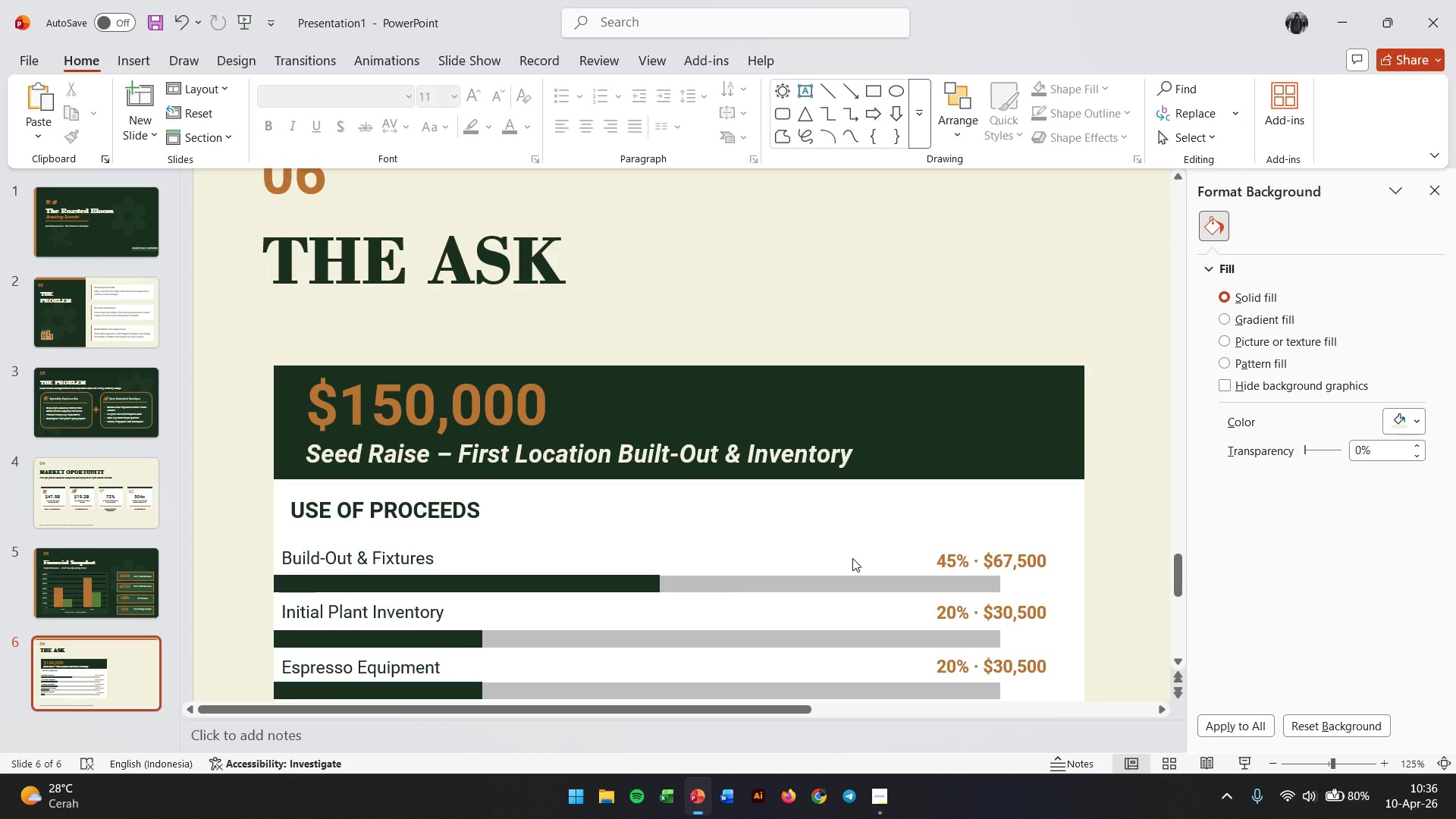 
hold_key(key=ControlLeft, duration=0.7)
 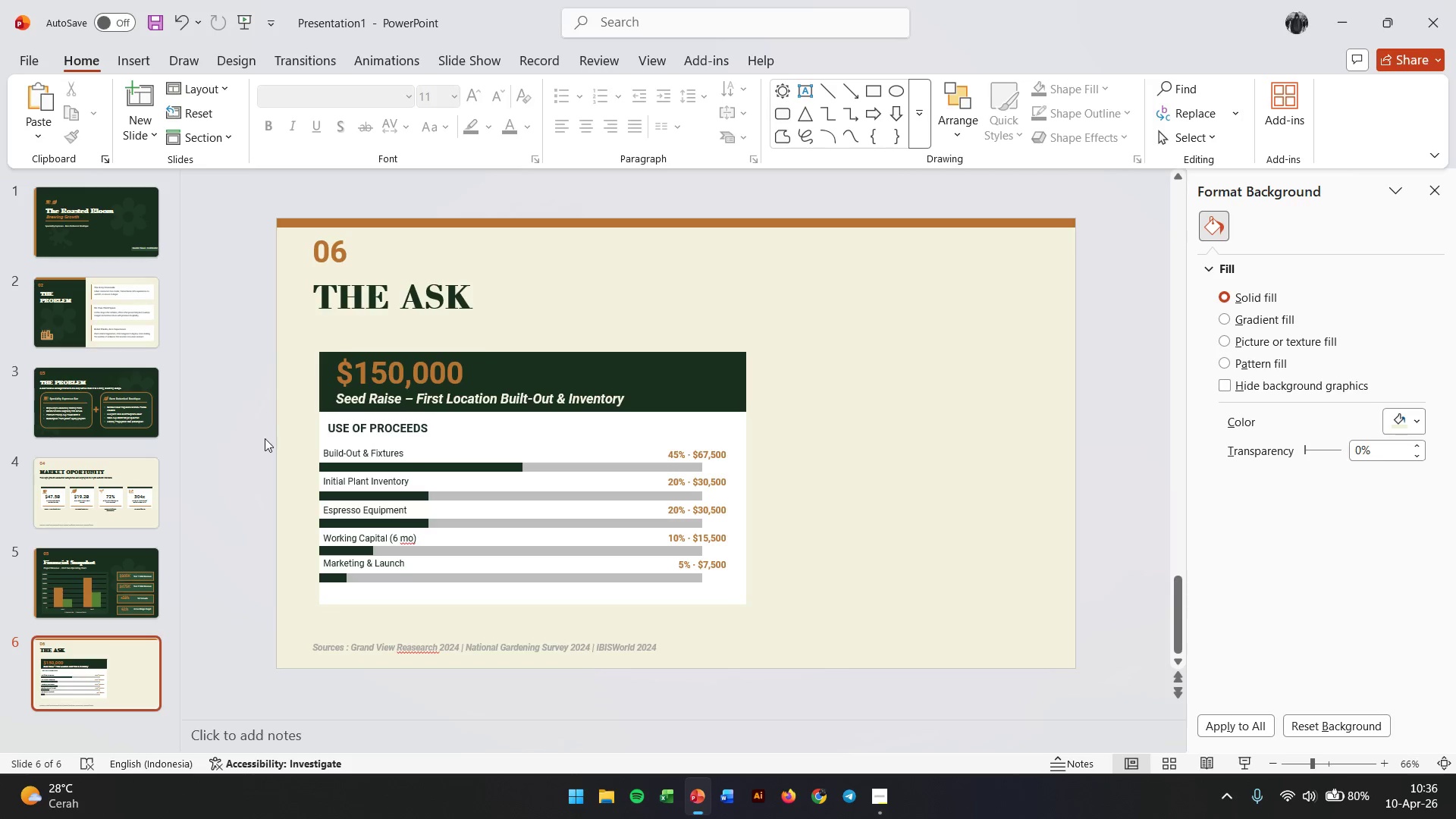 
left_click([127, 228])
 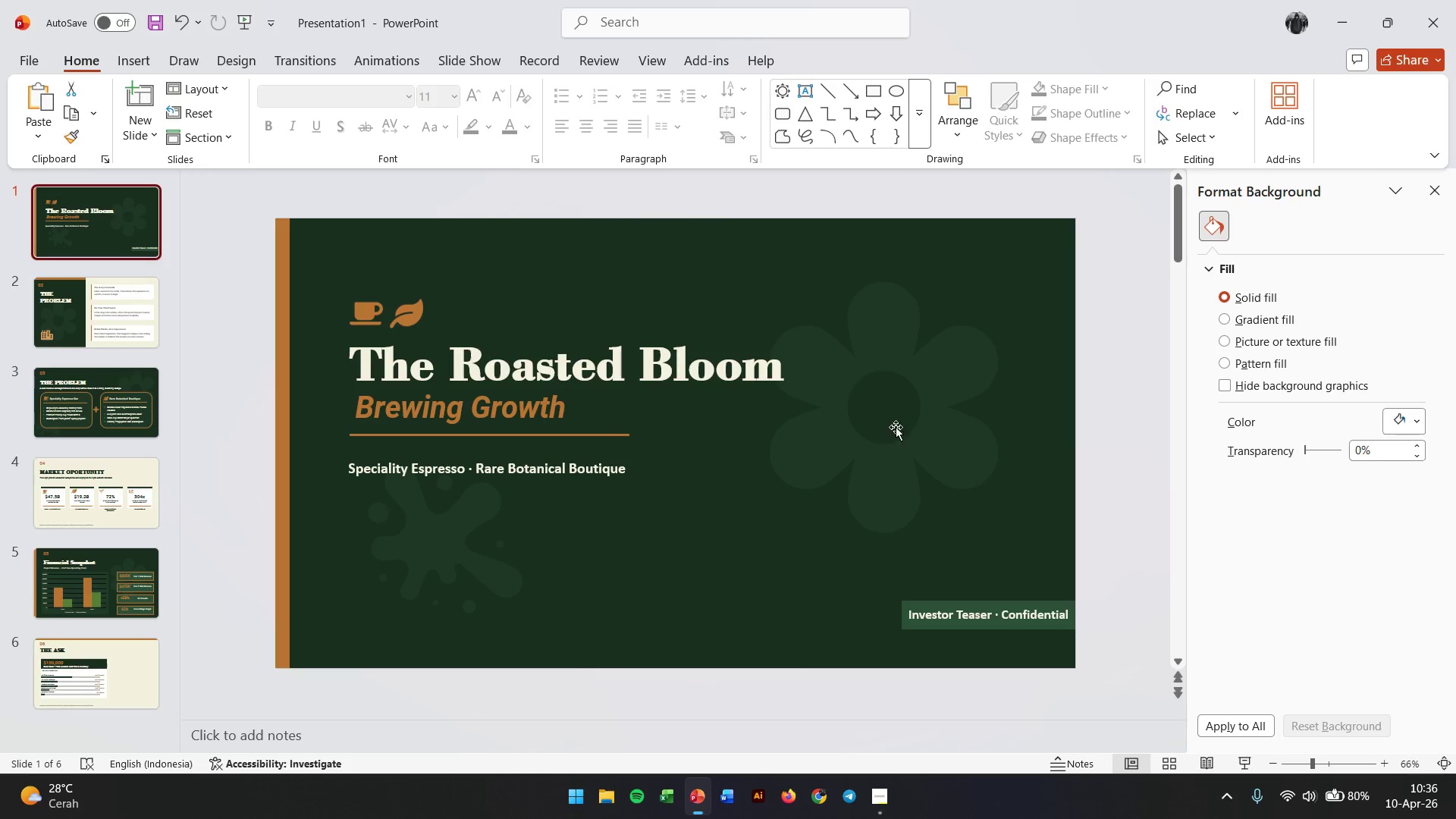 
left_click_drag(start_coordinate=[896, 389], to_coordinate=[153, 657])
 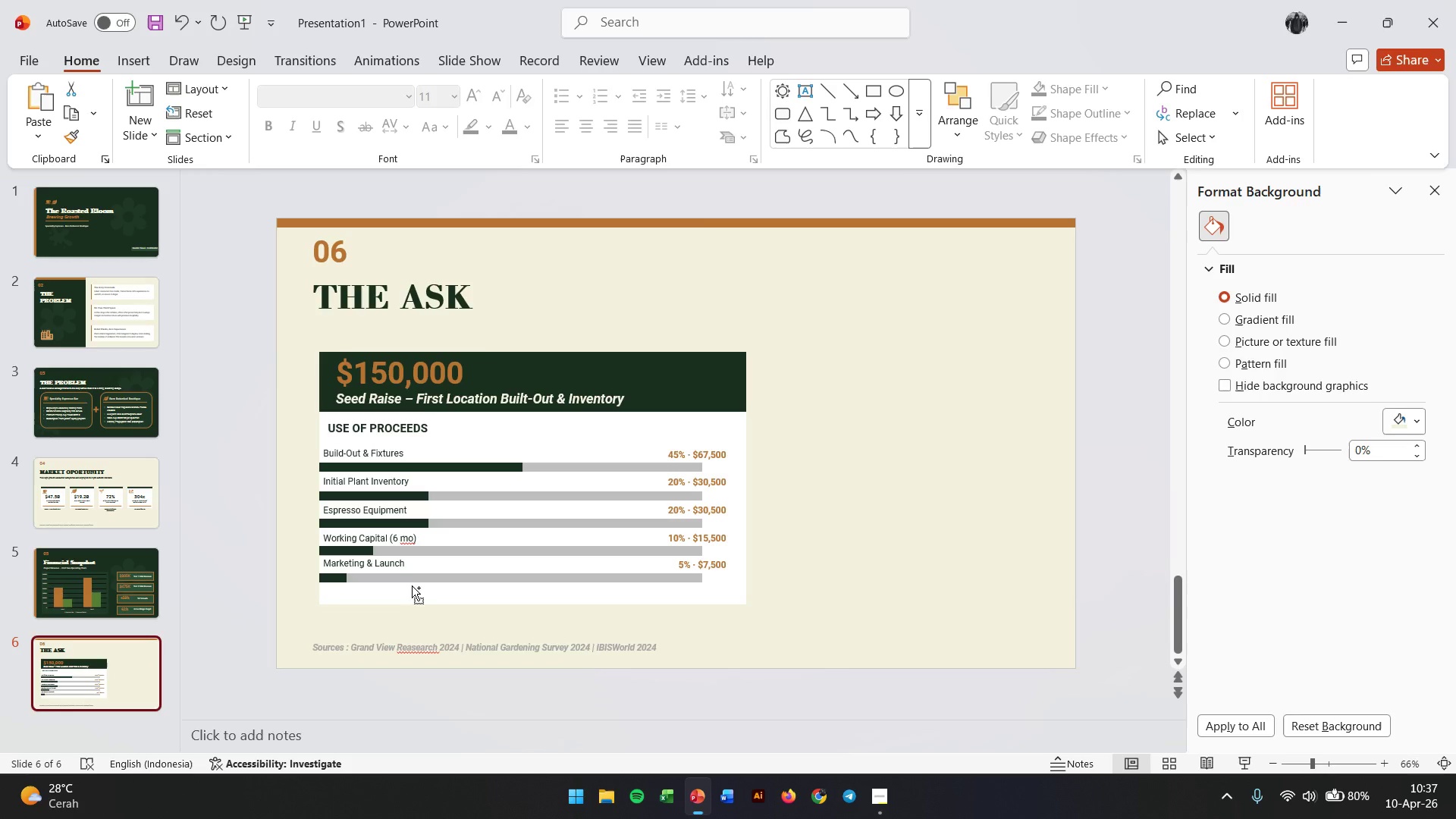 
key(Control+C)
 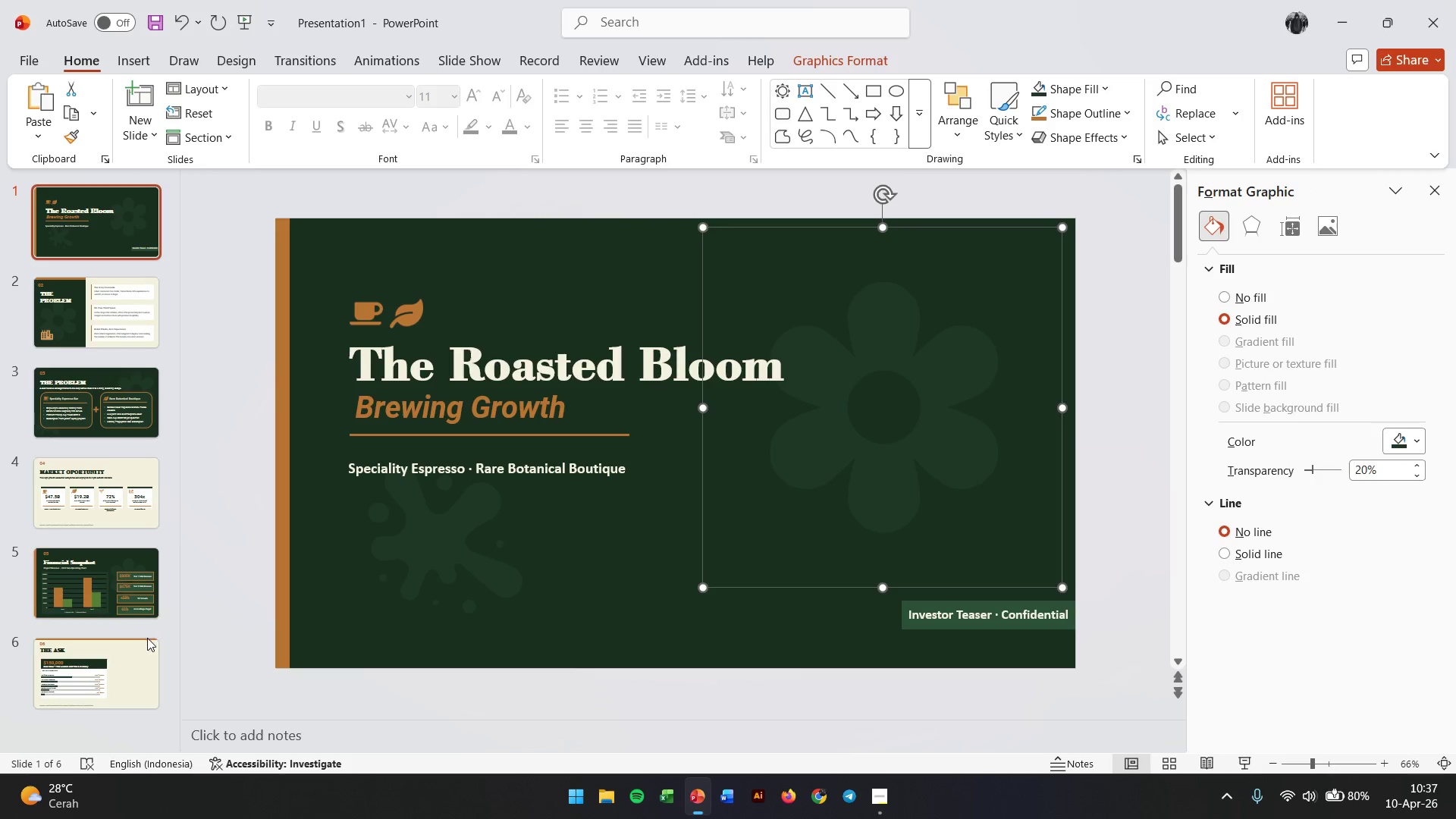 
left_click([153, 657])
 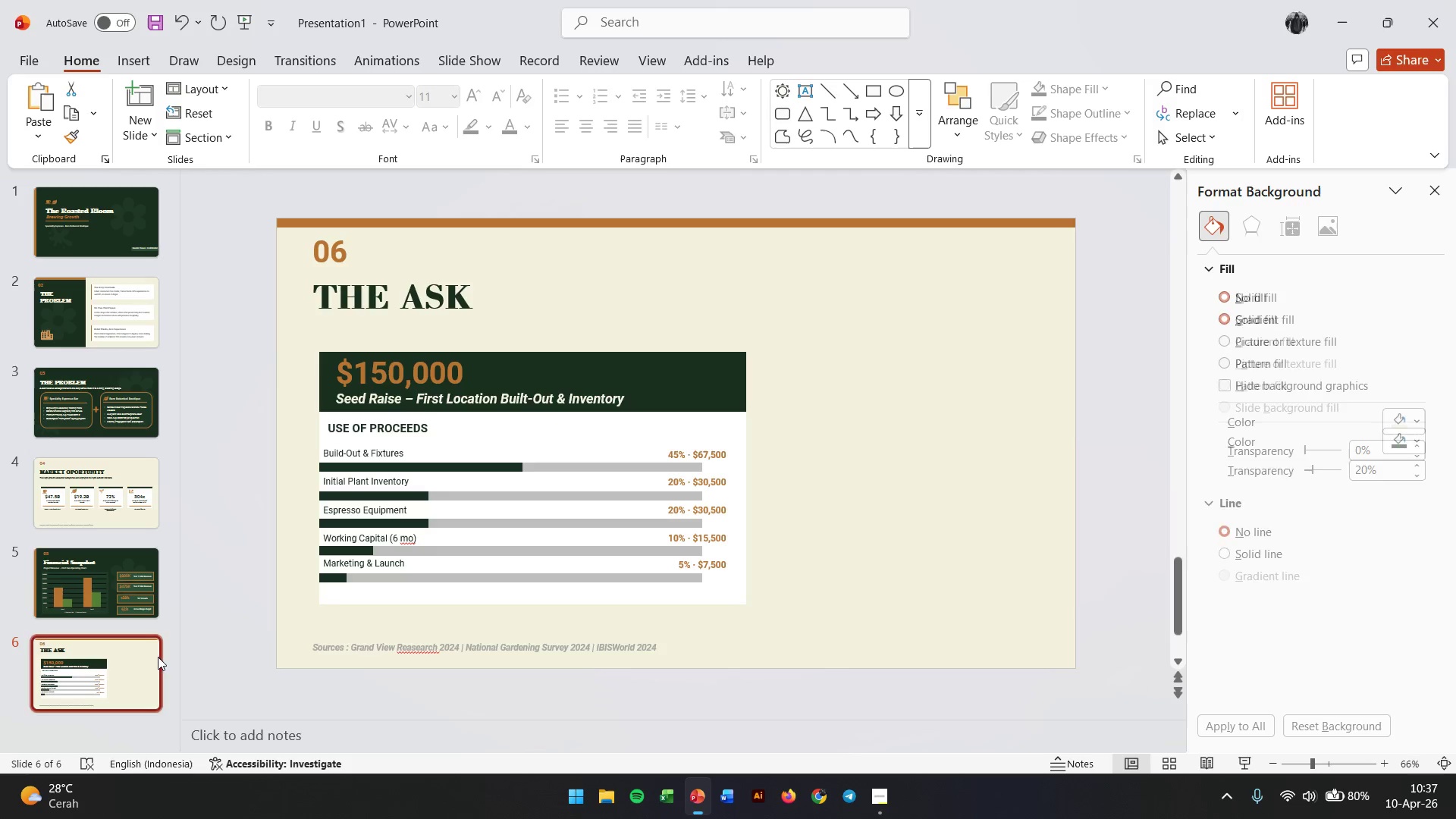 
key(Control+V)
 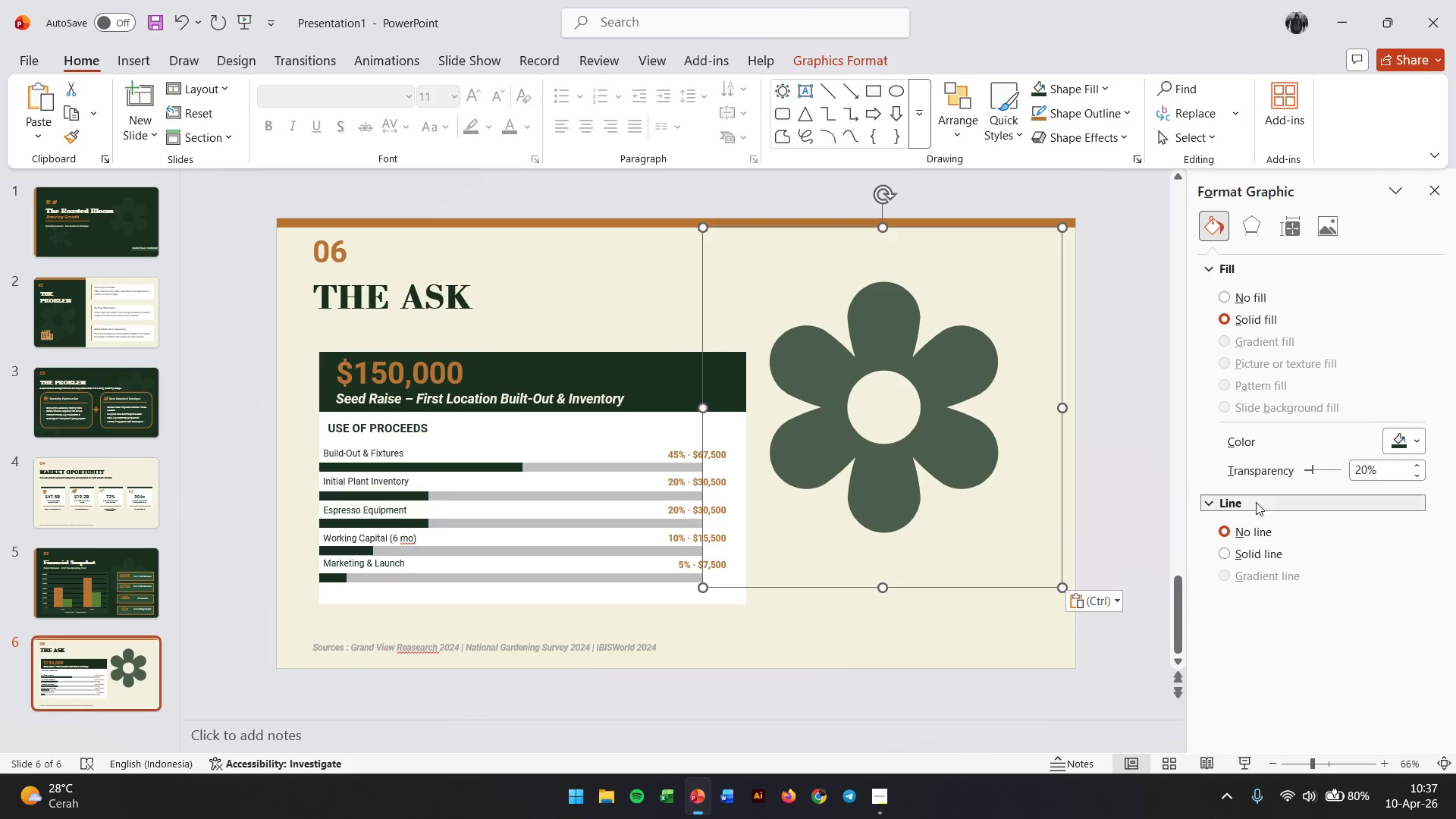 
left_click([1416, 438])
 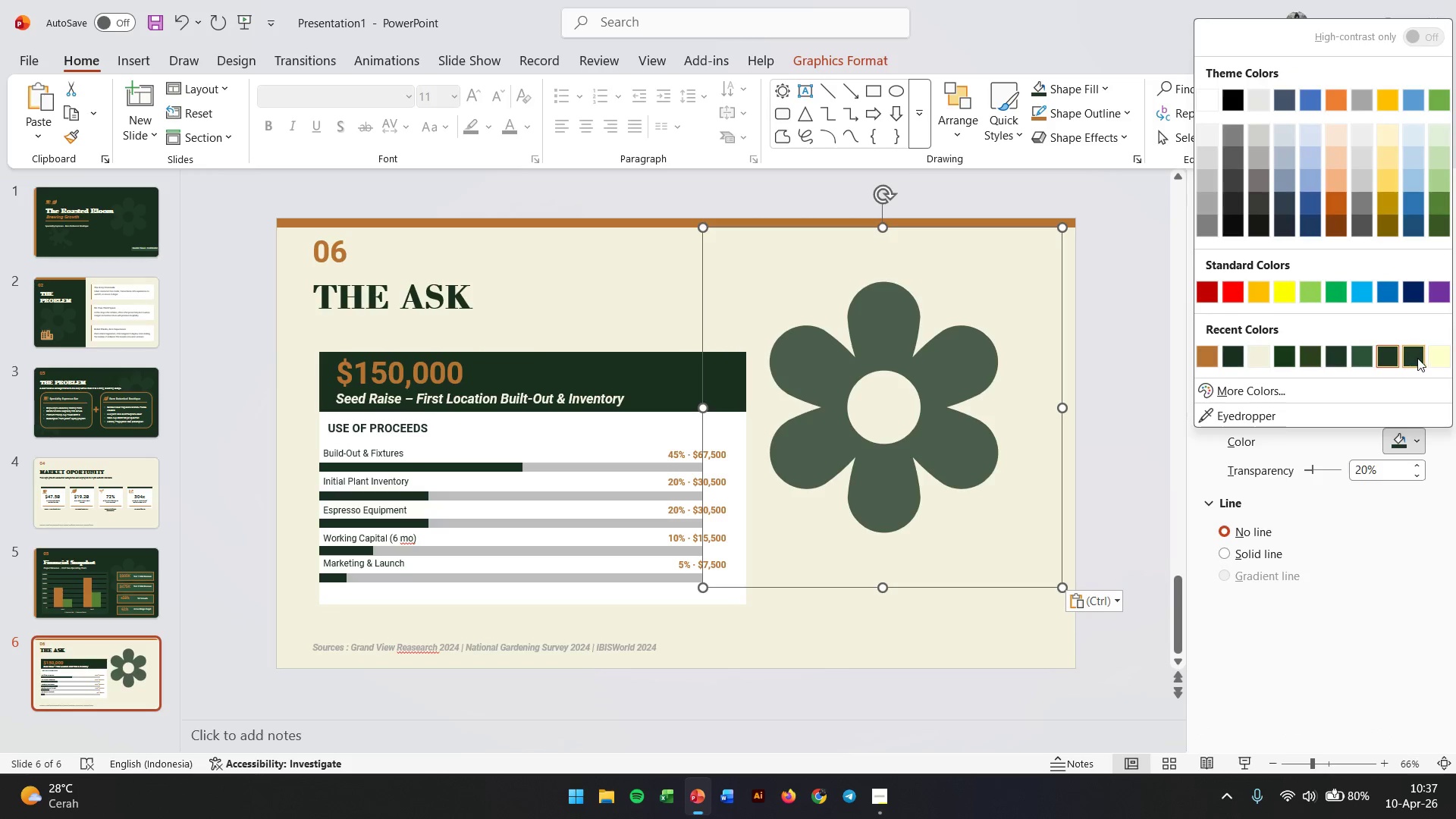 
left_click([1445, 356])
 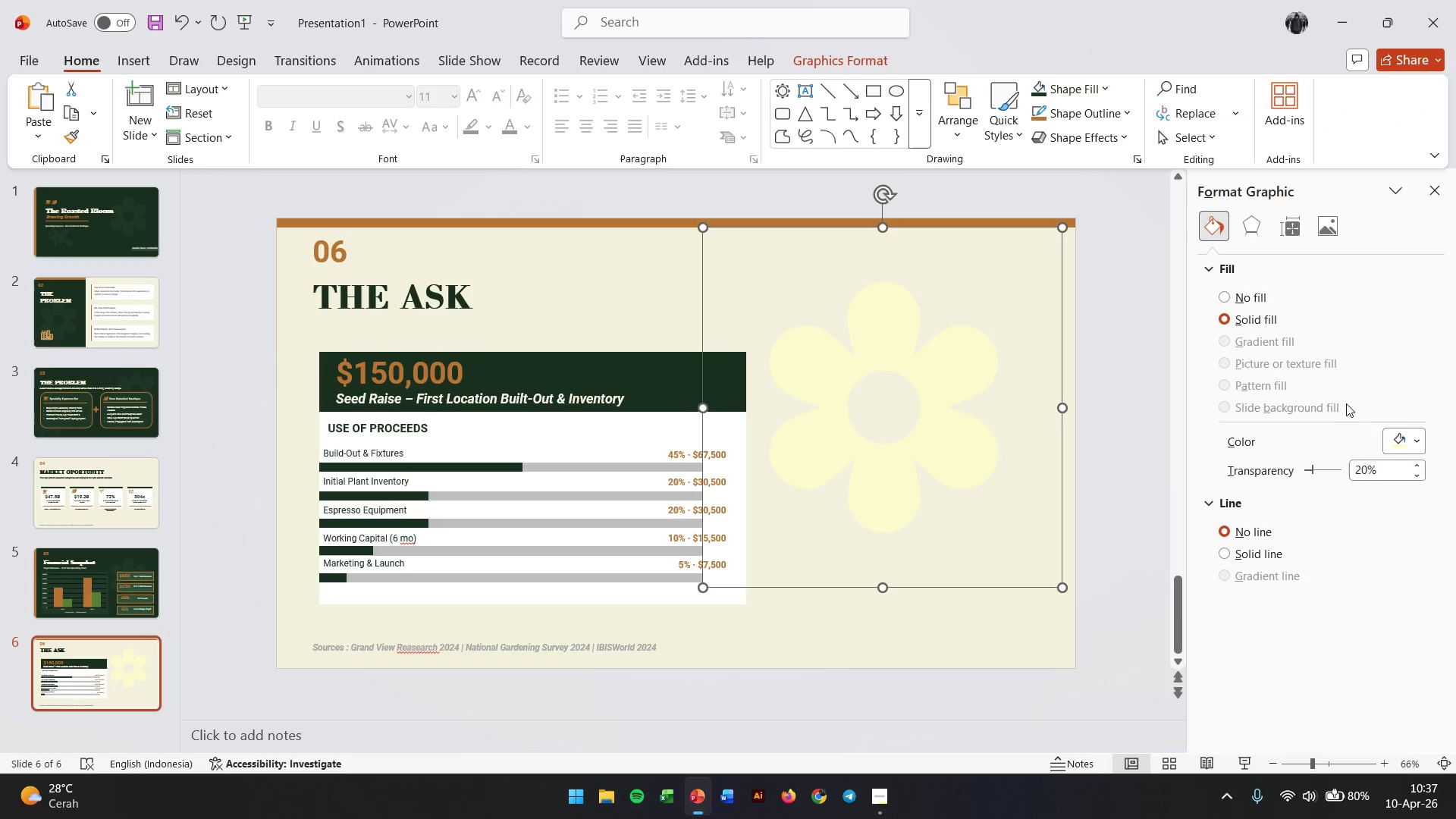 
left_click([1414, 438])
 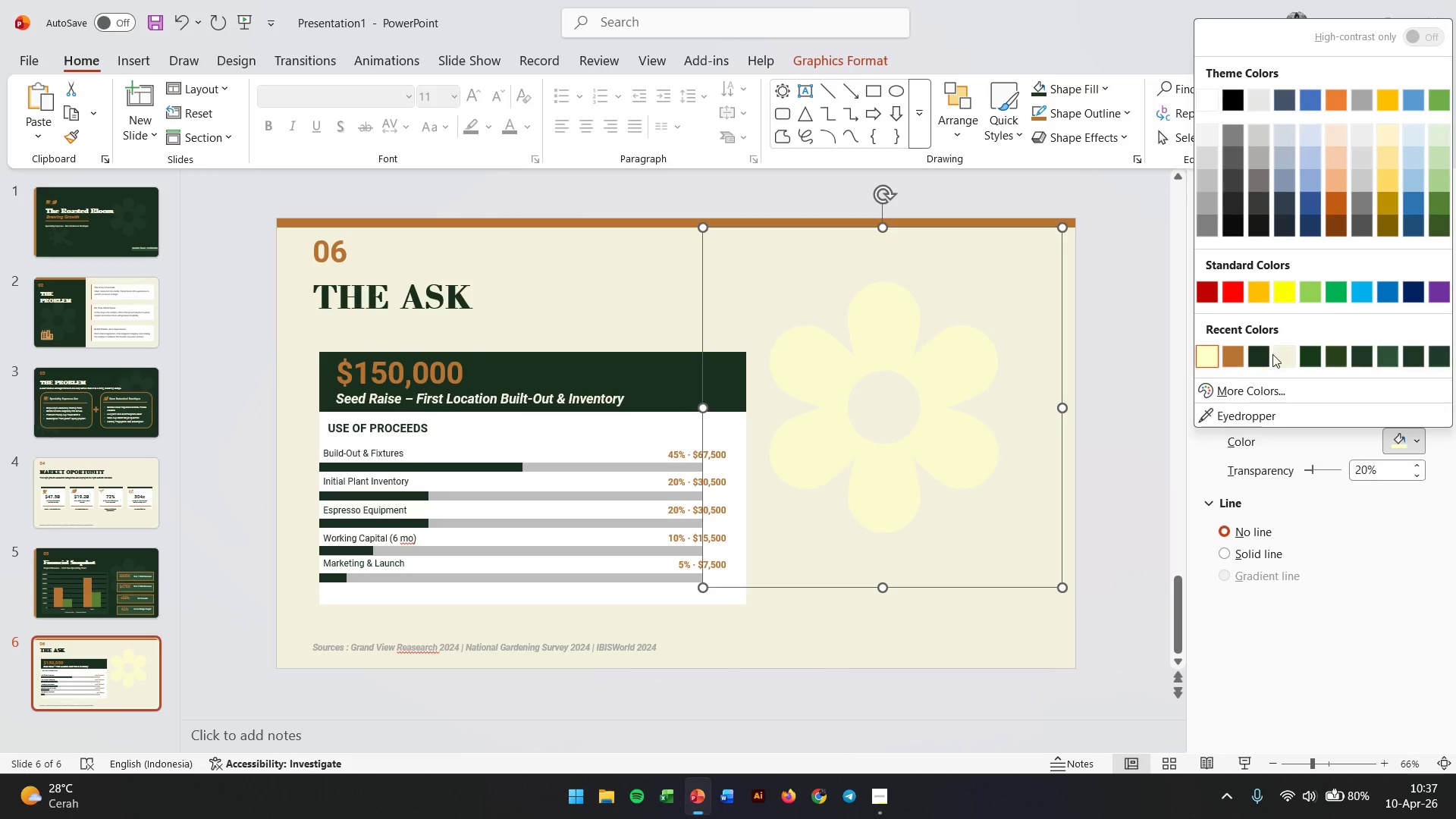 
left_click([1282, 357])
 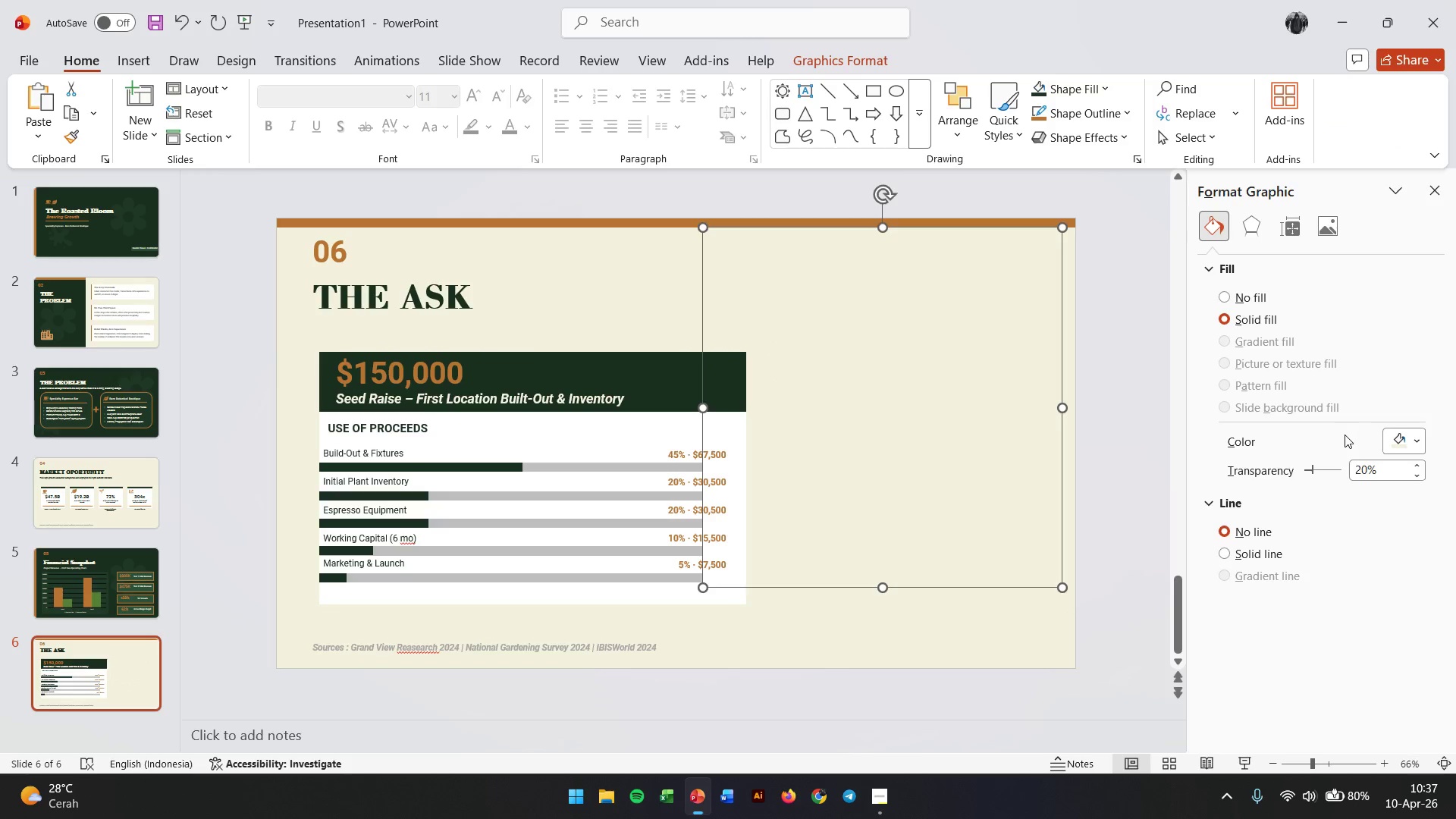 
left_click([1397, 435])
 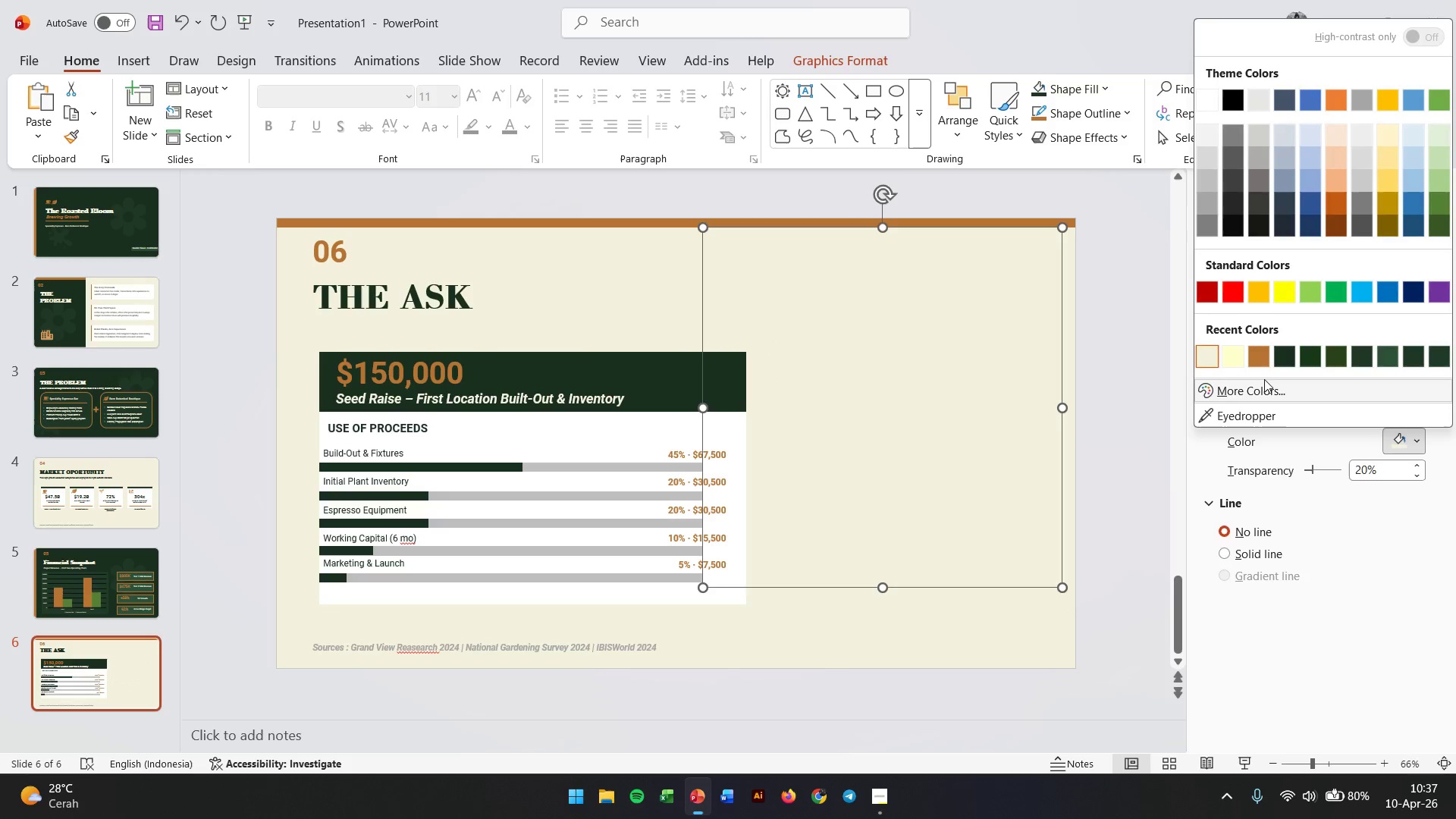 
left_click([1257, 390])
 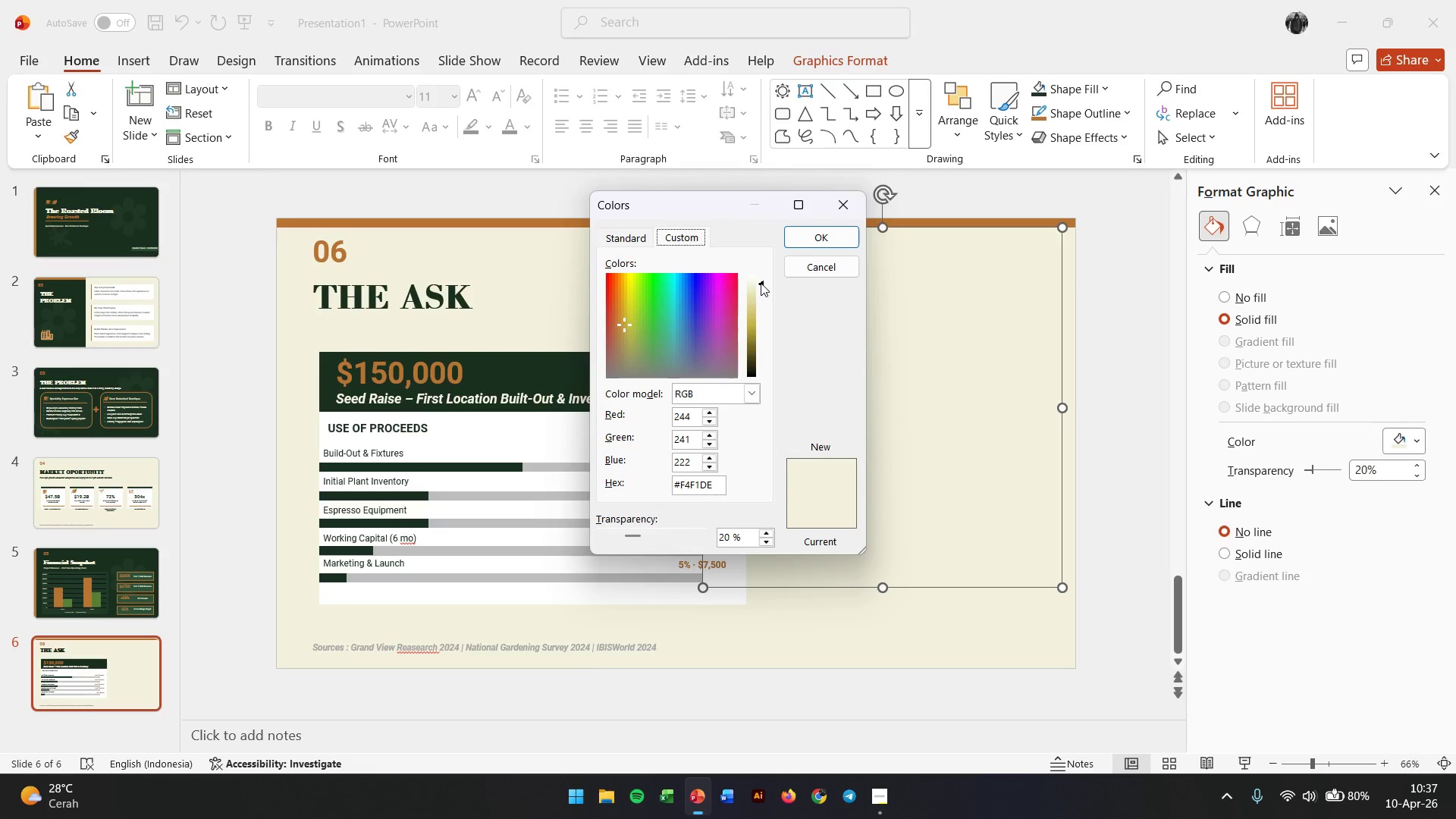 
left_click_drag(start_coordinate=[761, 283], to_coordinate=[759, 290])
 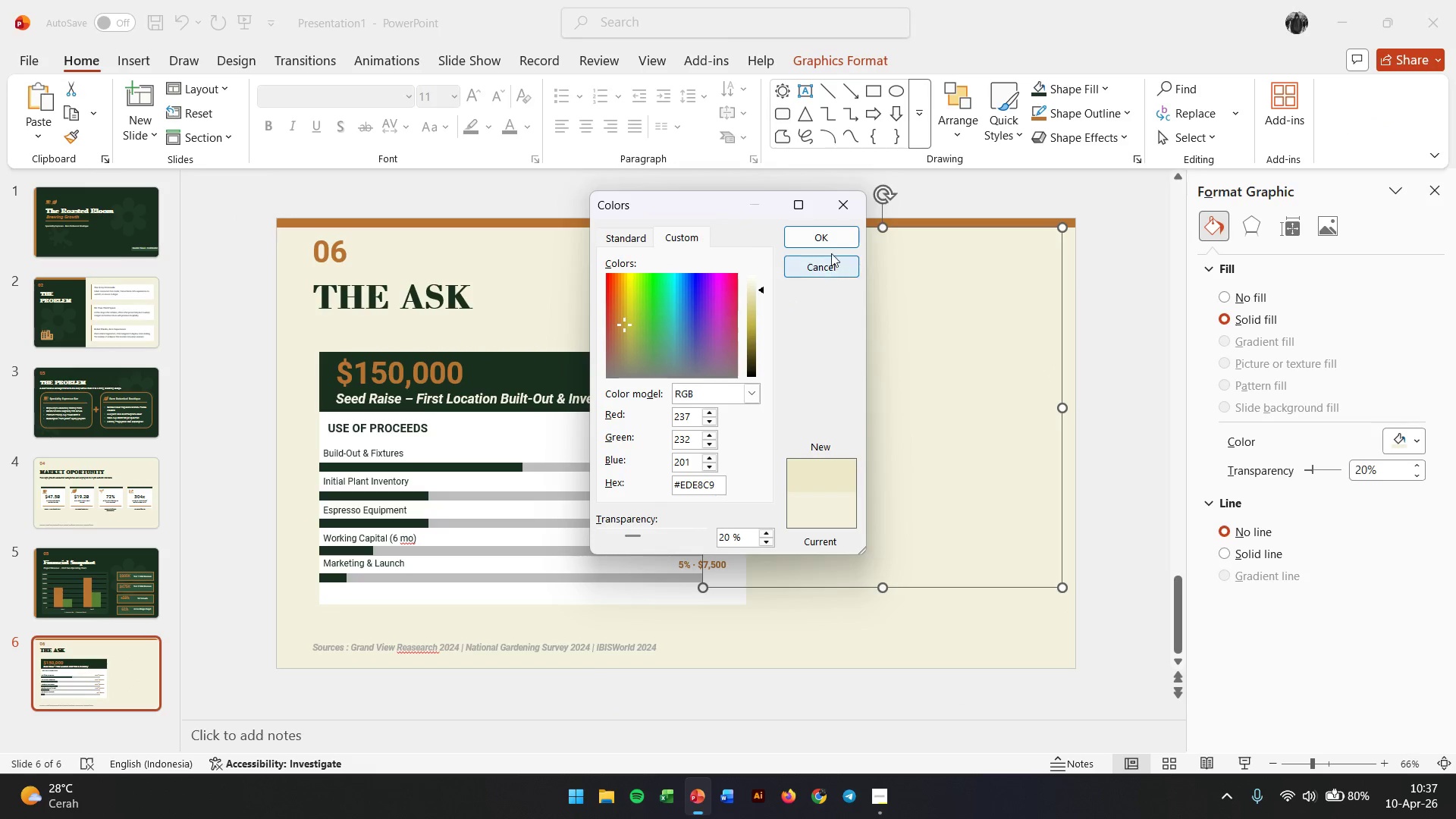 
left_click([827, 242])
 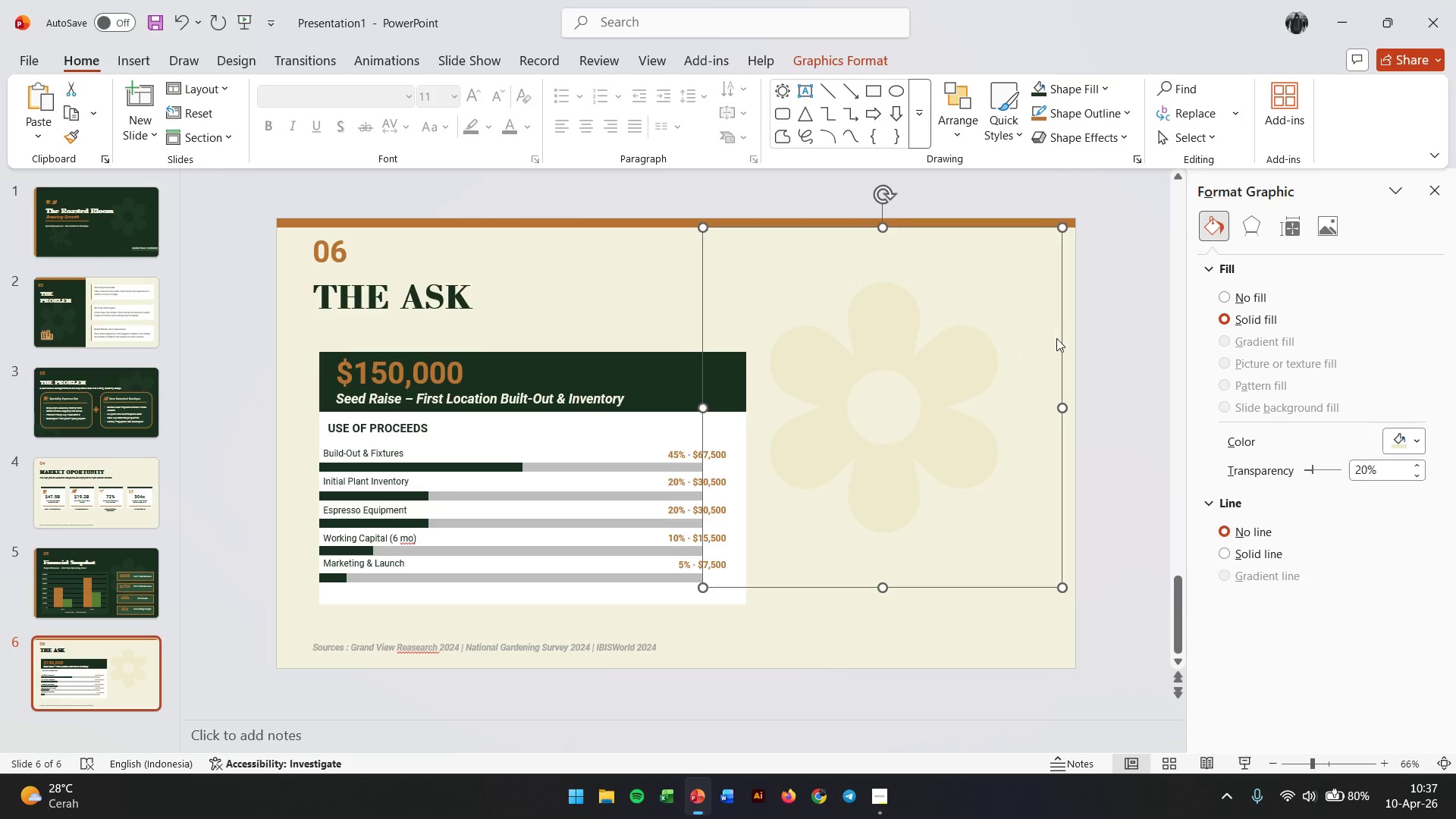 
left_click([1110, 319])
 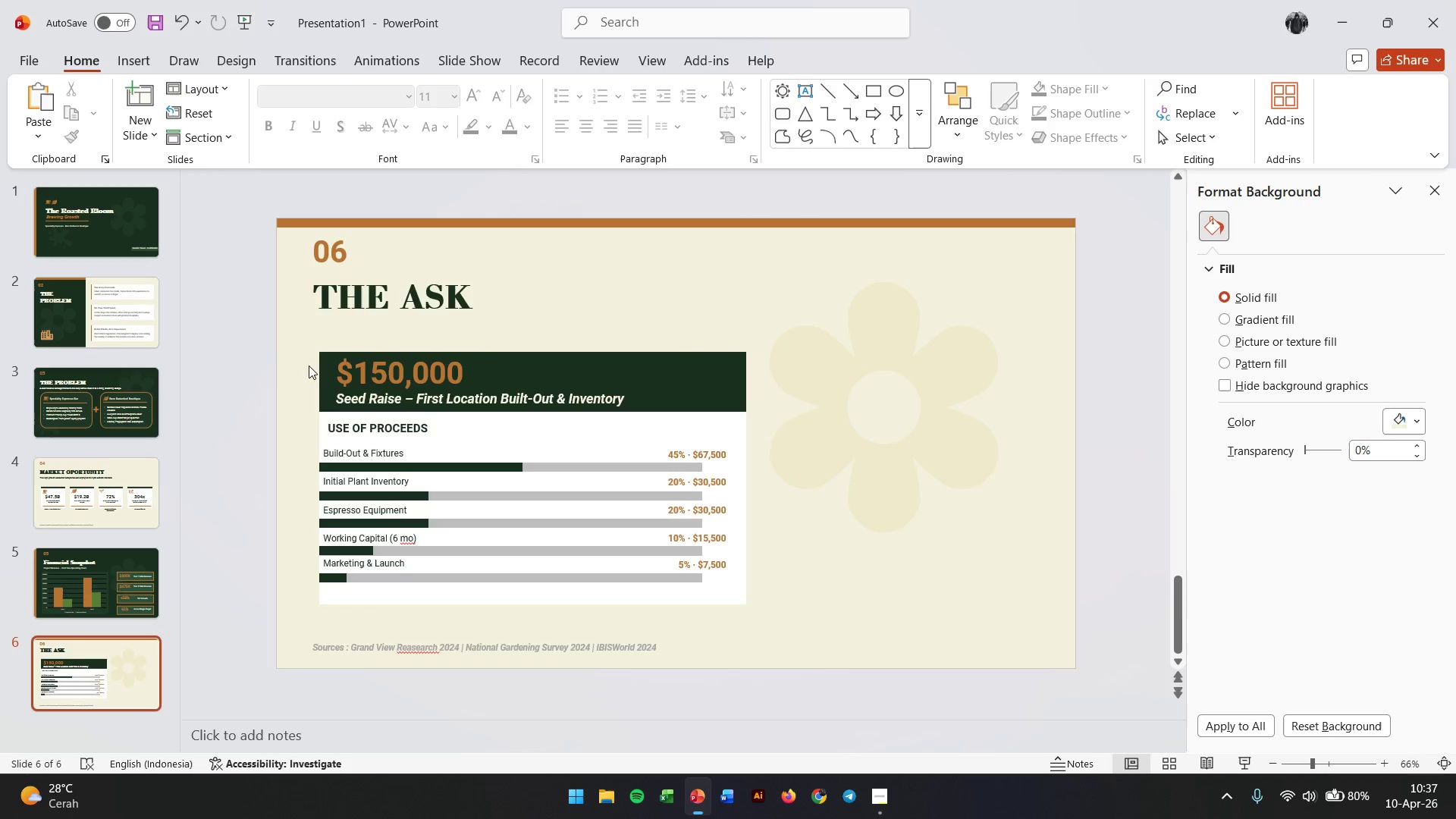 
left_click([123, 218])
 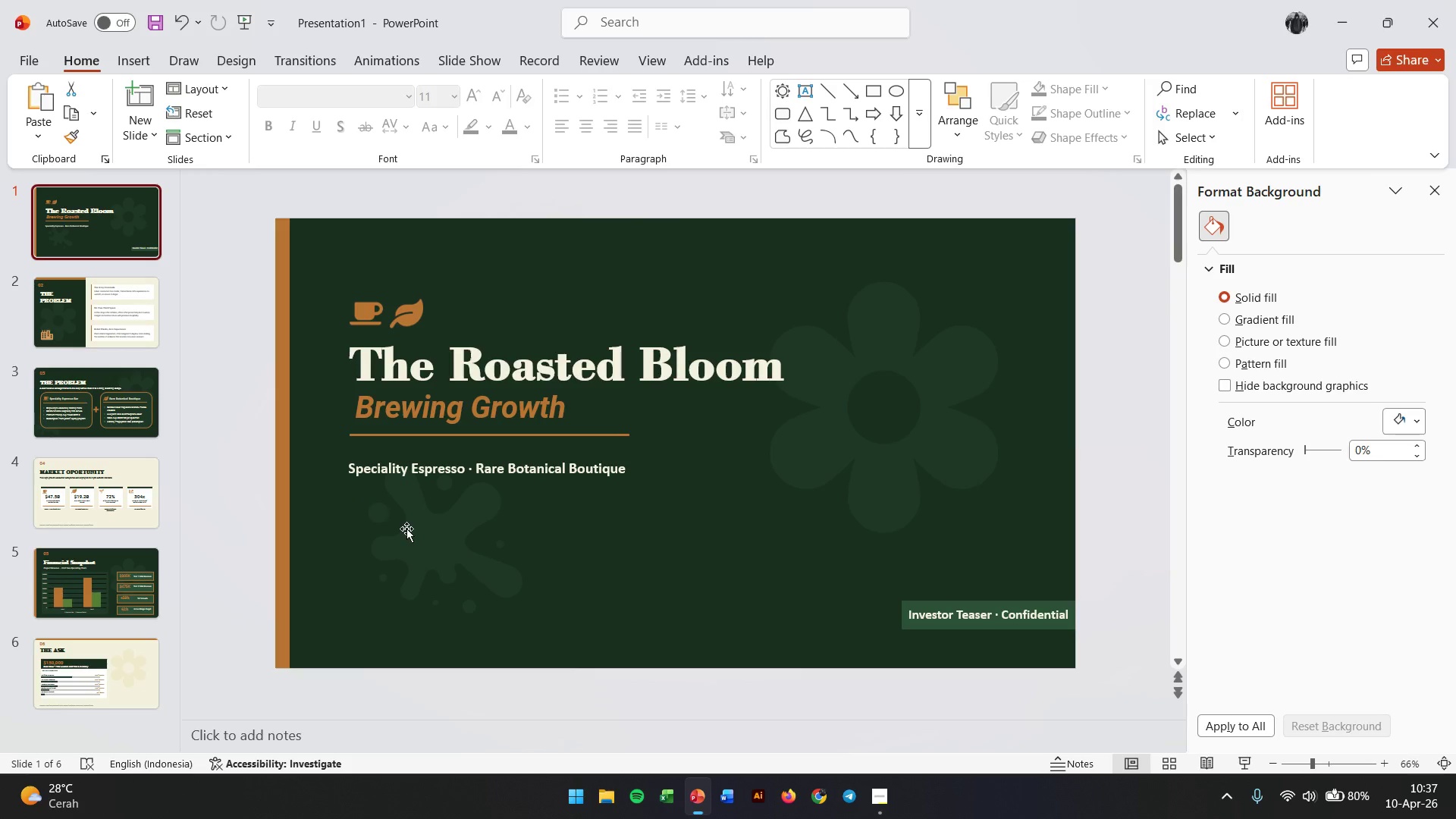 
left_click([408, 530])
 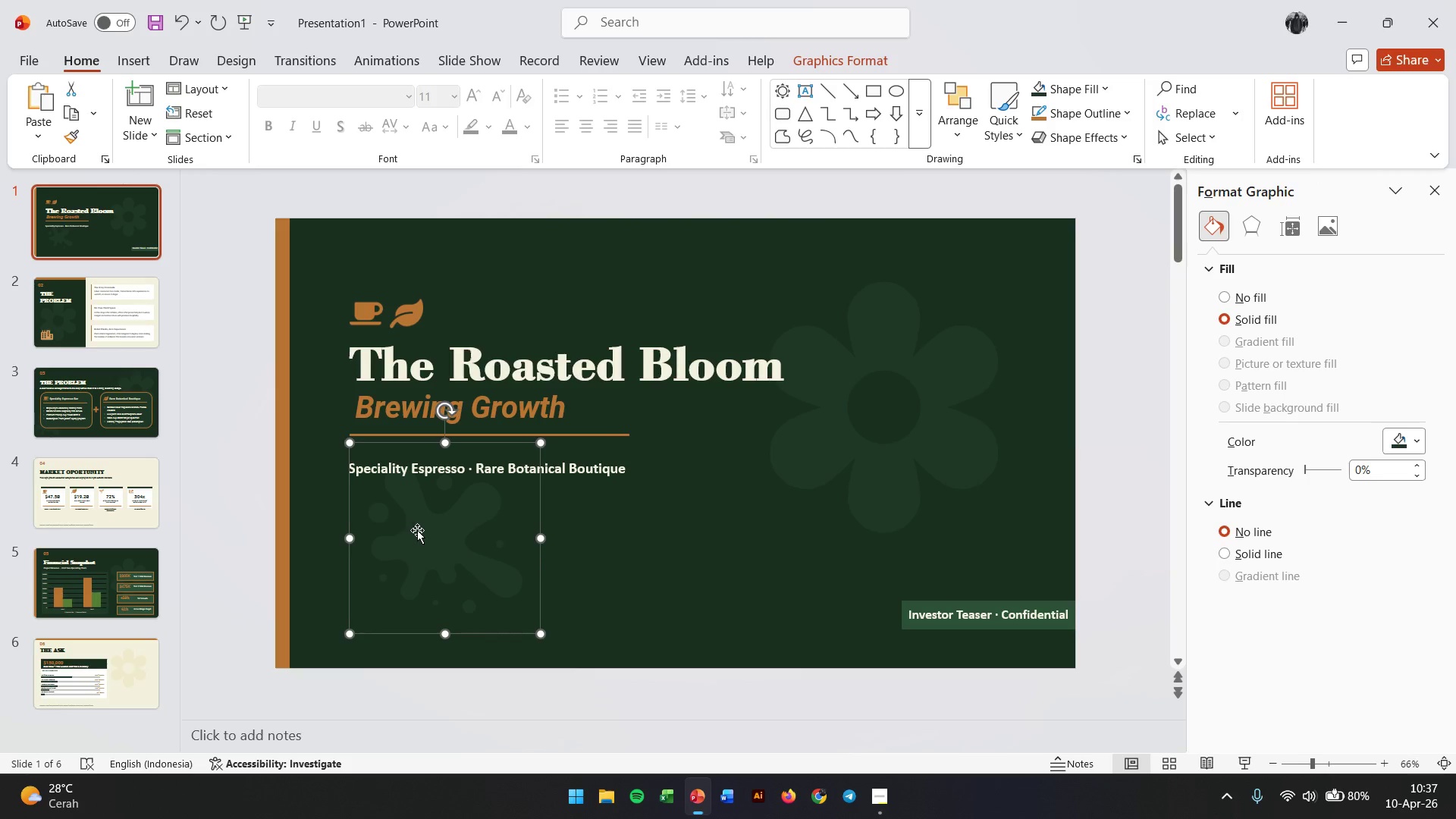 
key(Control+C)
 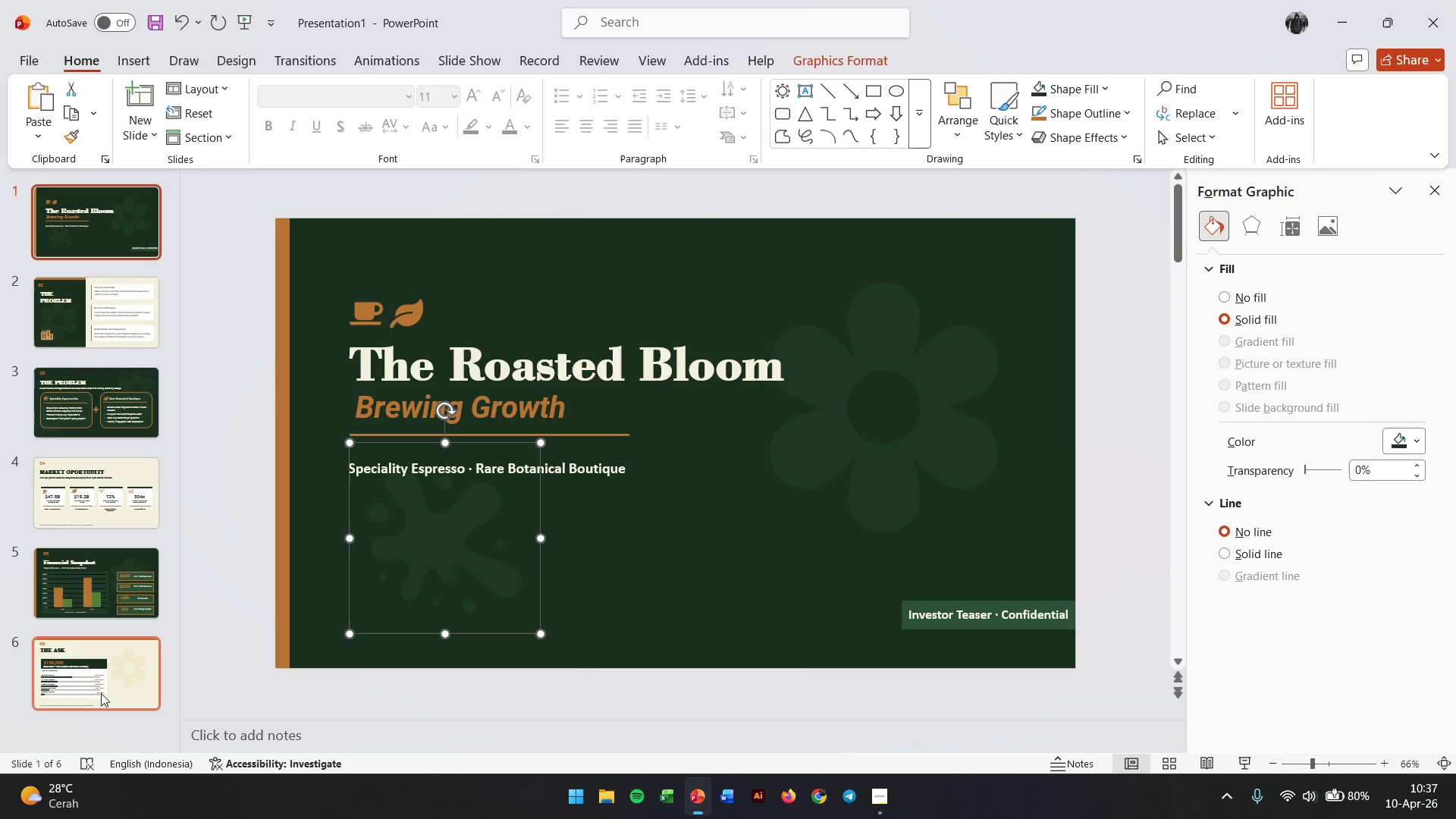 
left_click([111, 686])
 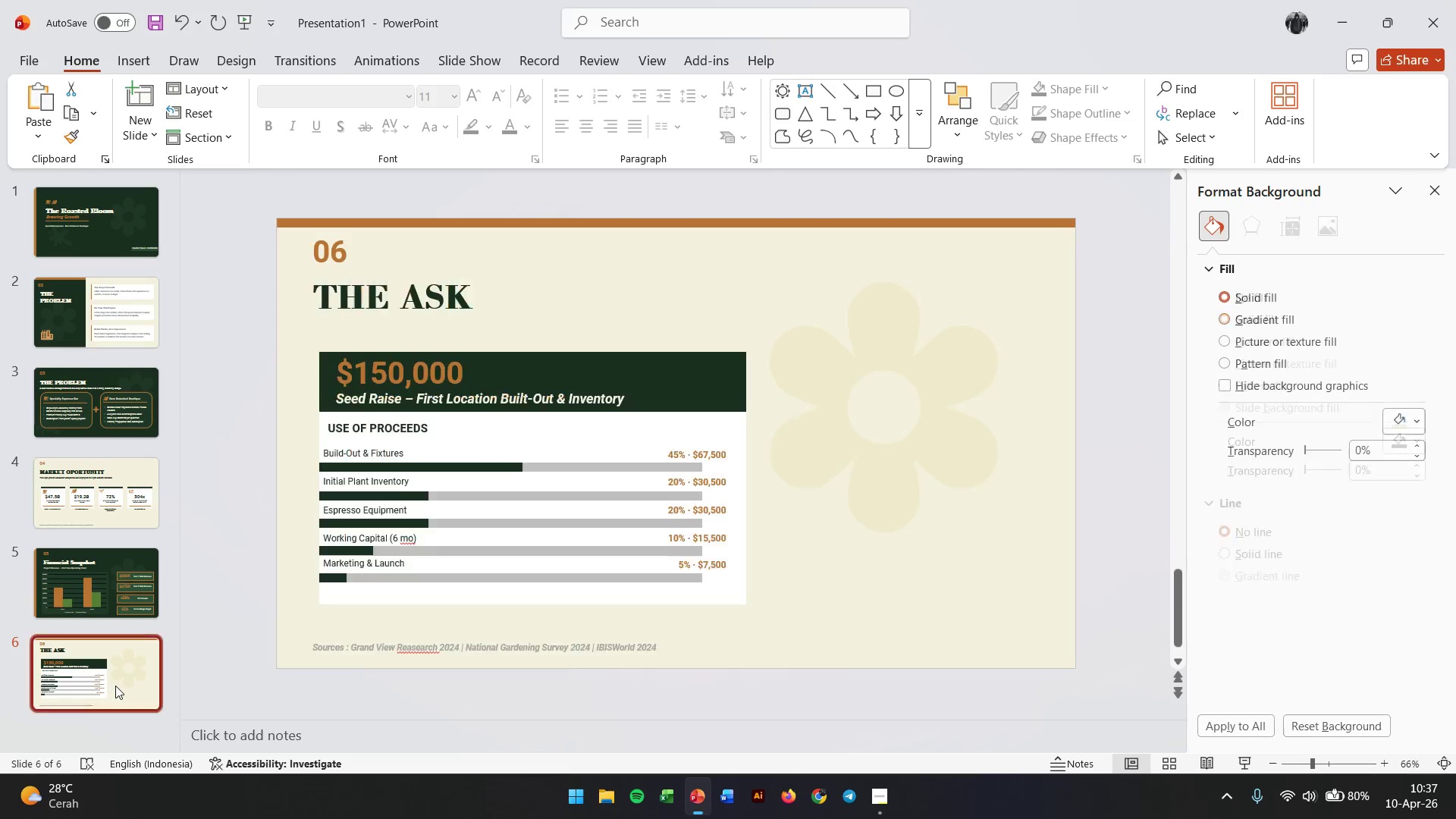 
key(Control+V)
 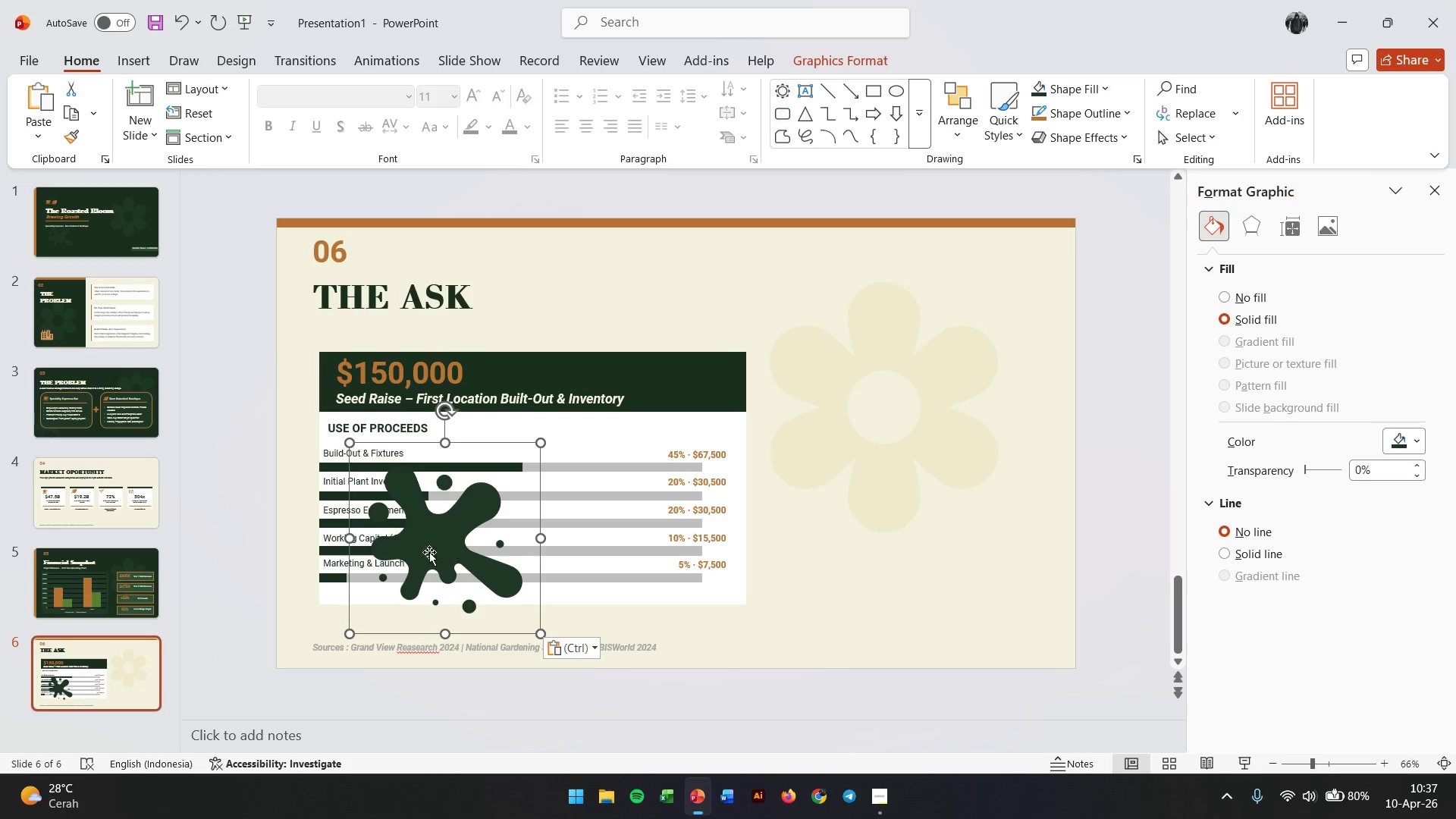 
left_click_drag(start_coordinate=[424, 556], to_coordinate=[388, 592])
 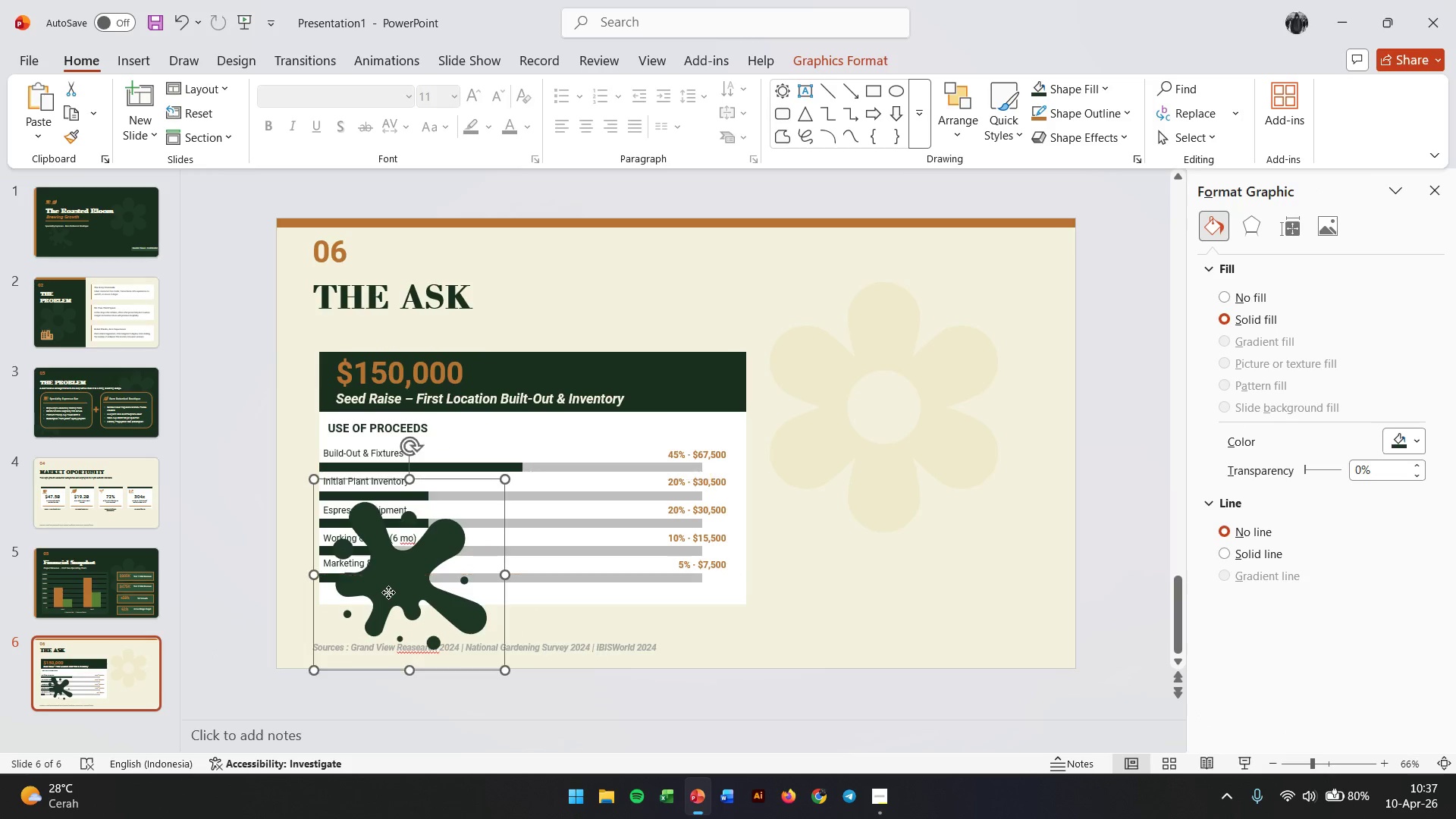 
left_click_drag(start_coordinate=[388, 592], to_coordinate=[388, 587])
 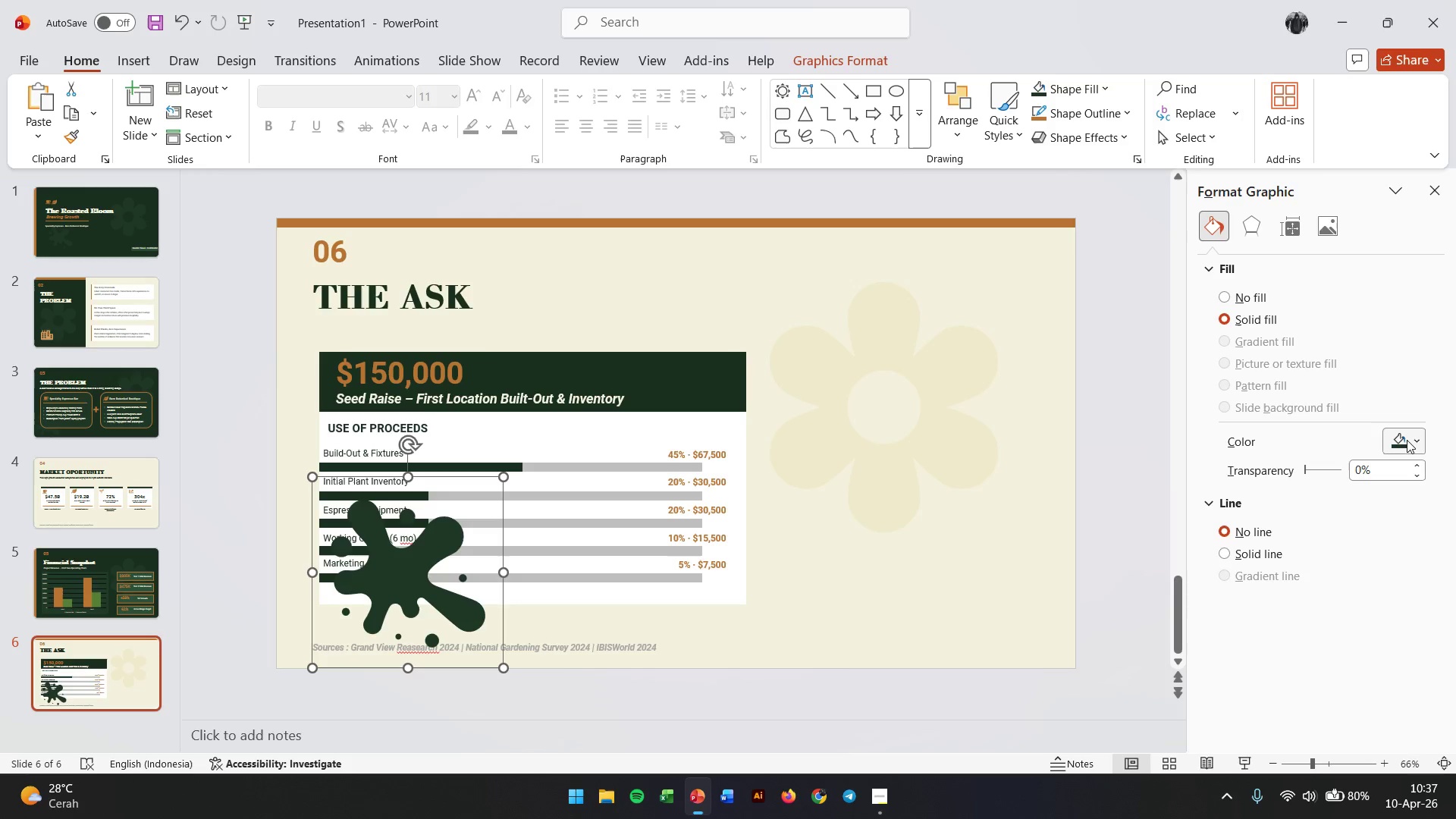 
left_click([1407, 440])
 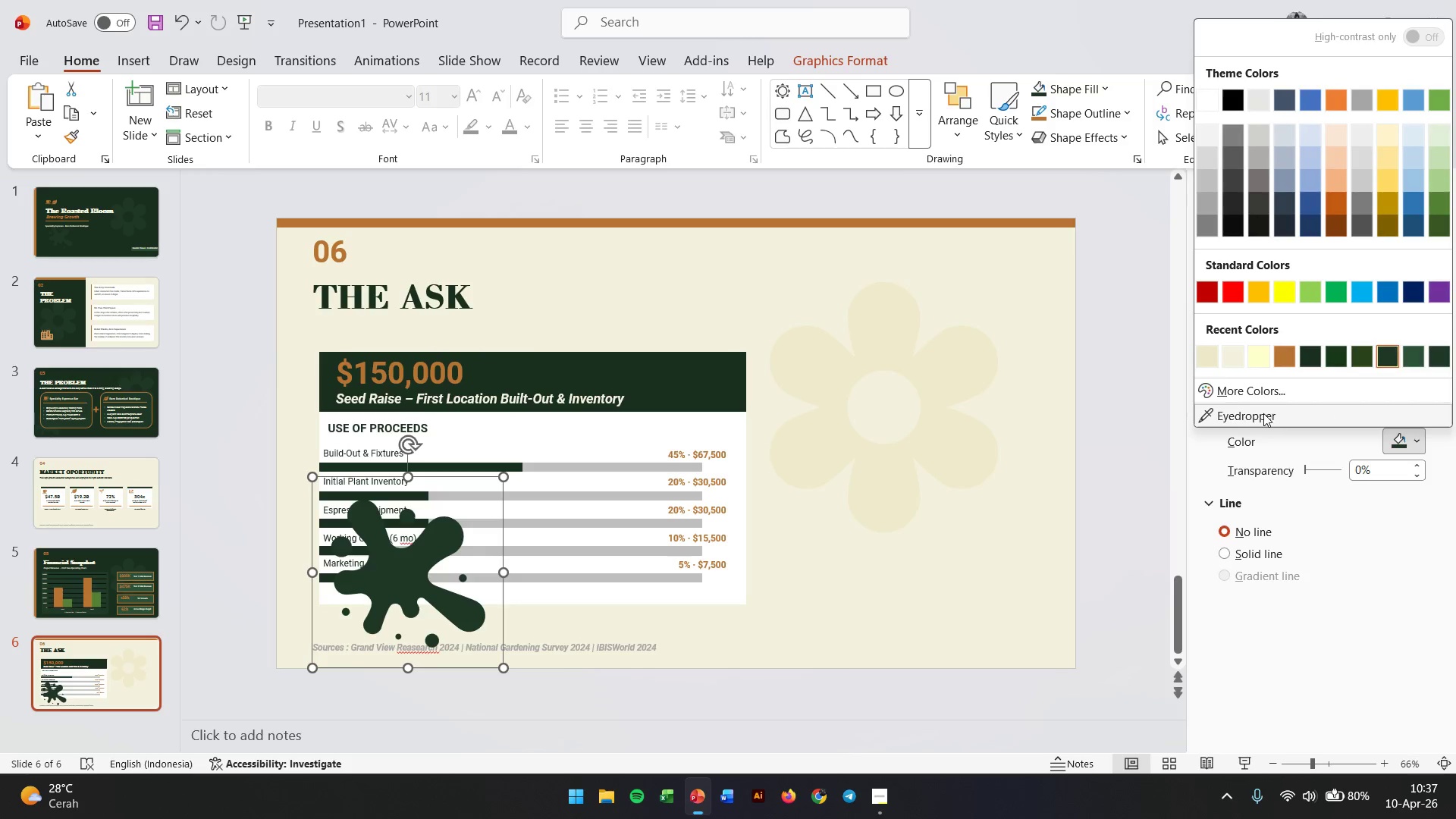 
left_click([1263, 413])
 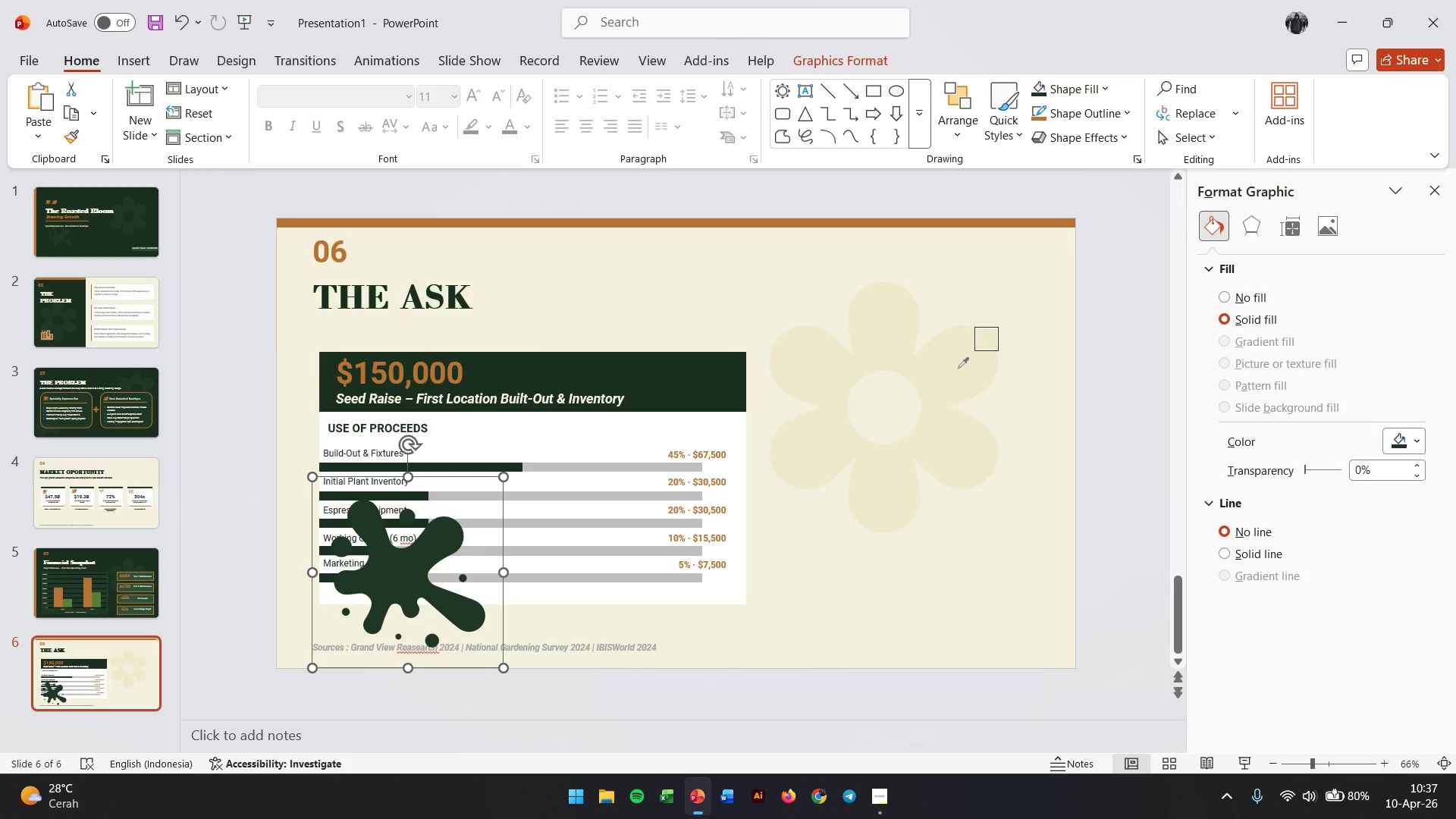 
left_click([959, 367])
 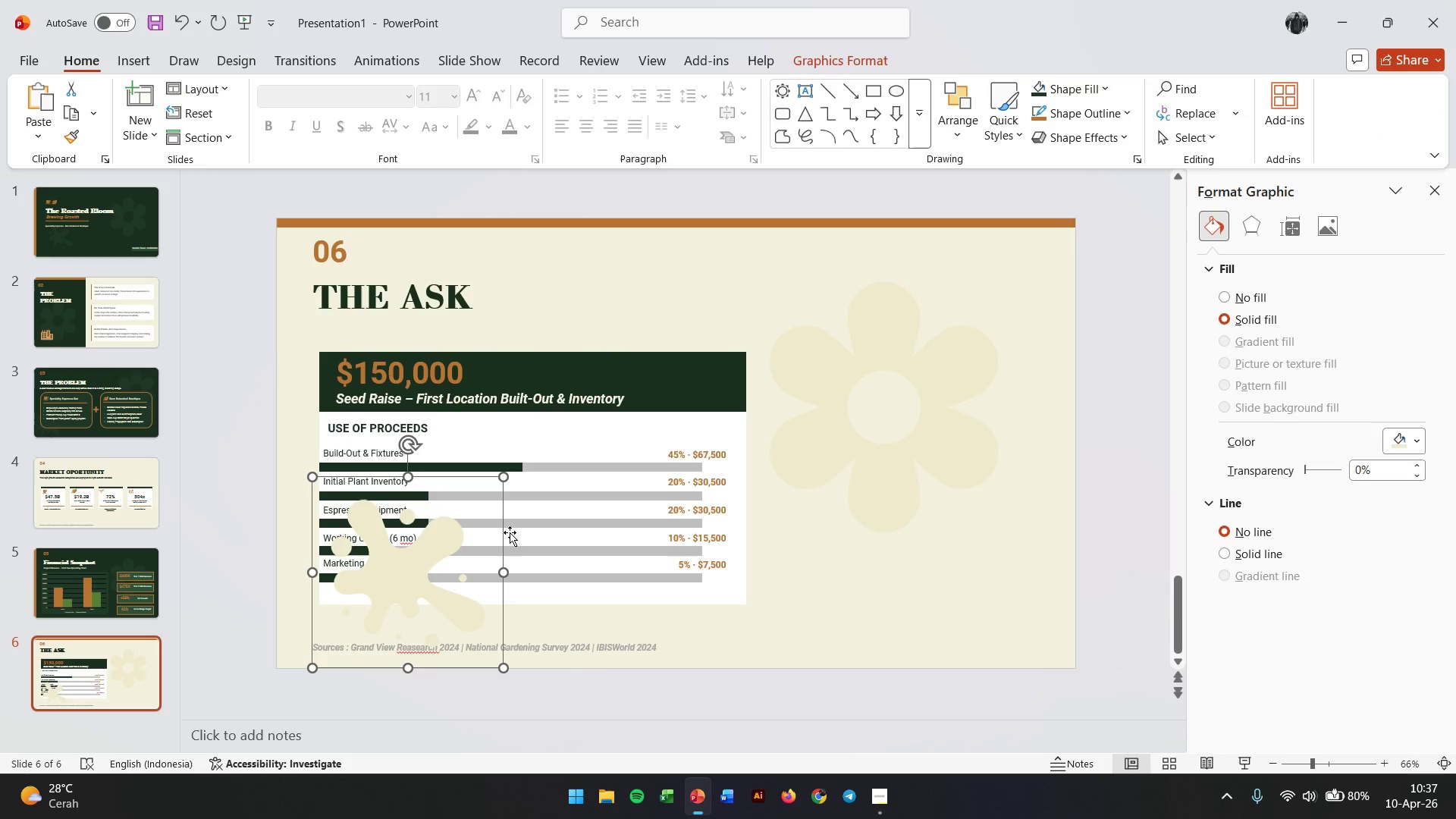 
right_click([424, 595])
 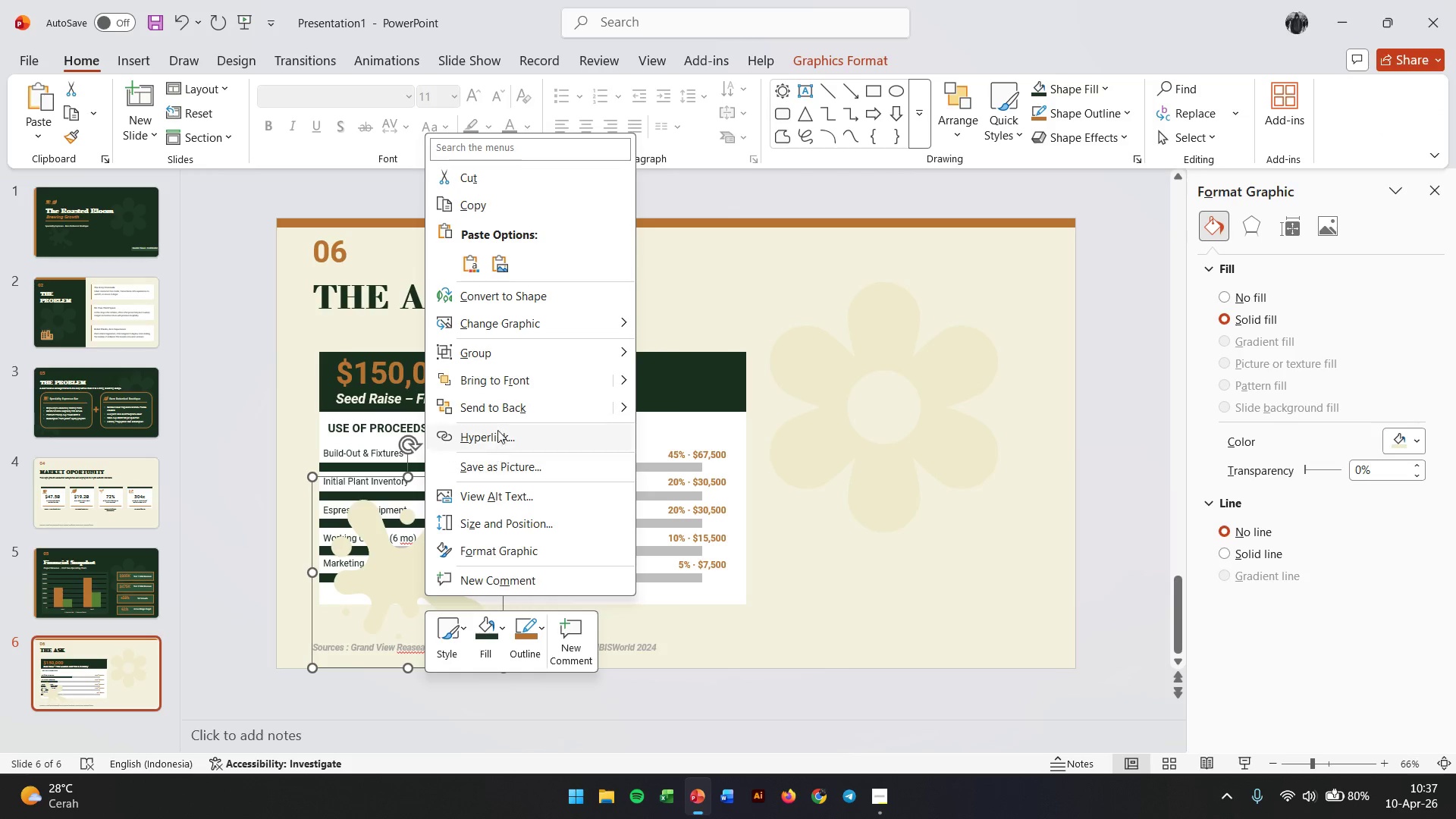 
left_click([507, 412])
 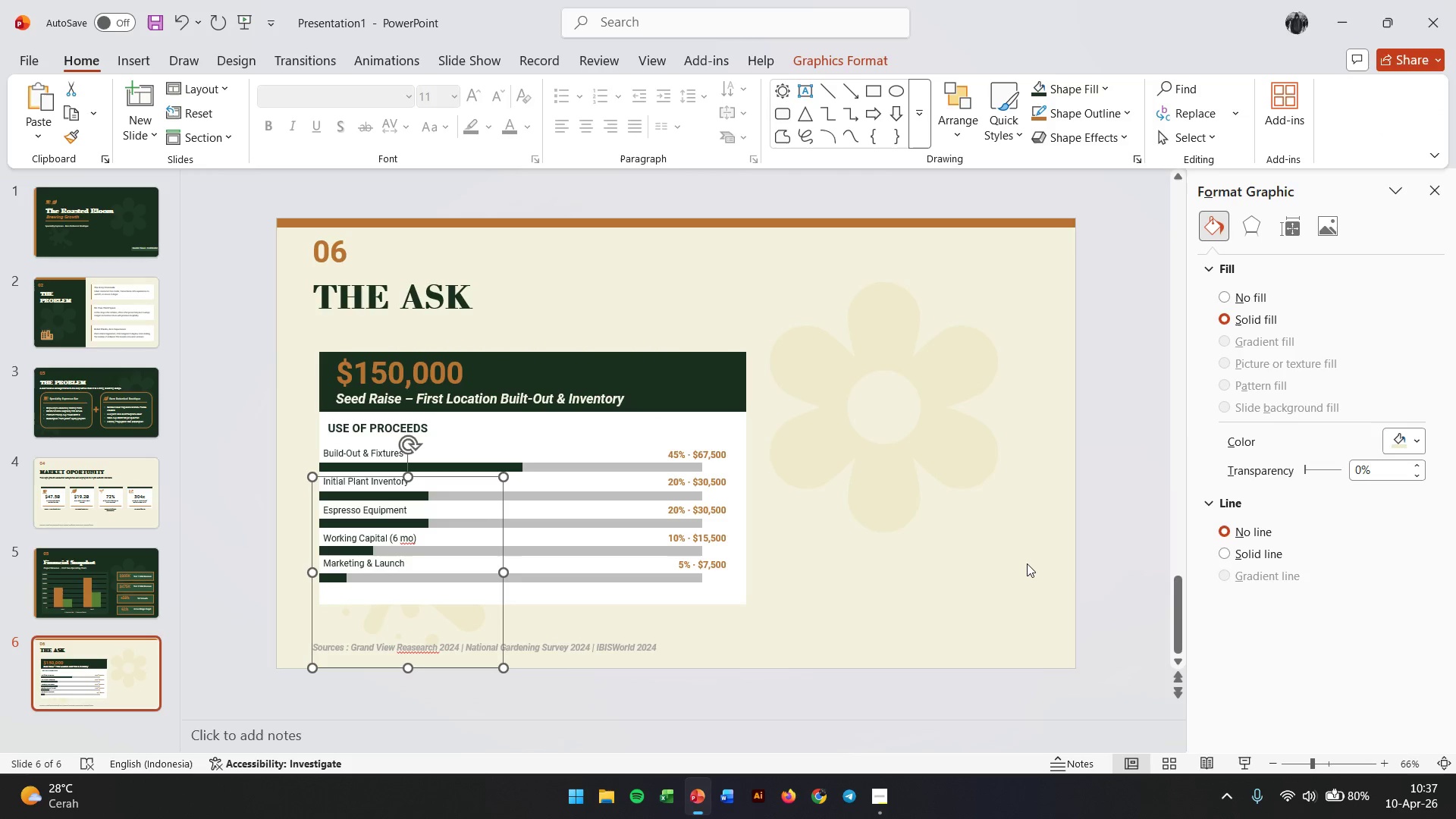 
left_click([1116, 573])
 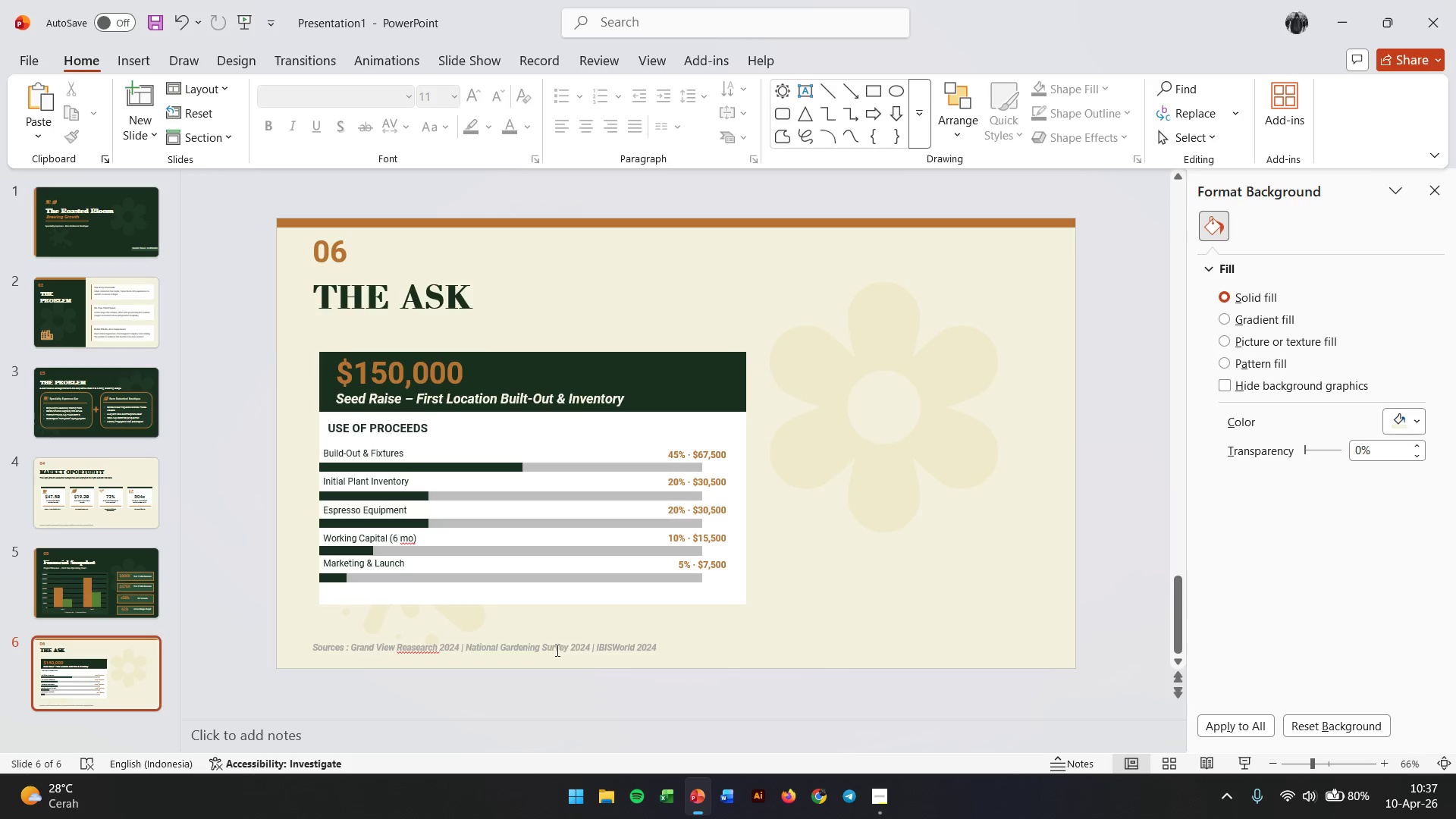 
left_click([535, 654])
 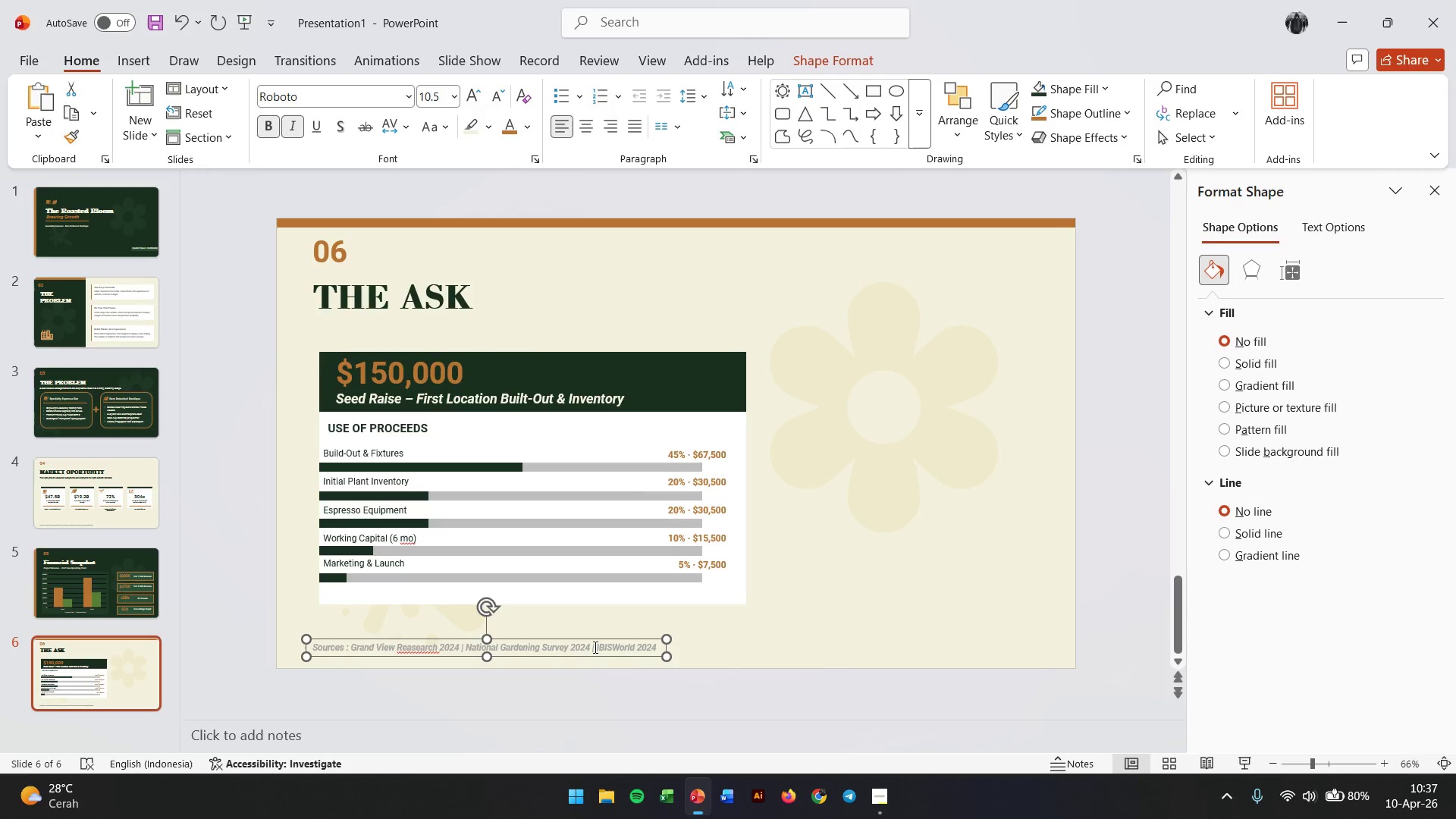 
wait(5.98)
 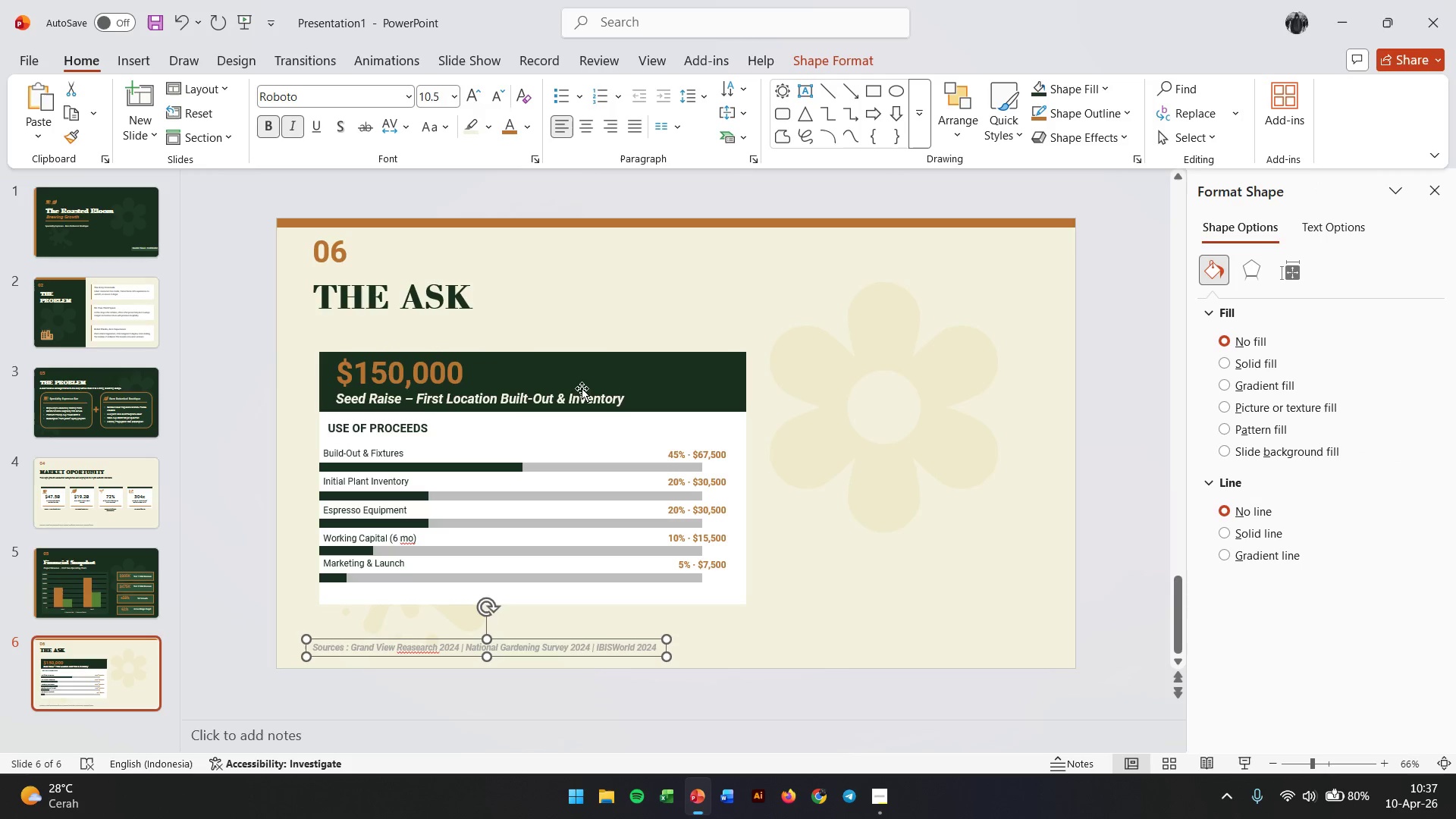 
left_click([870, 803])